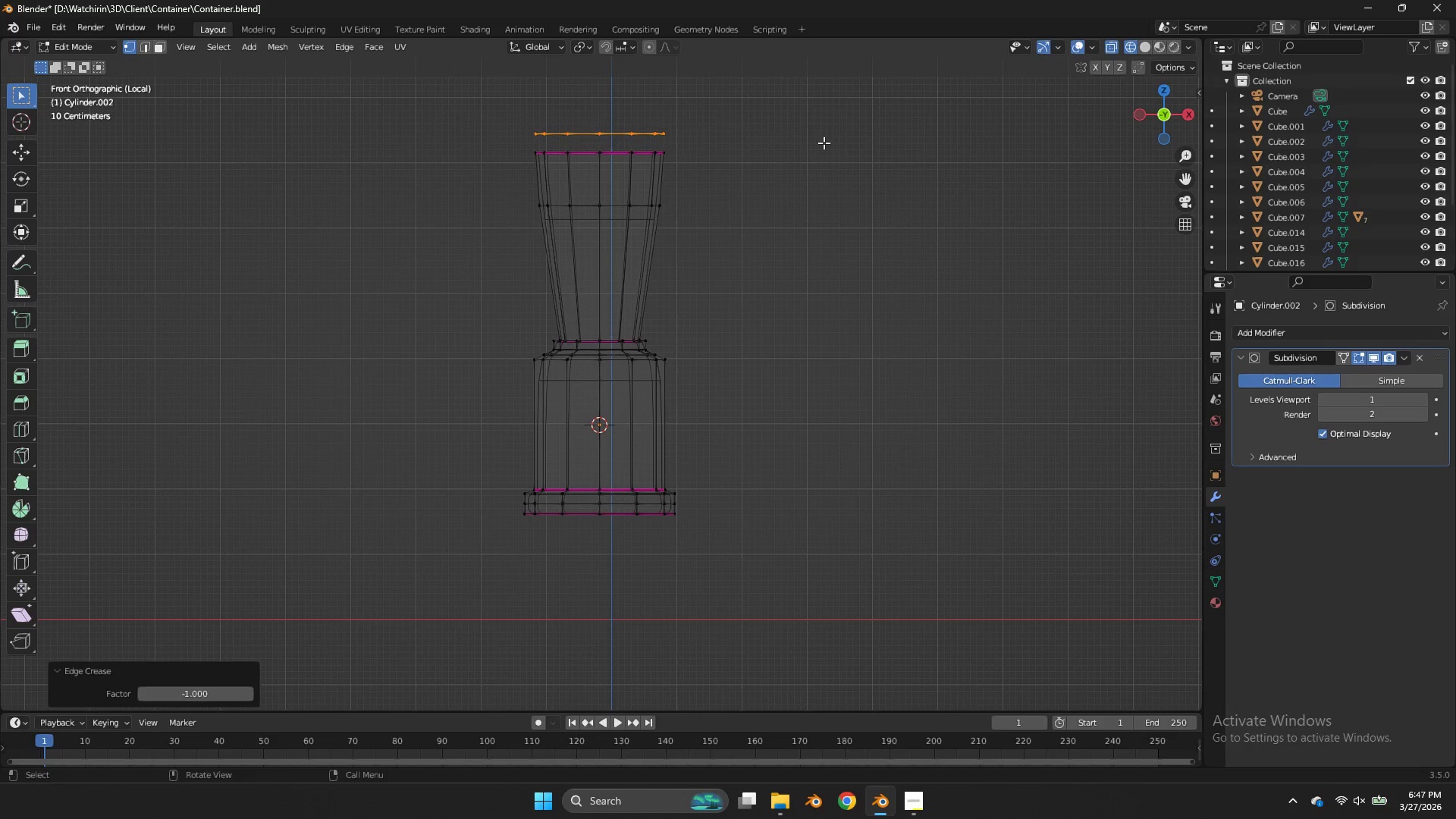 
type(gz)
 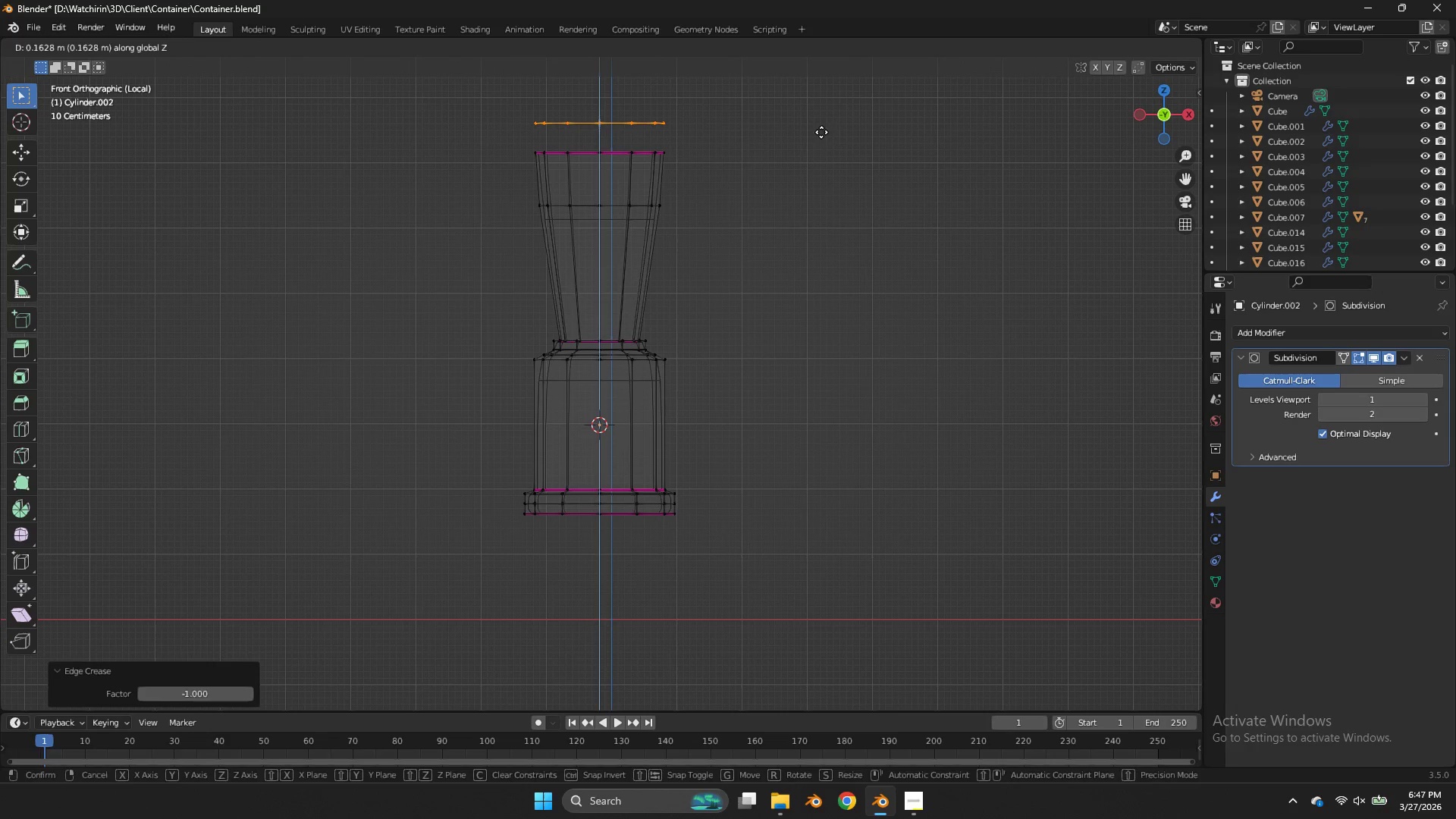 
left_click([821, 132])
 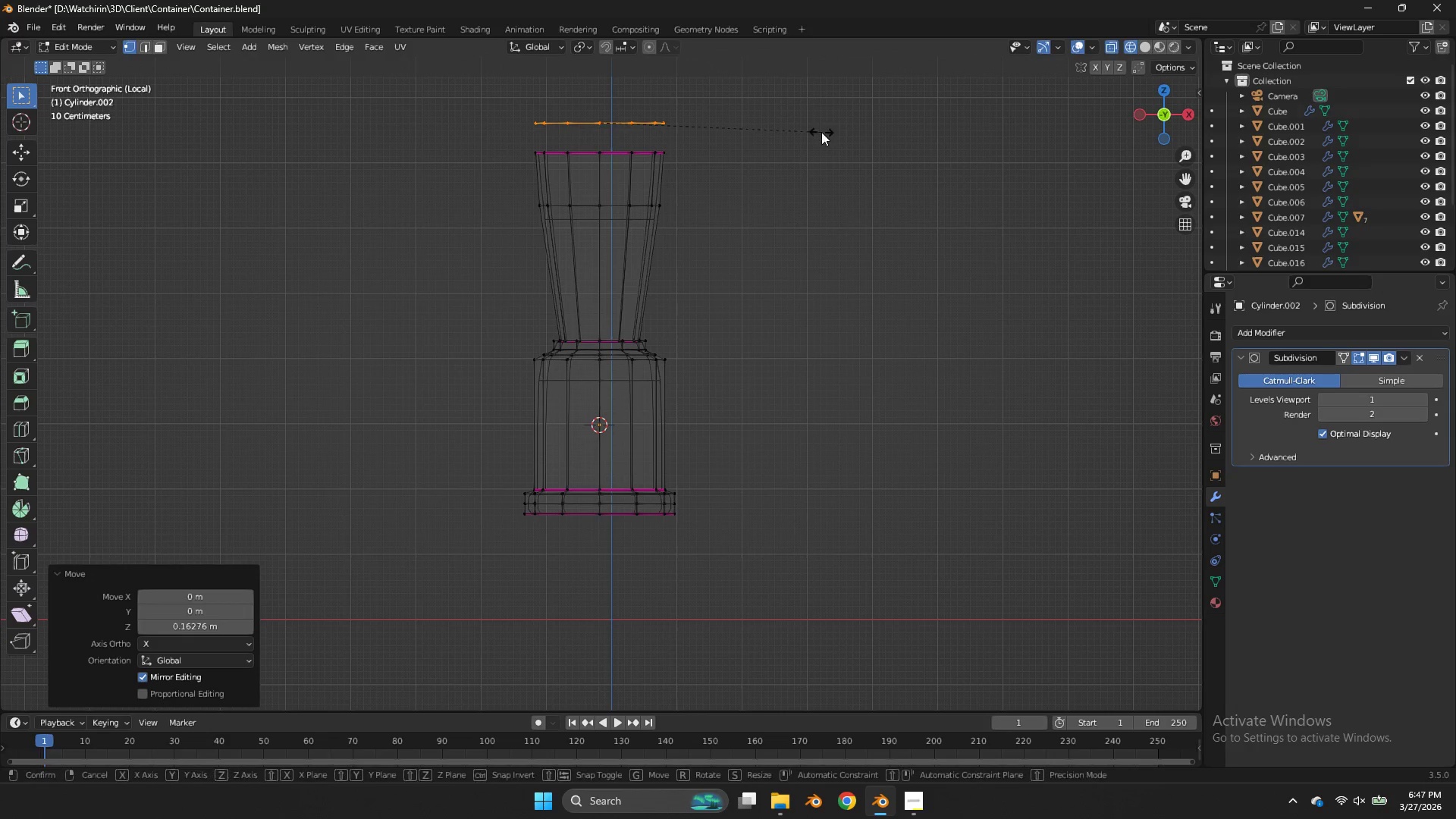 
key(S)
 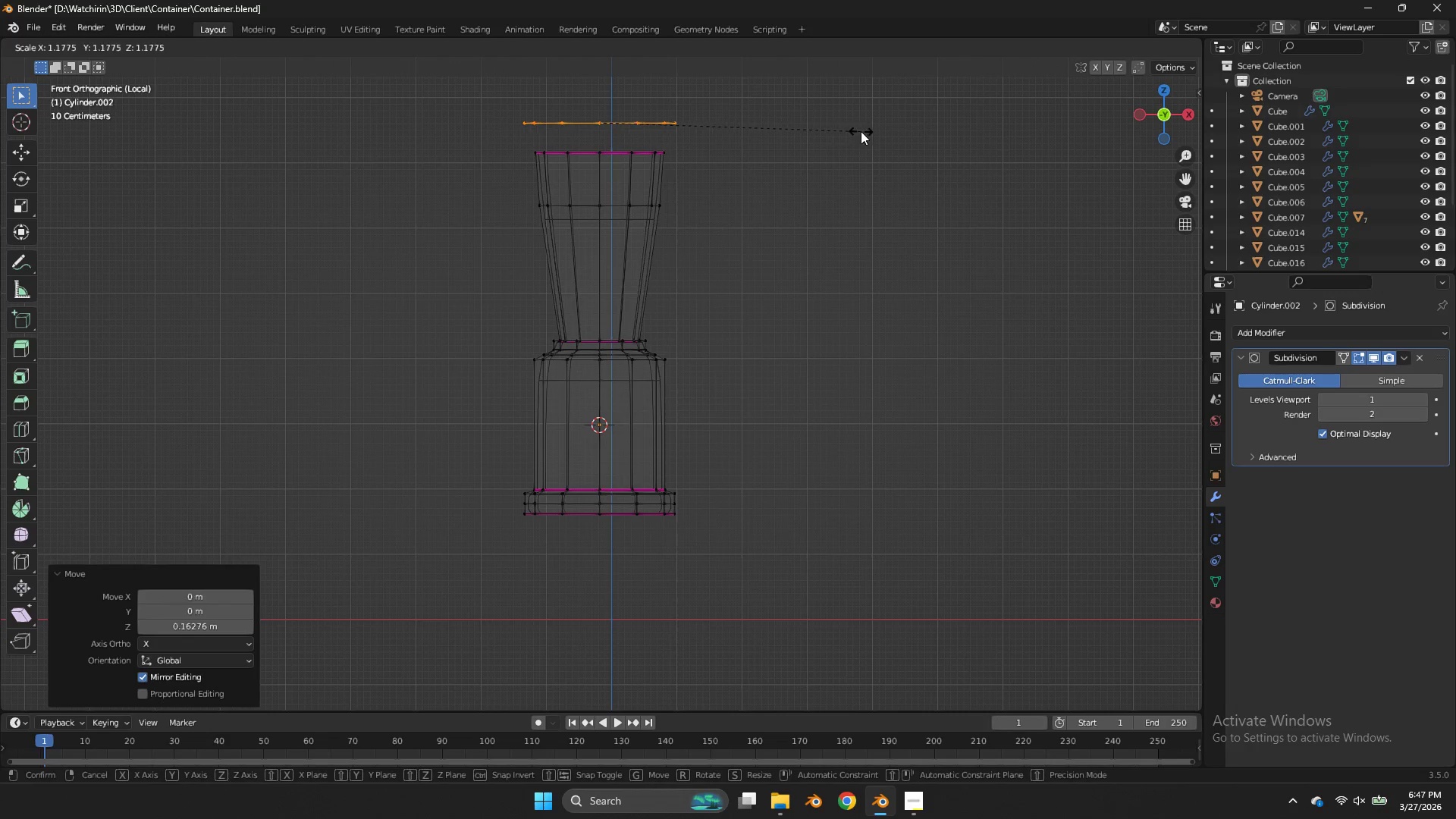 
left_click([861, 131])
 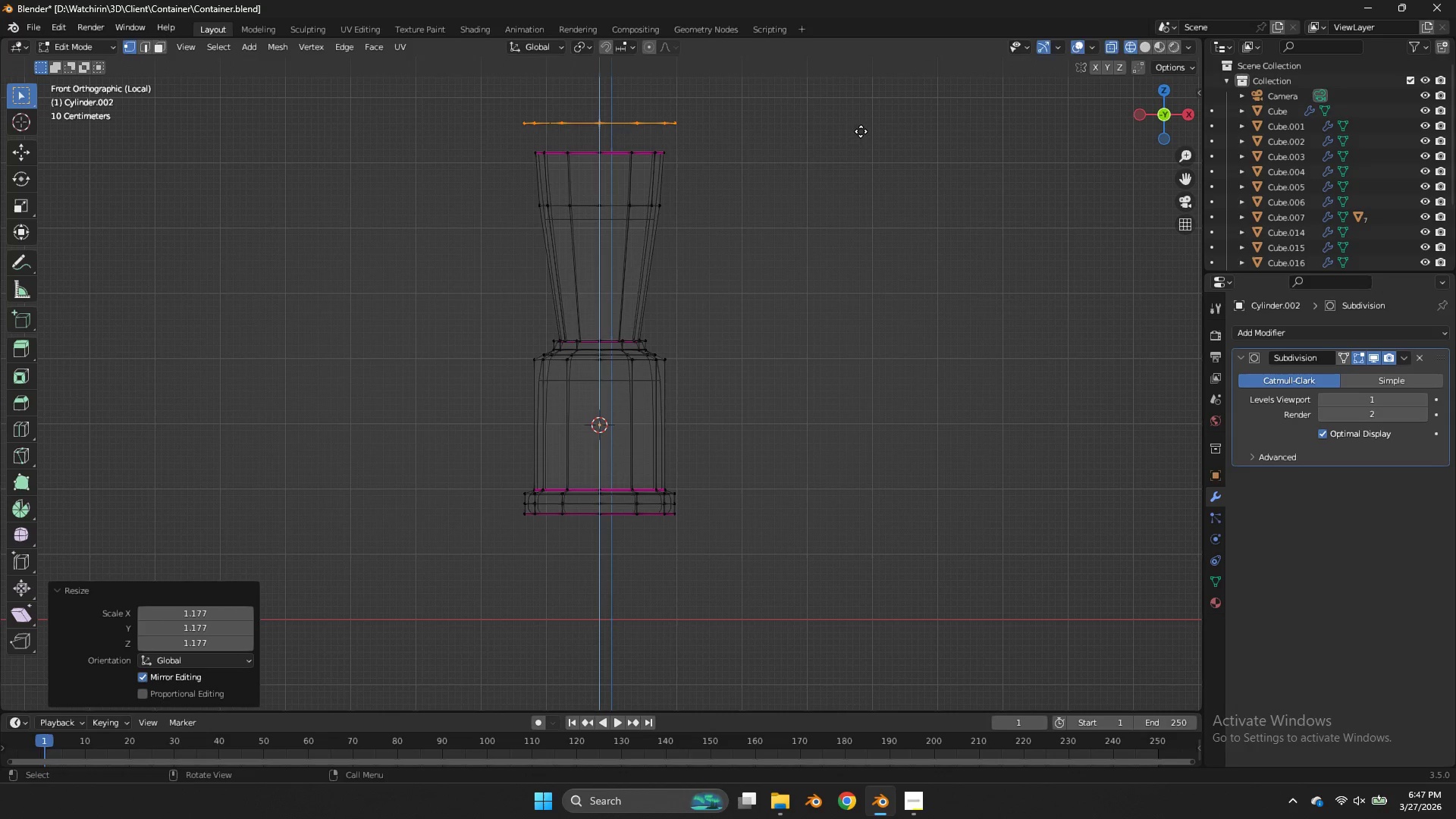 
type(ezz)
 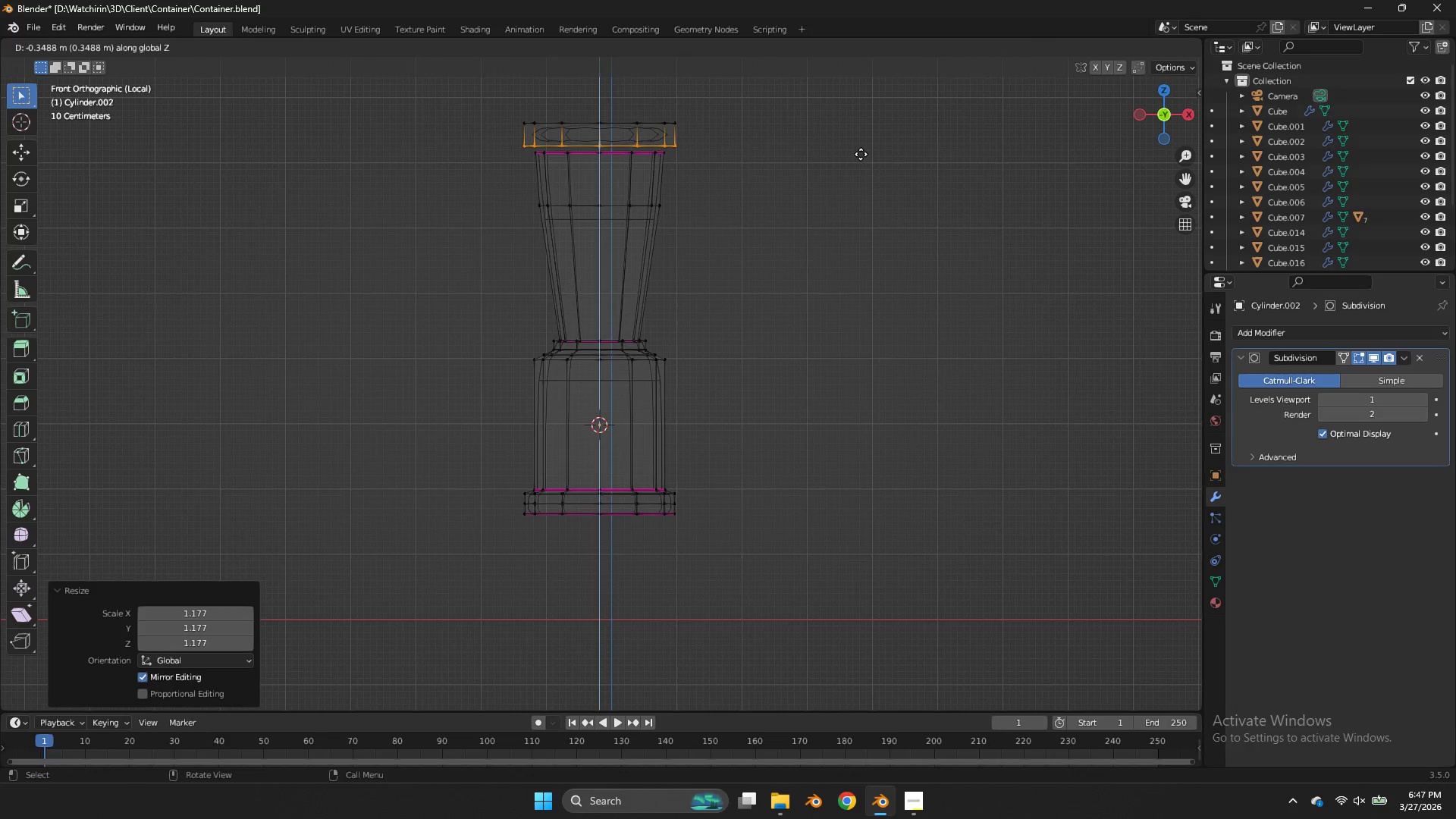 
left_click([861, 155])
 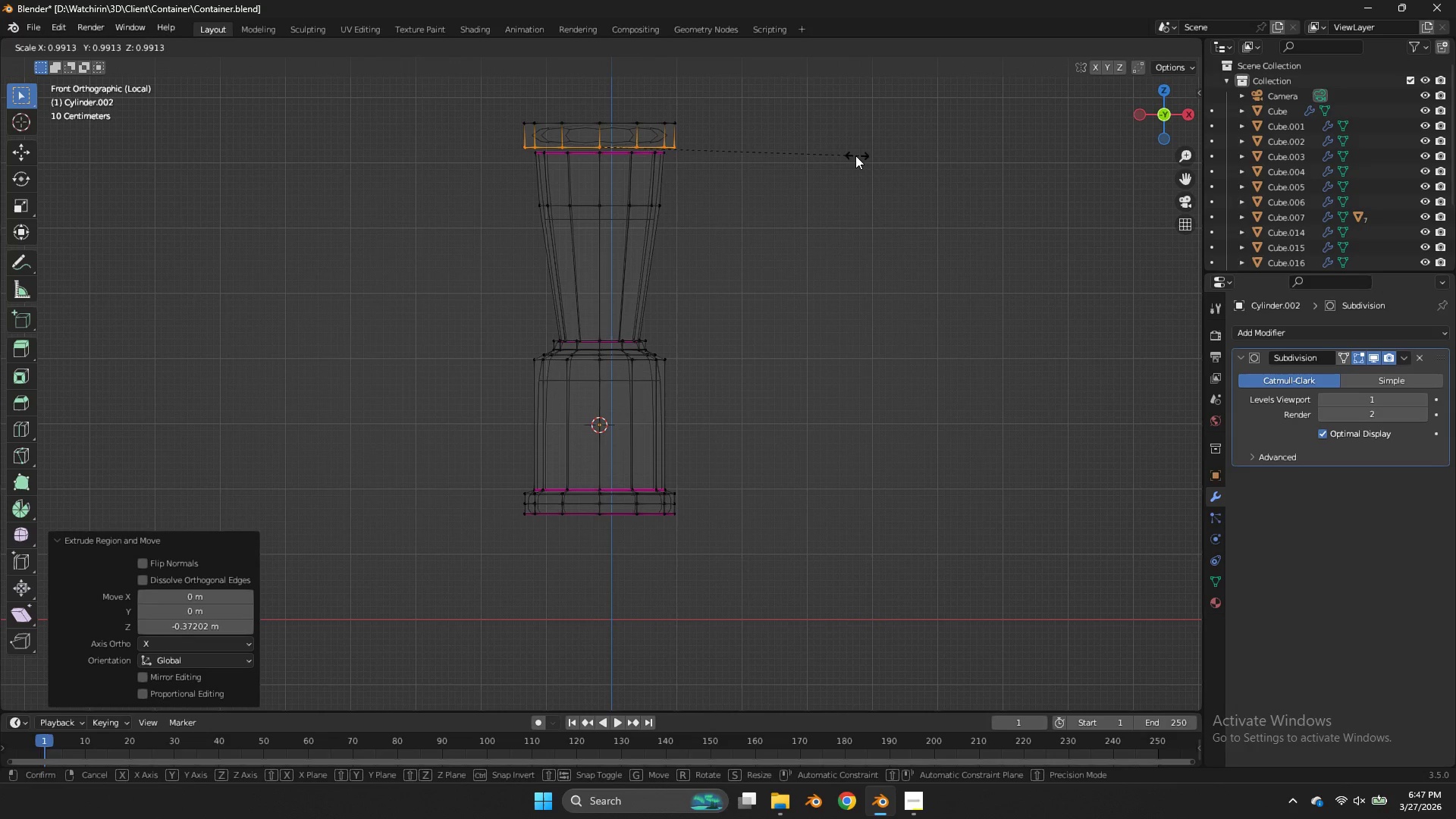 
key(S)
 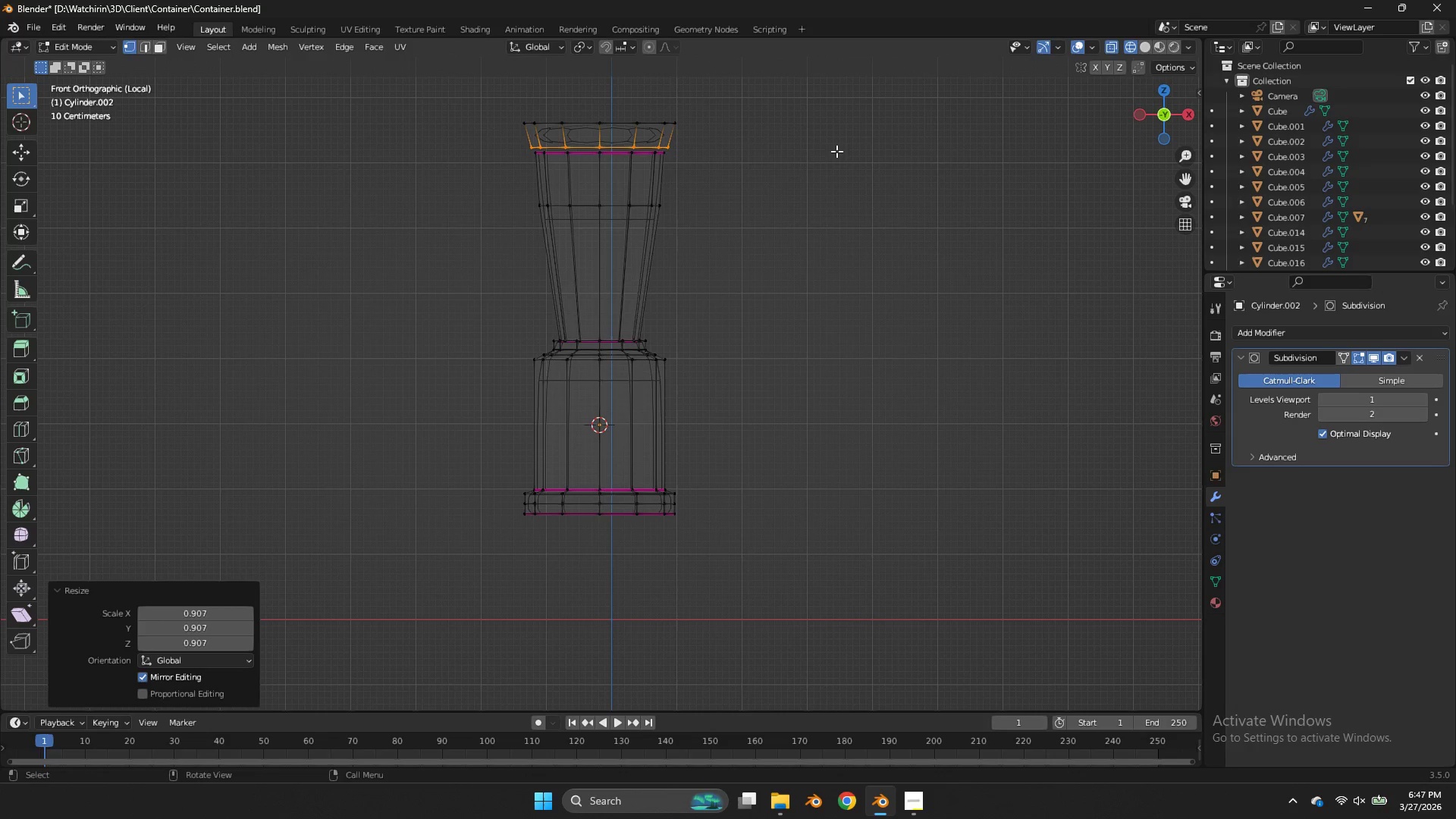 
left_click([836, 151])
 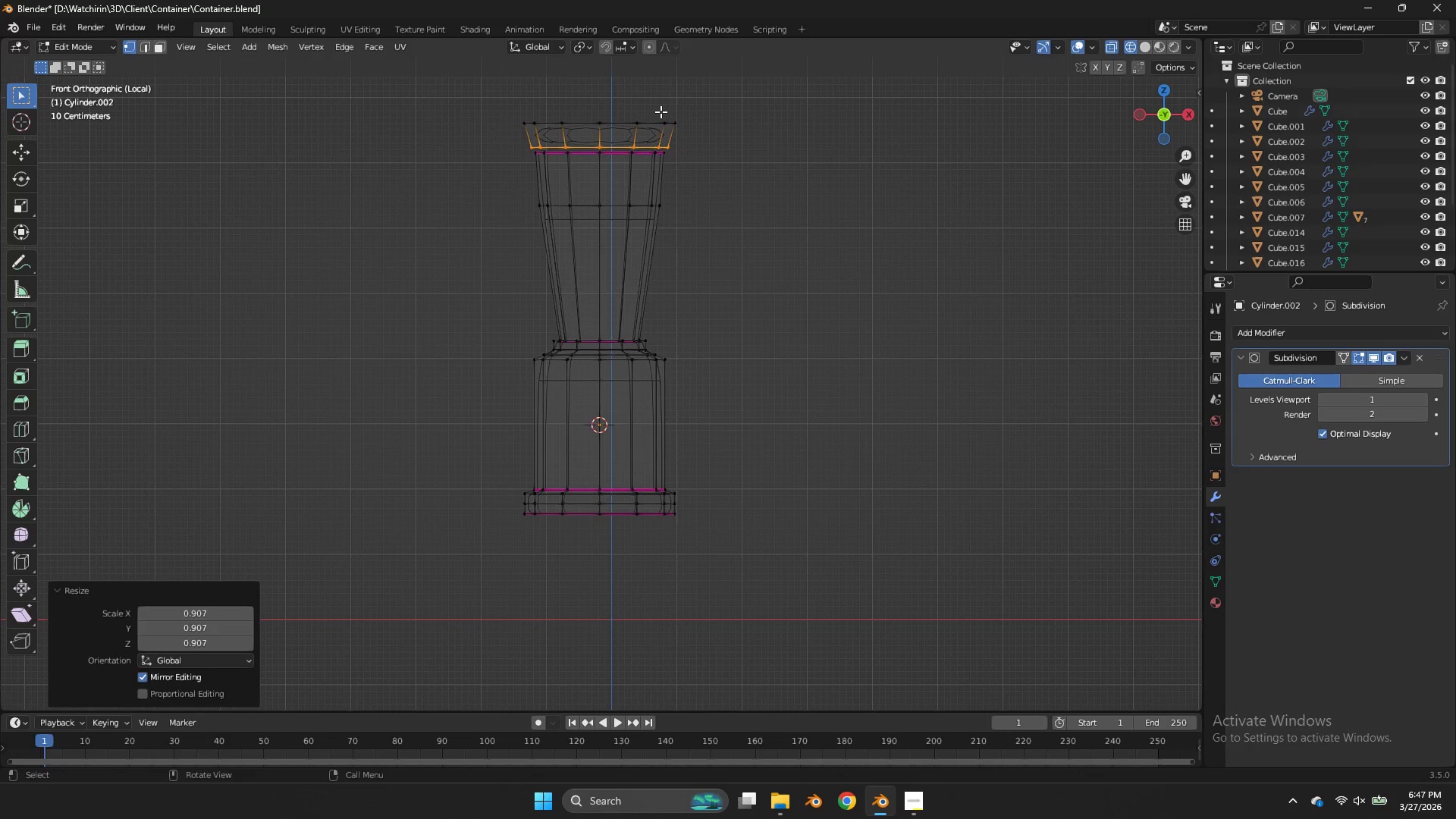 
left_click([661, 111])
 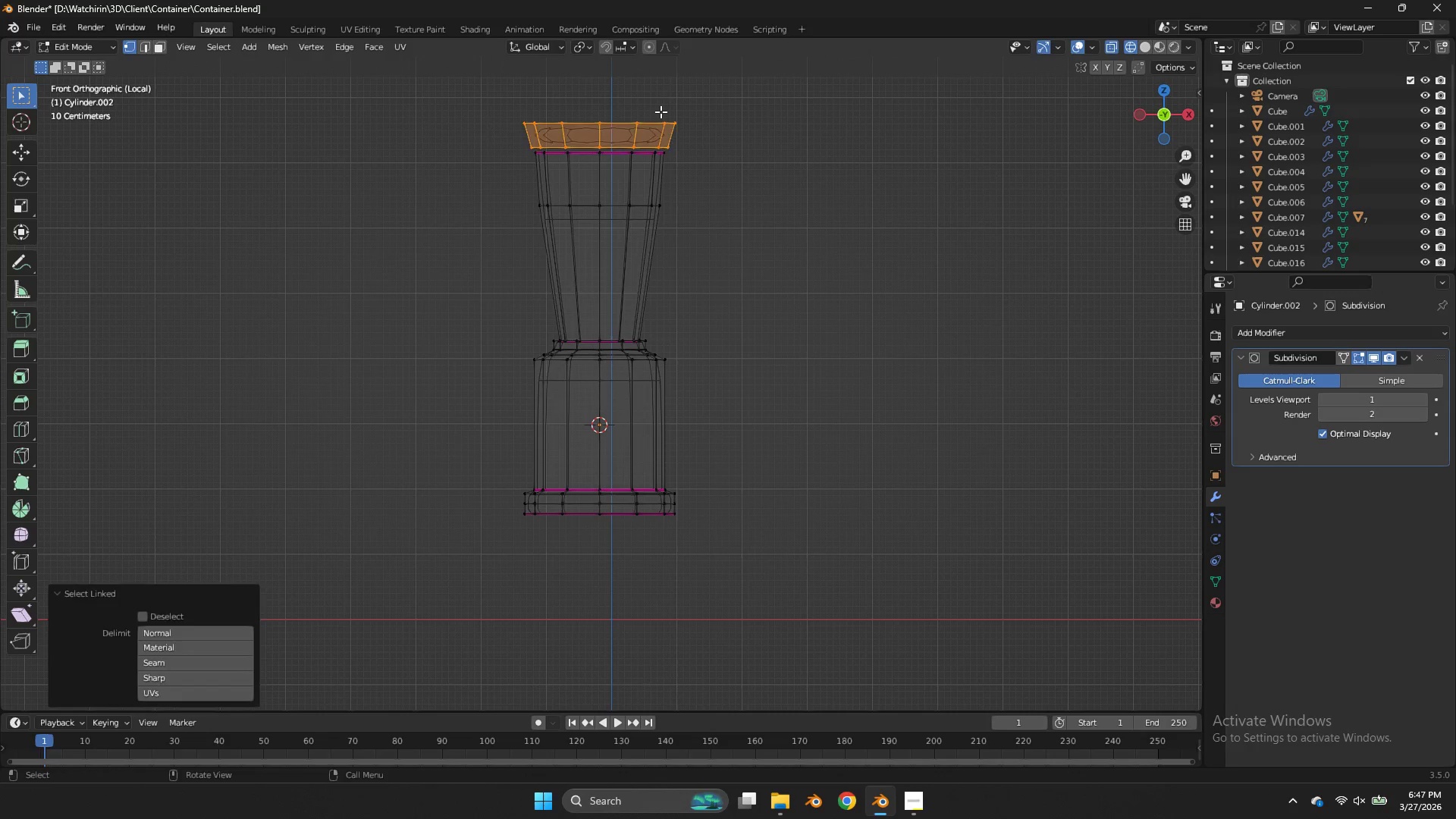 
type(lgz)
 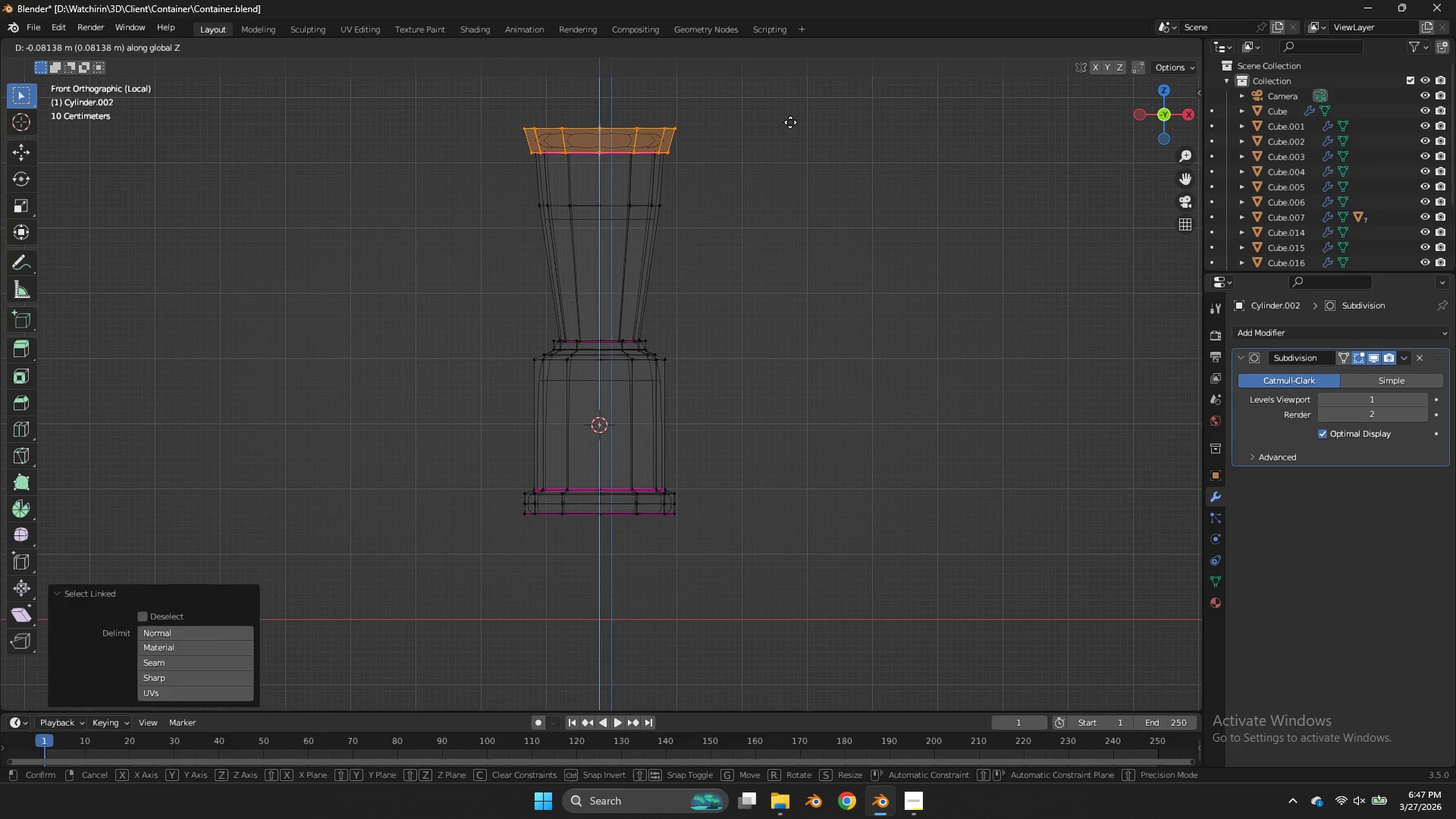 
left_click([790, 122])
 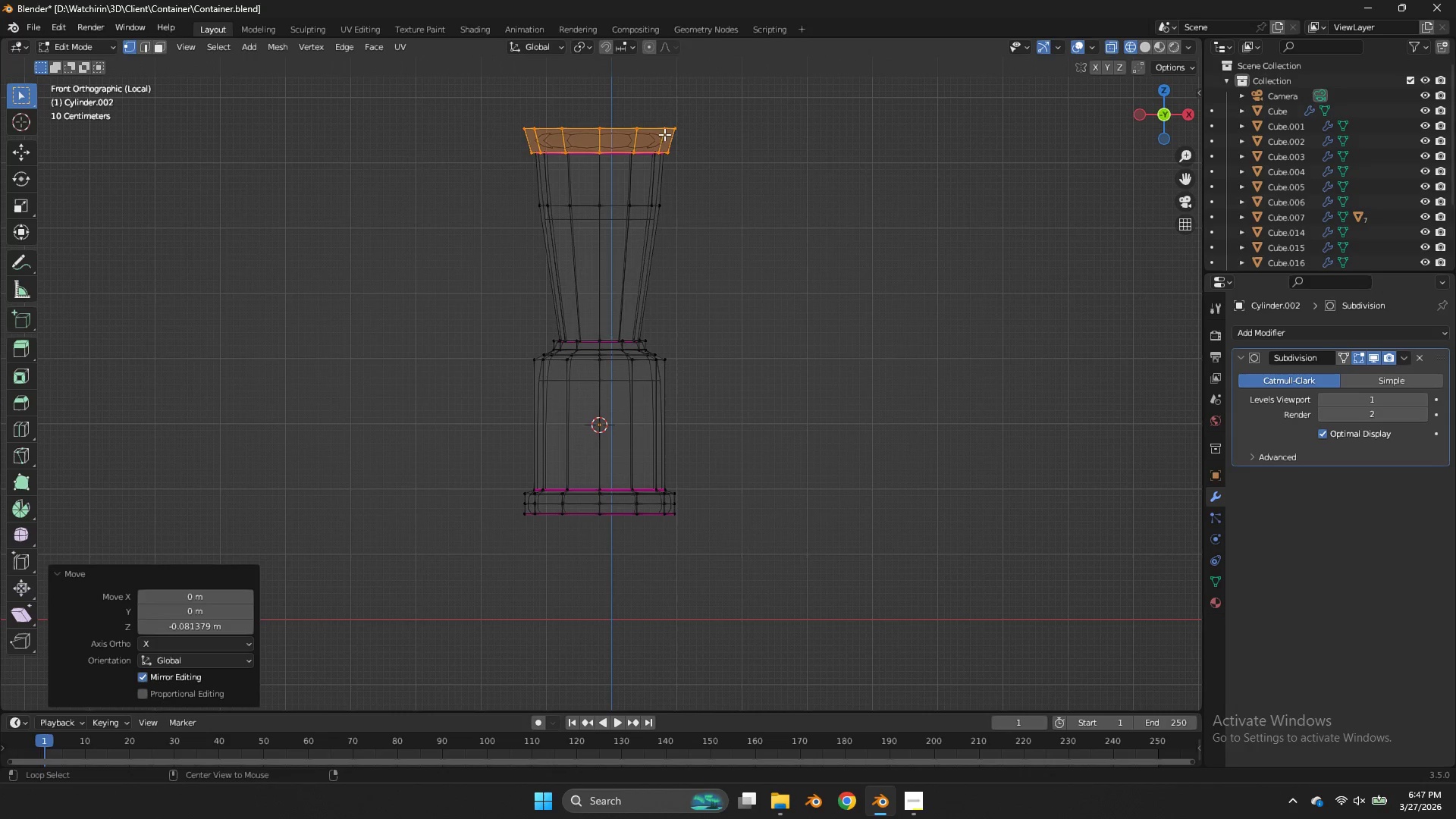 
hold_key(key=AltLeft, duration=1.27)
left_click([648, 128])
 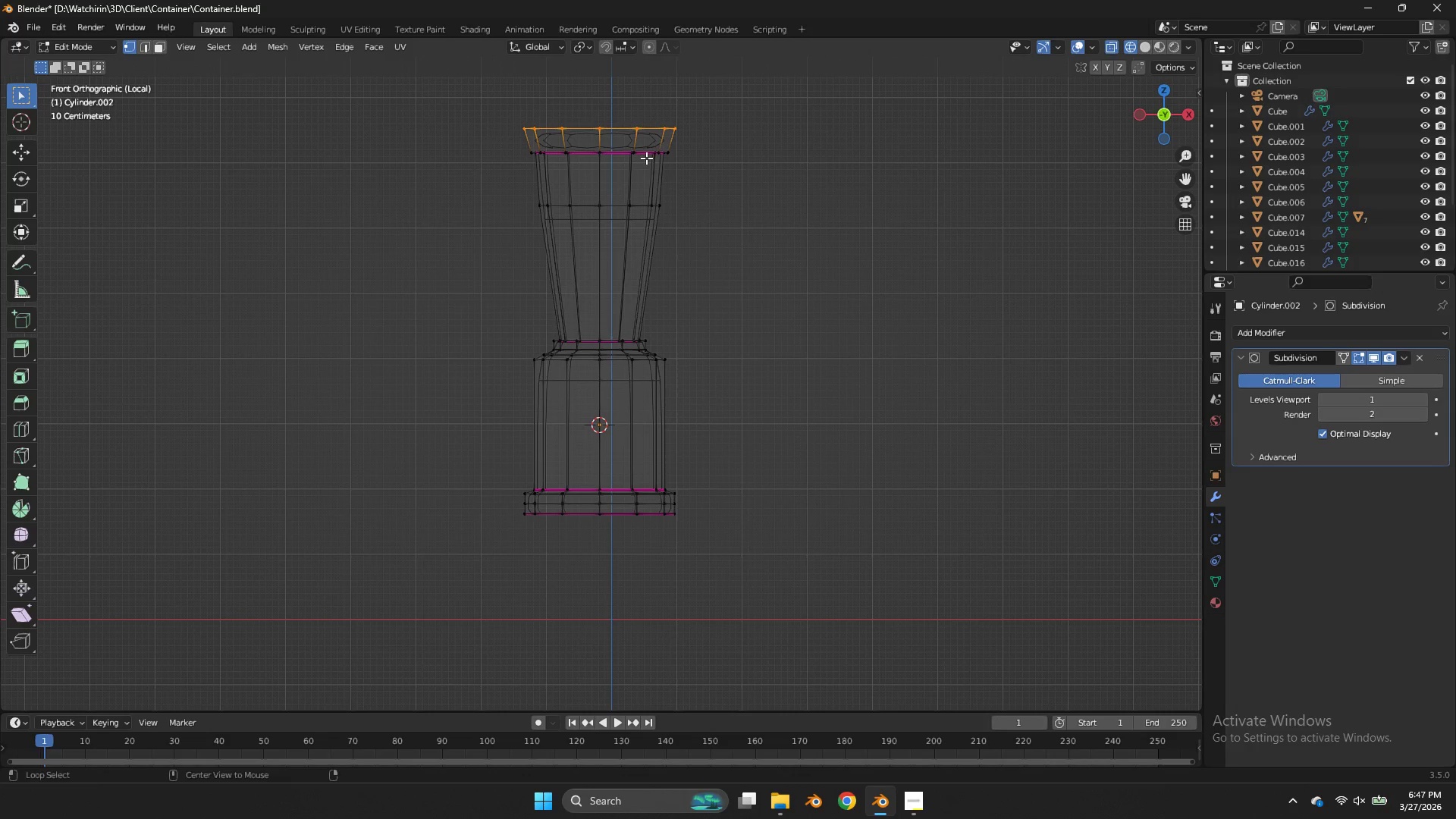 
key(Alt+Shift+ShiftLeft)
 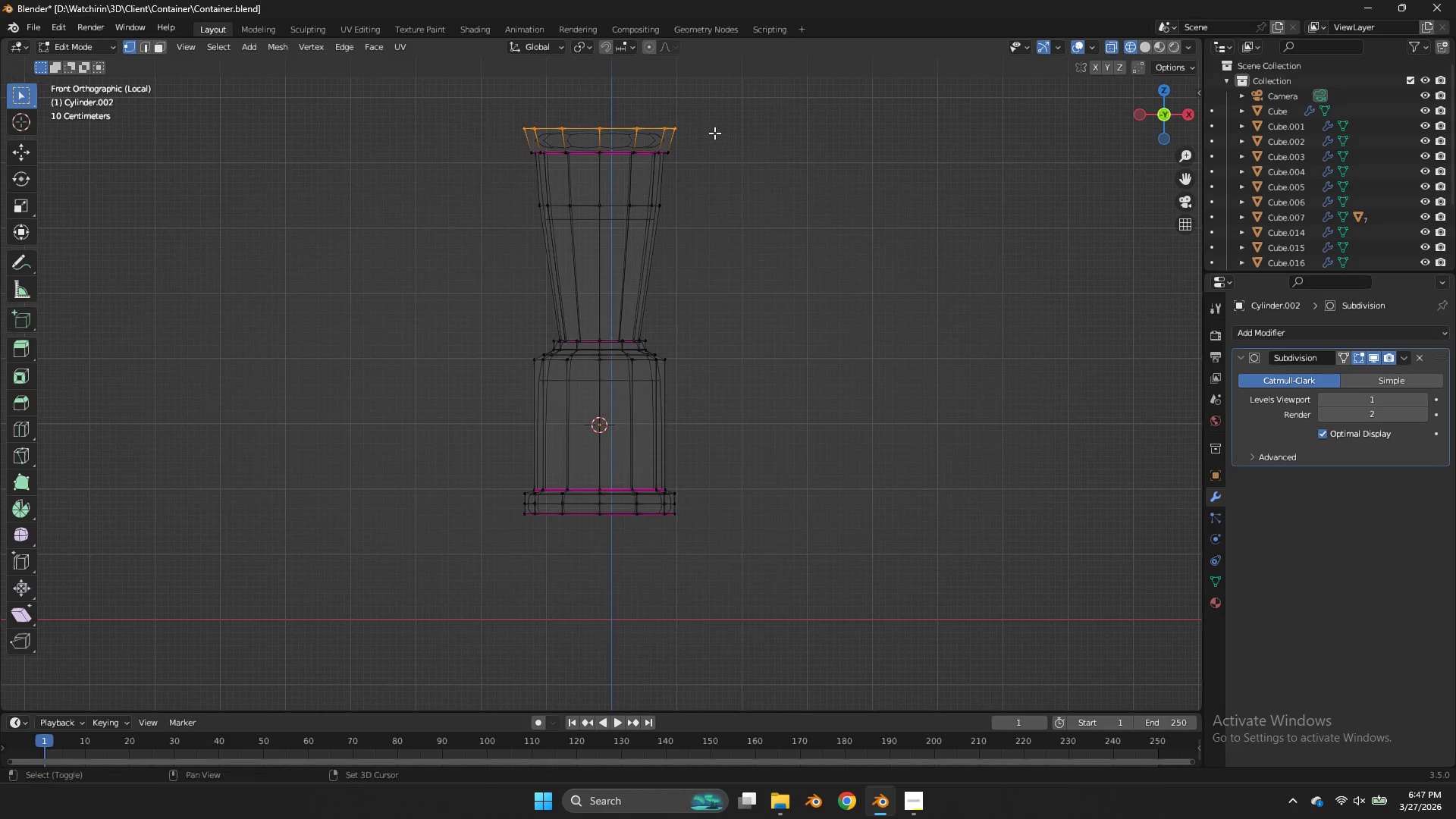 
key(Shift+E)
 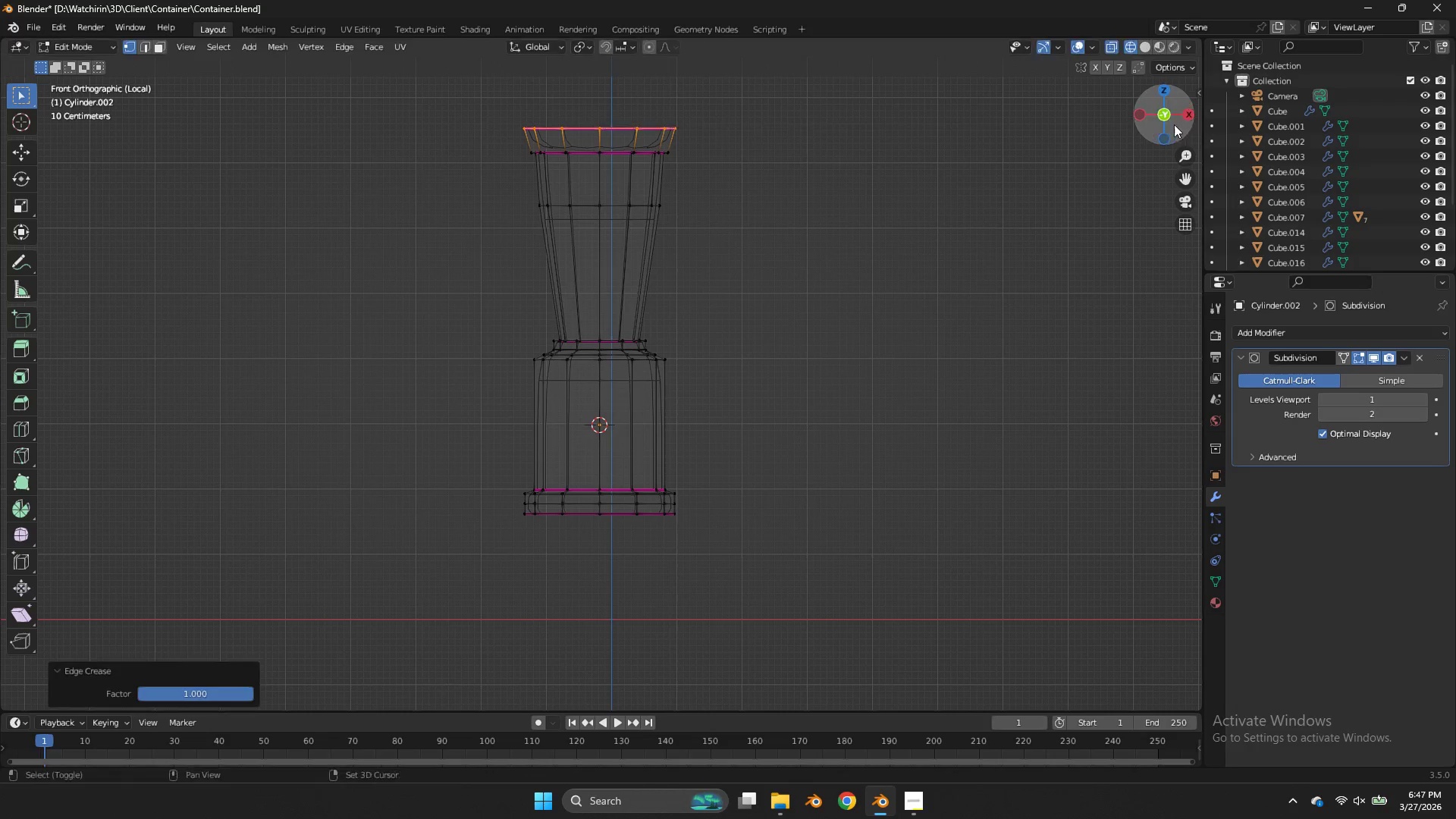 
left_click([1174, 124])
 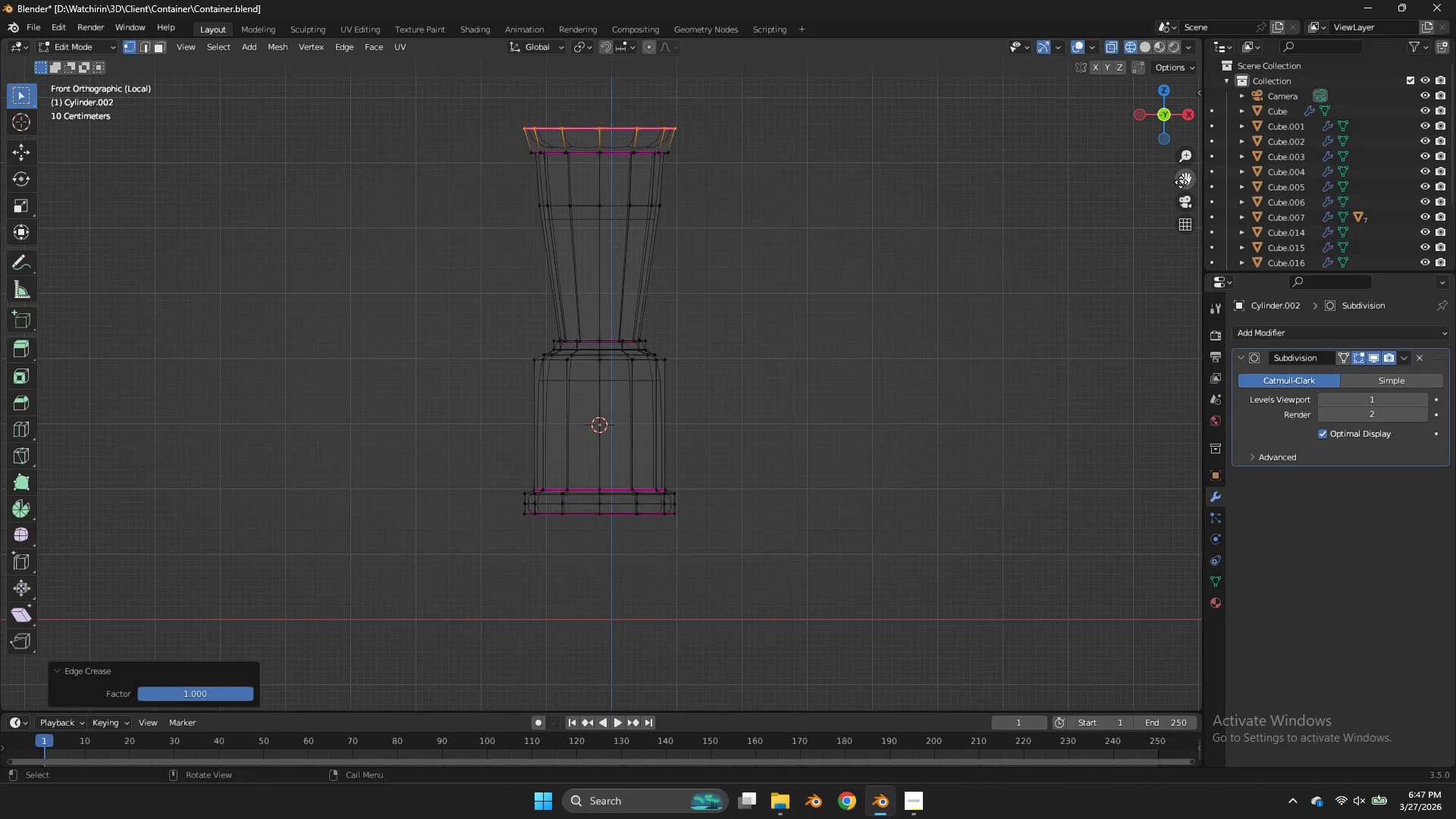 
left_click_drag(start_coordinate=[1181, 181], to_coordinate=[1170, 318])
 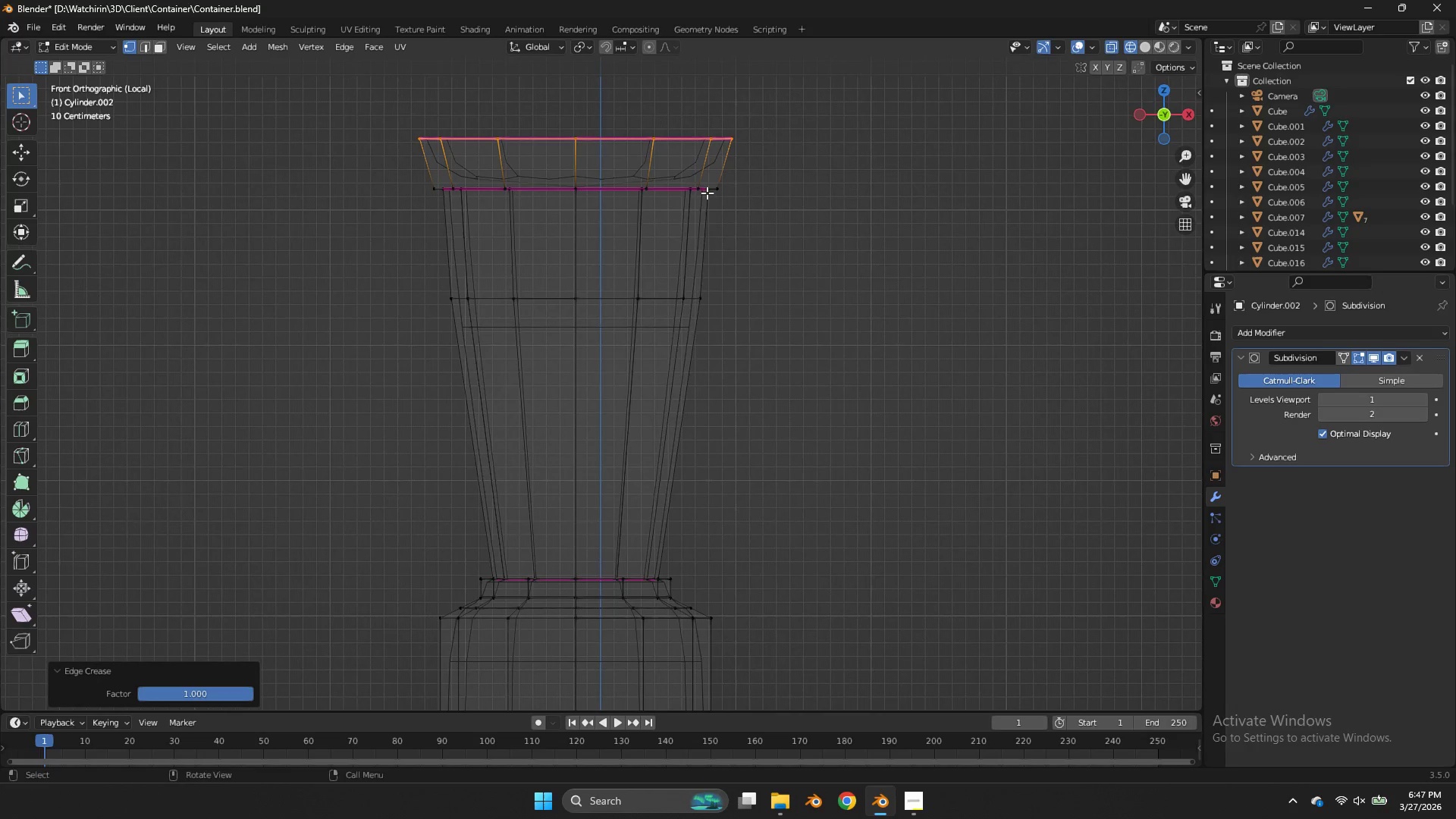 
hold_key(key=AltLeft, duration=1.16)
 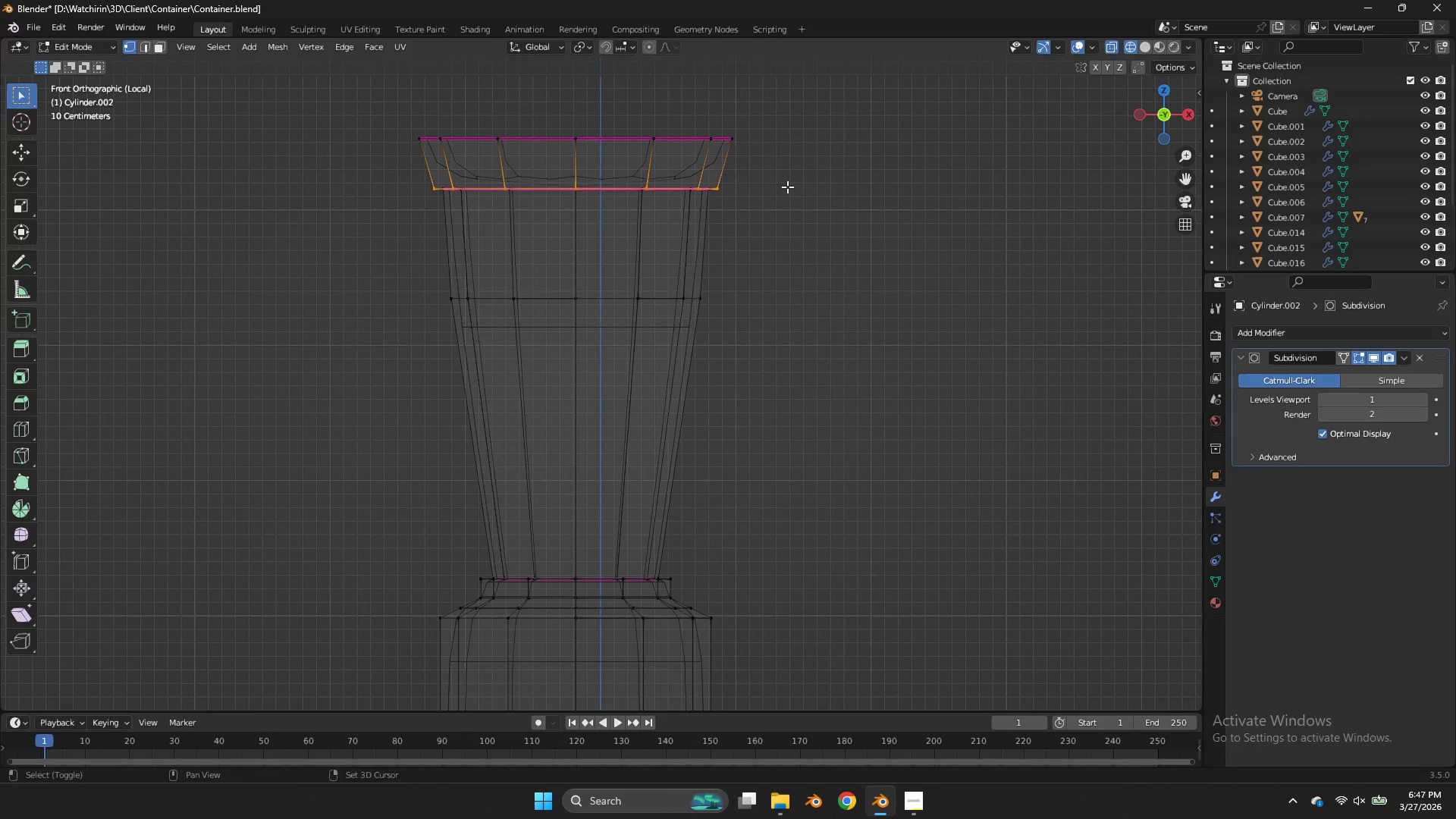 
scroll: coordinate [707, 193], scroll_direction: up, amount: 4.0
 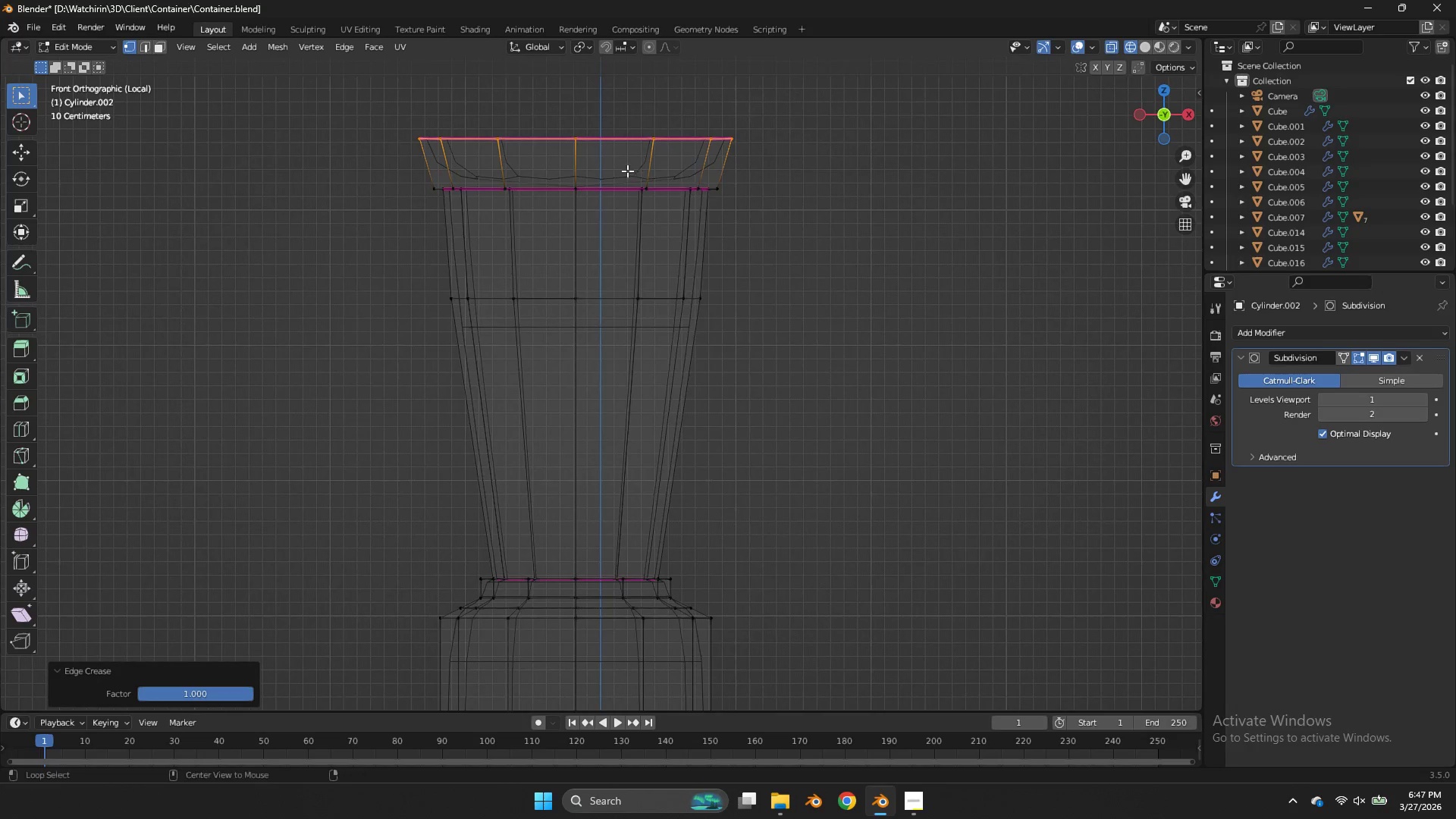 
double_click([618, 181])
 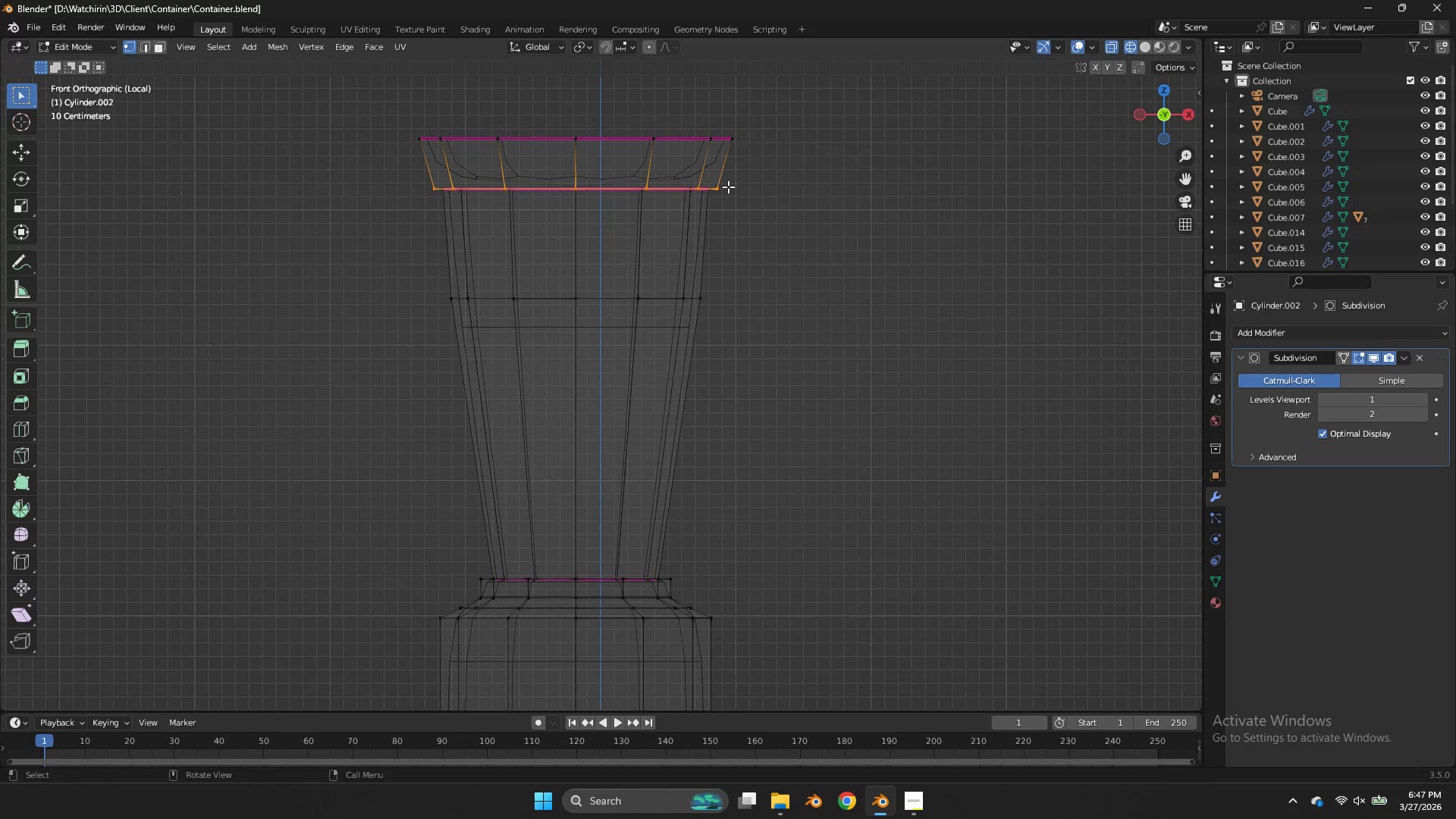 
key(Shift+E)
 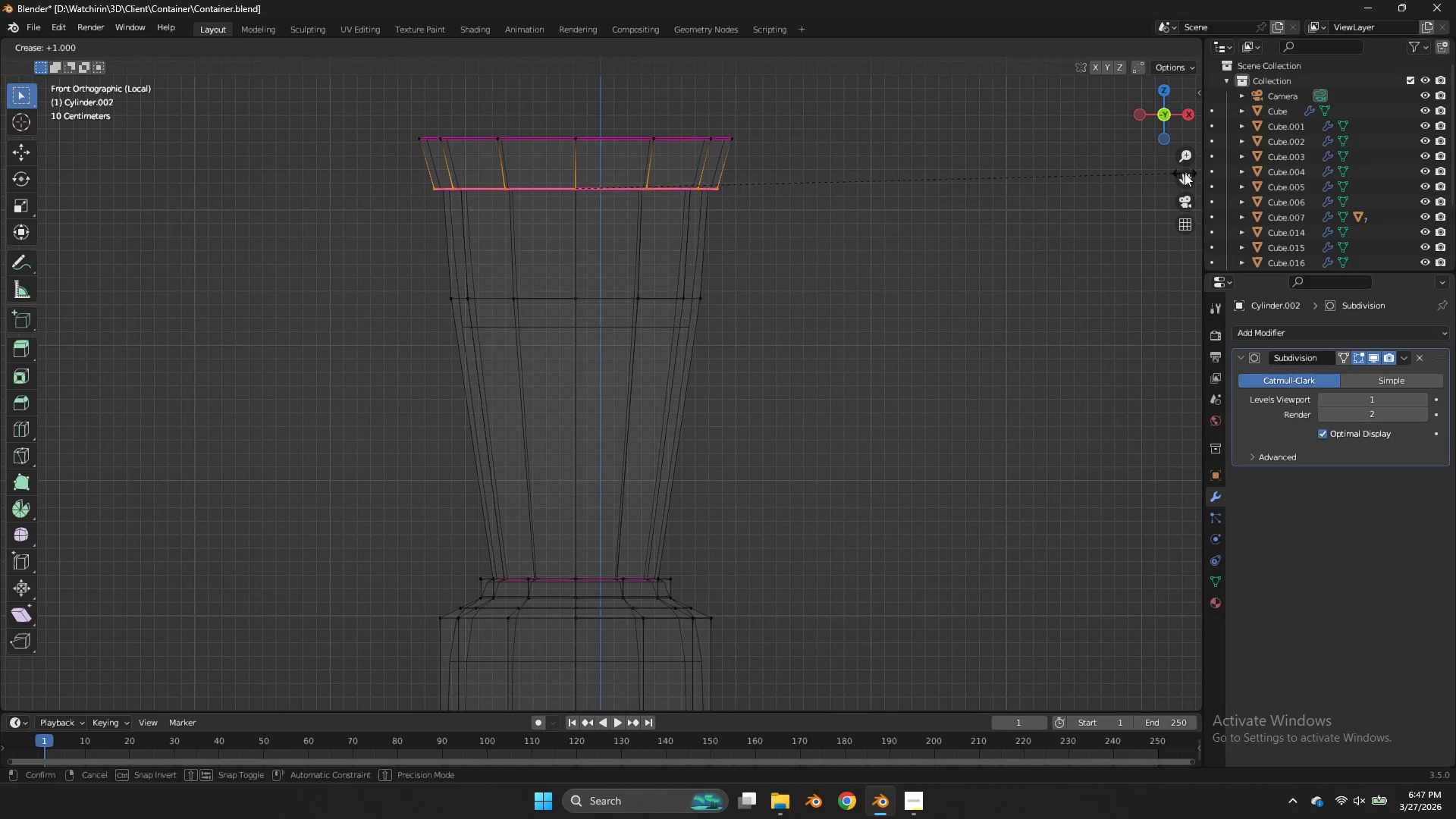 
left_click([1185, 173])
 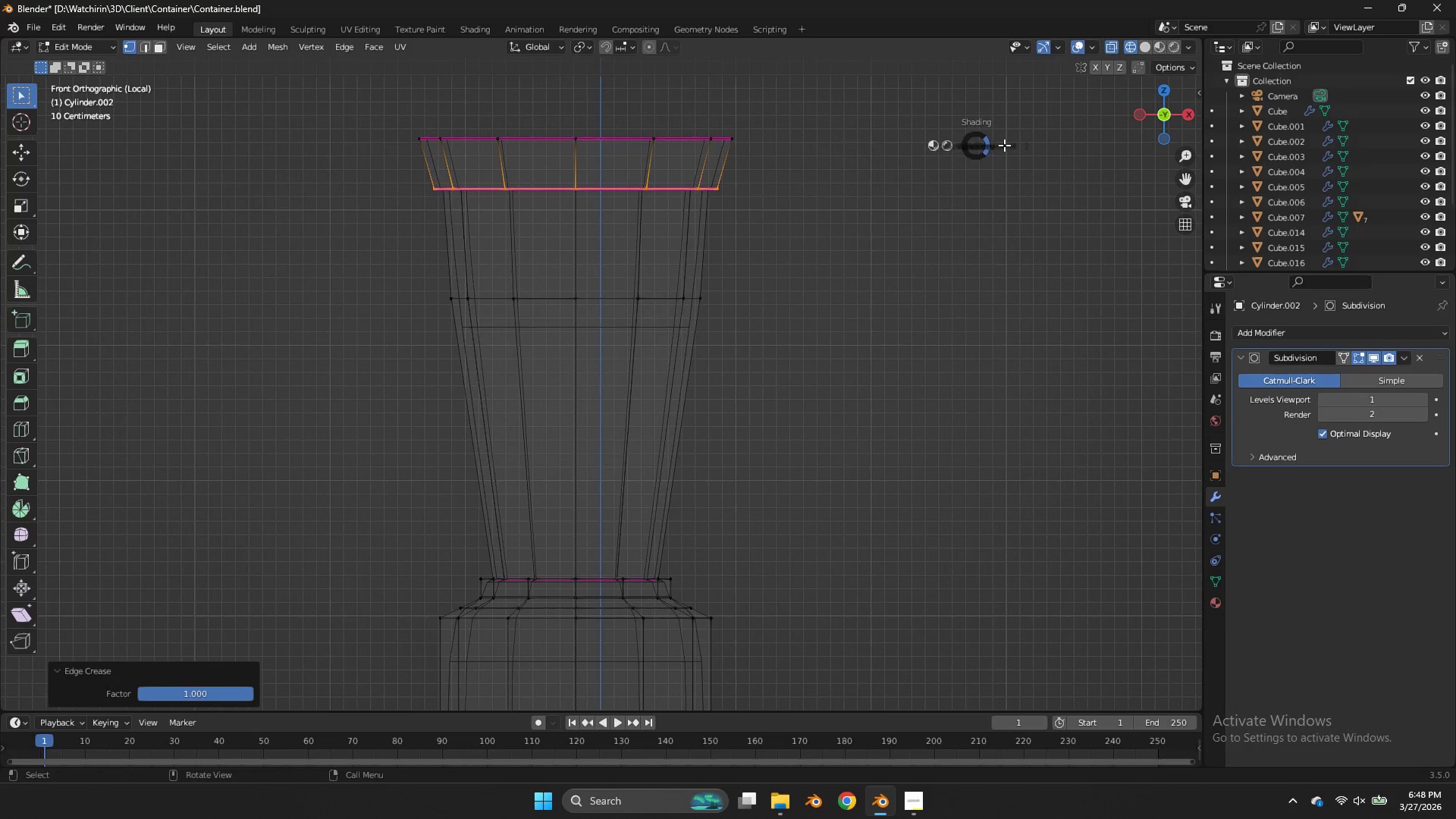 
key(Z)
 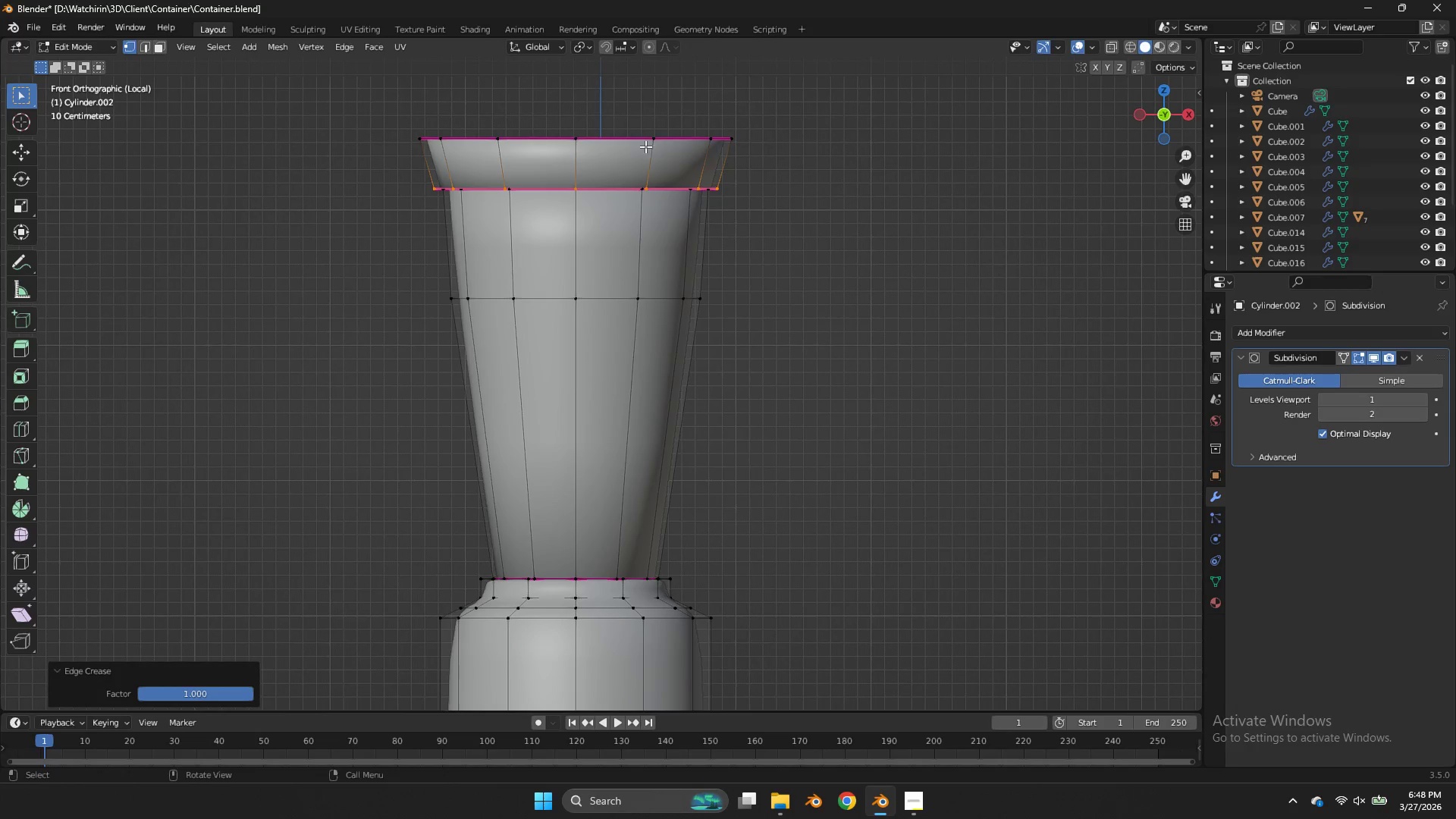 
hold_key(key=AltLeft, duration=1.3)
left_click([637, 144])
 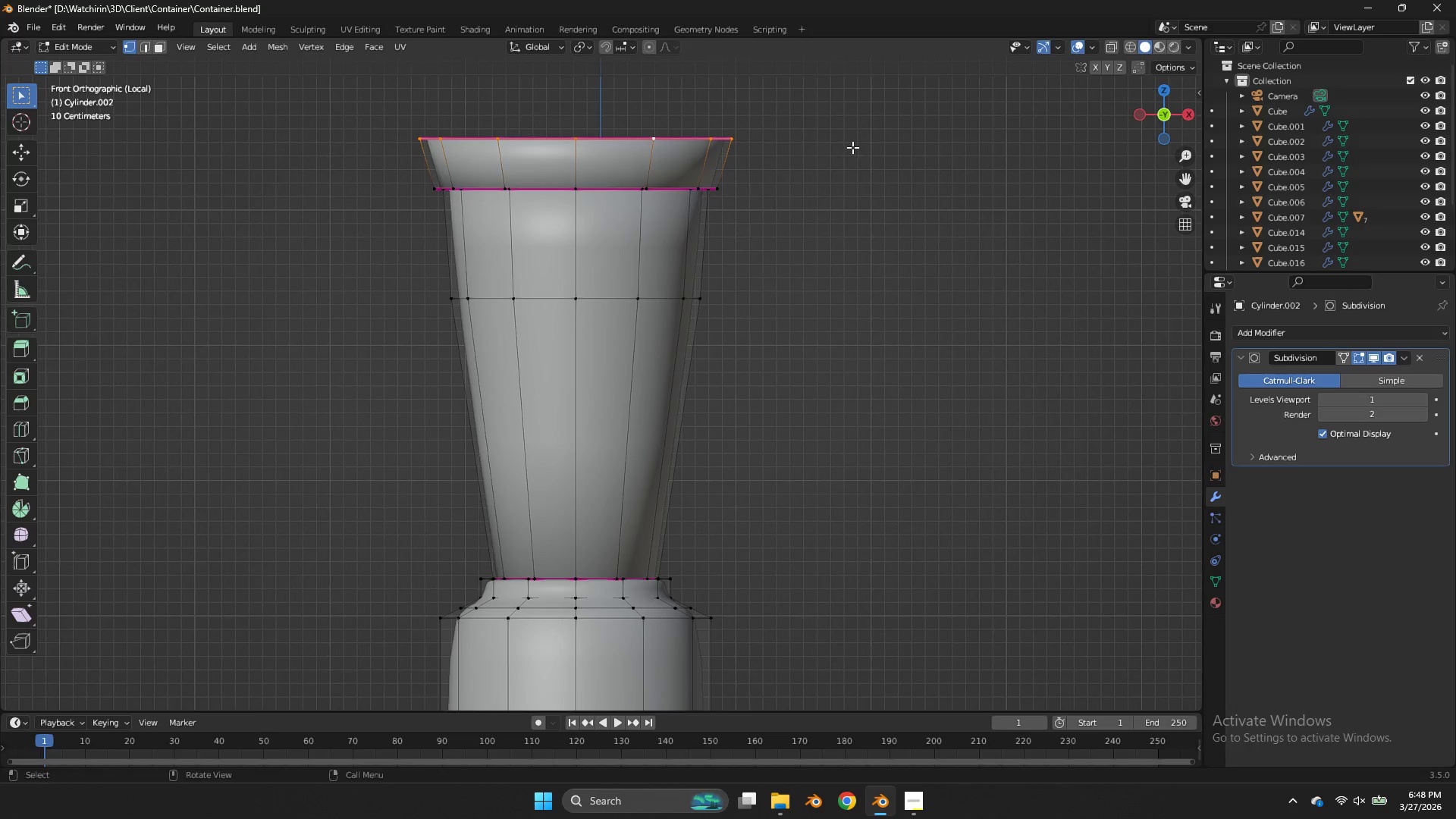 
type(se)
 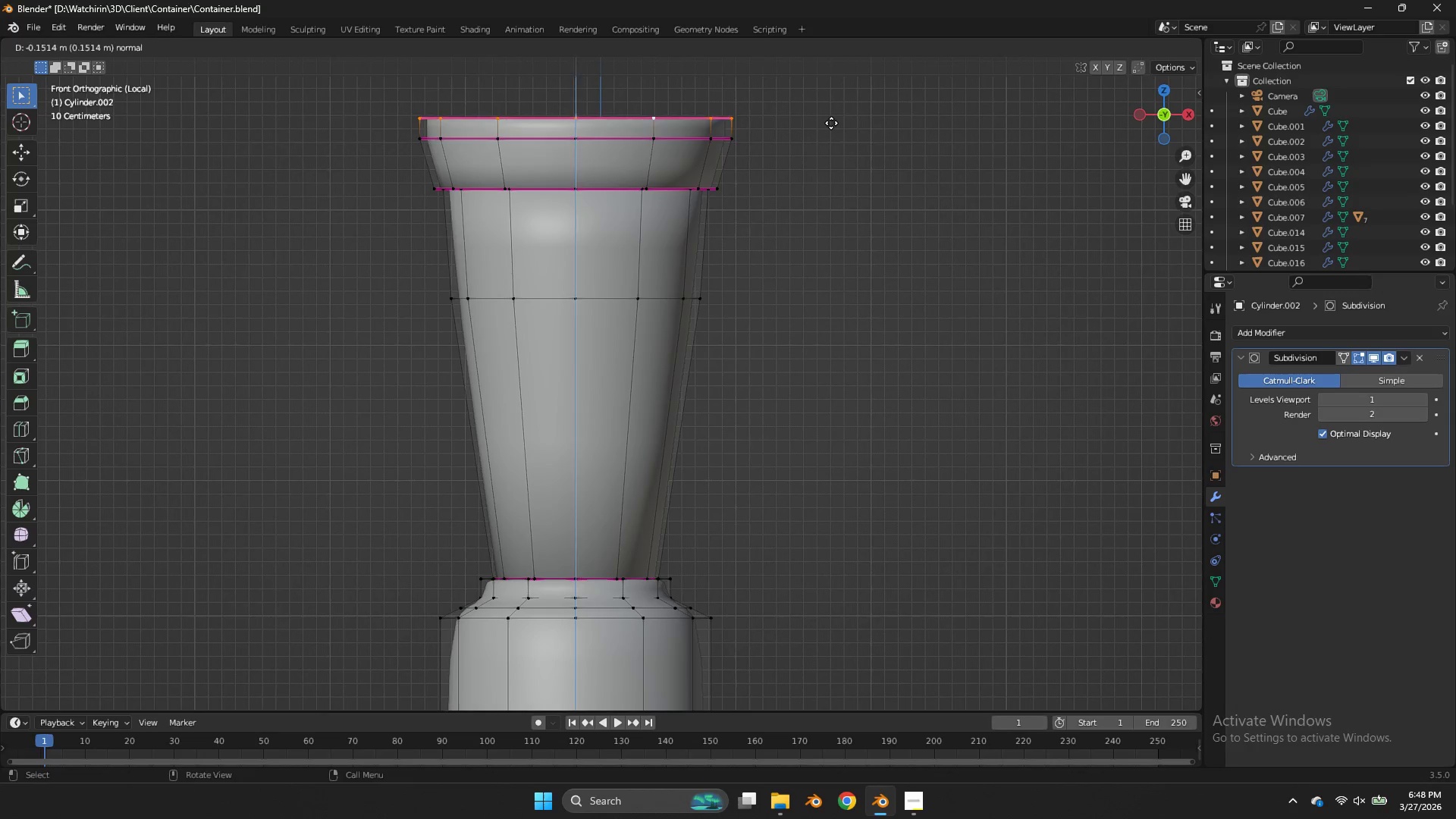 
key(Z)
 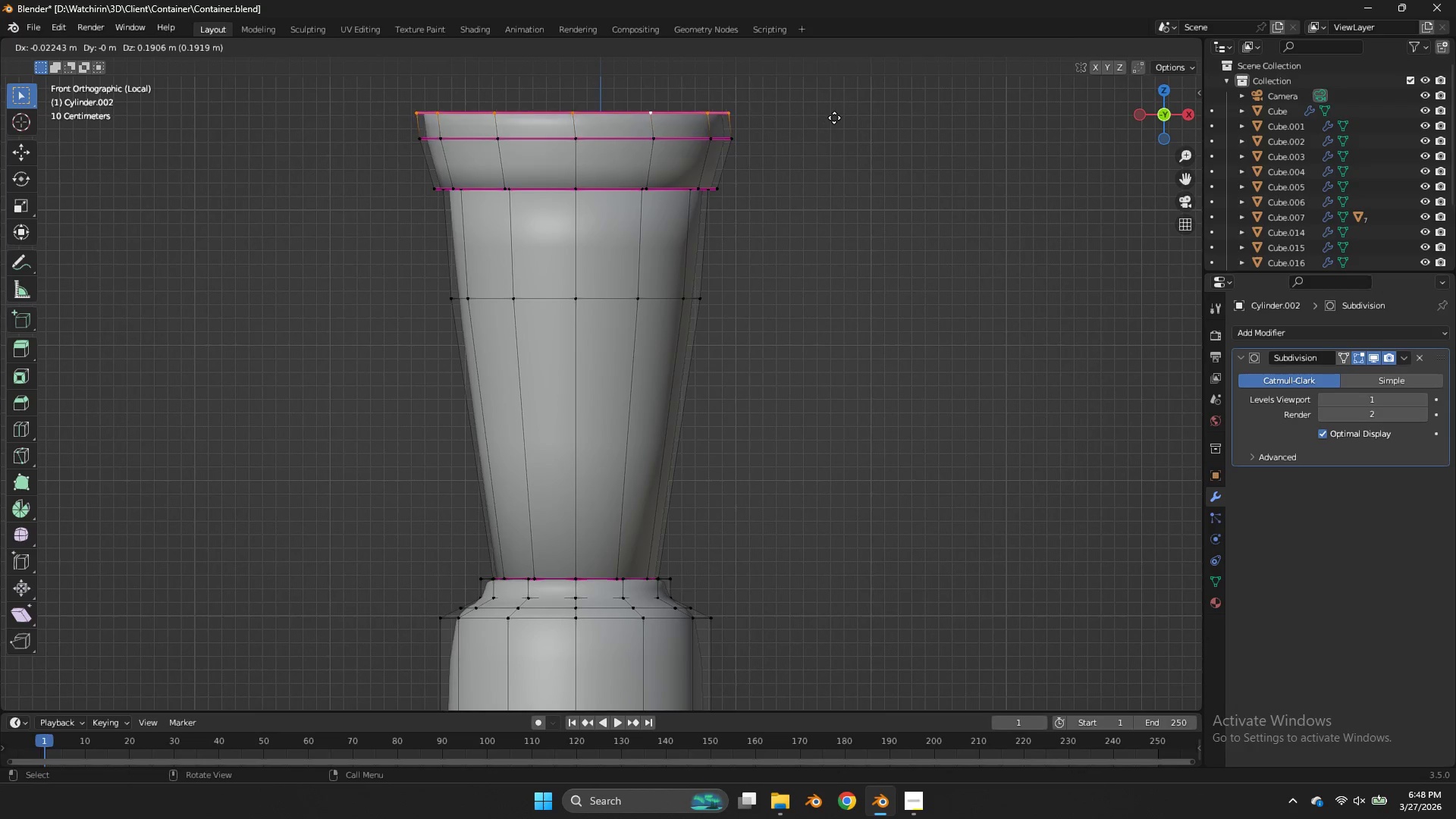 
right_click([834, 118])
 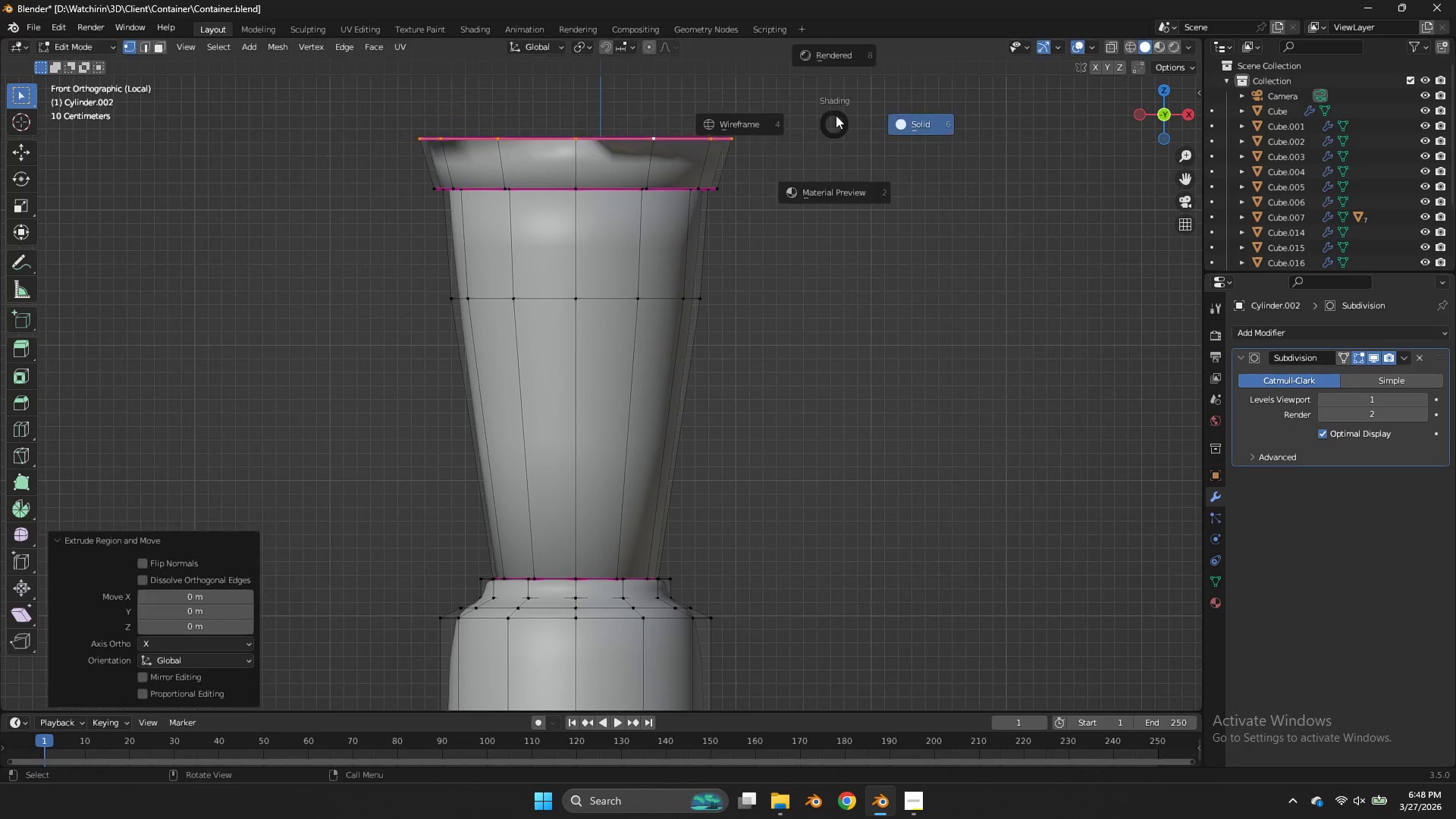 
key(Z)
 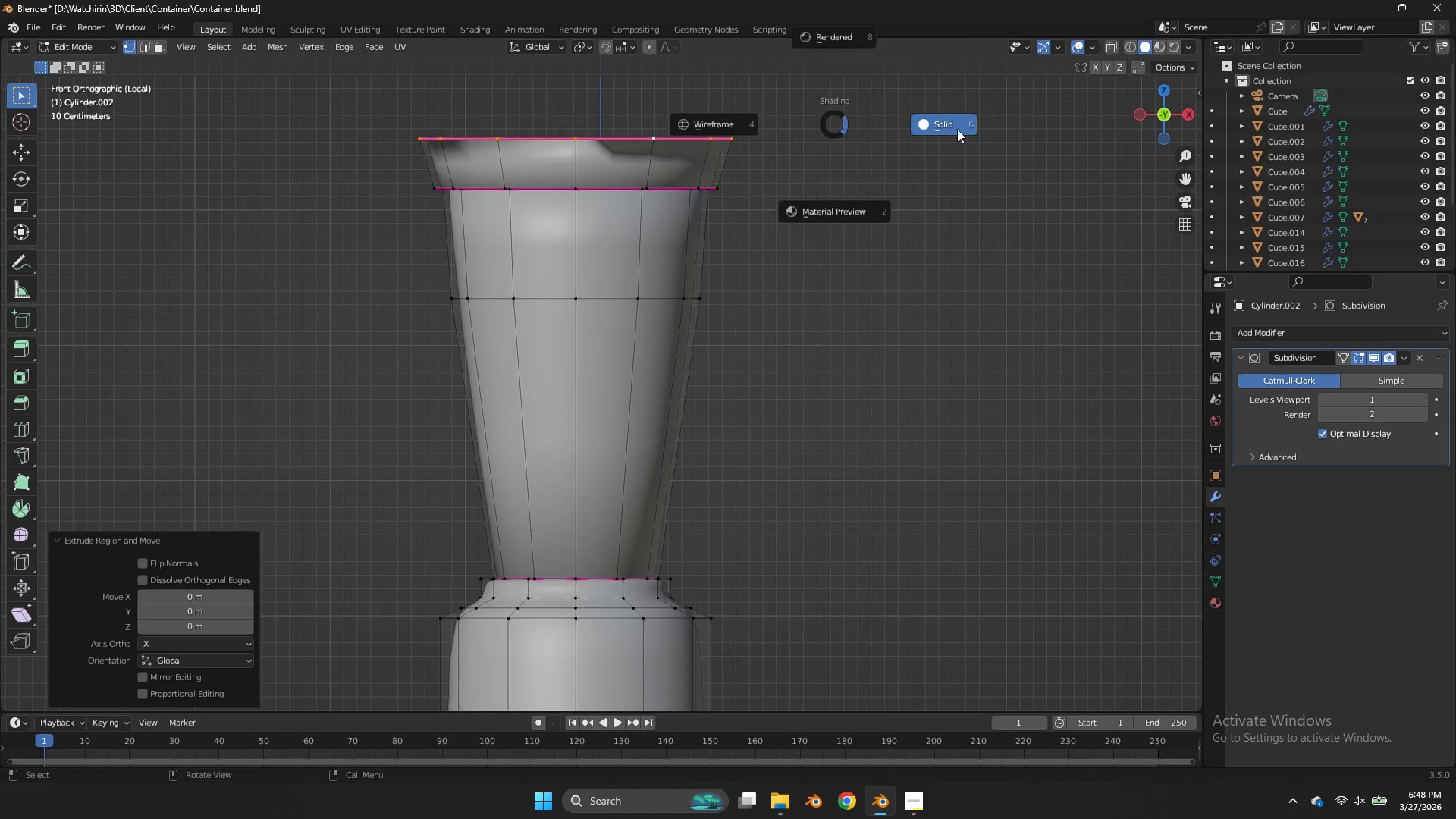 
left_click([957, 129])
 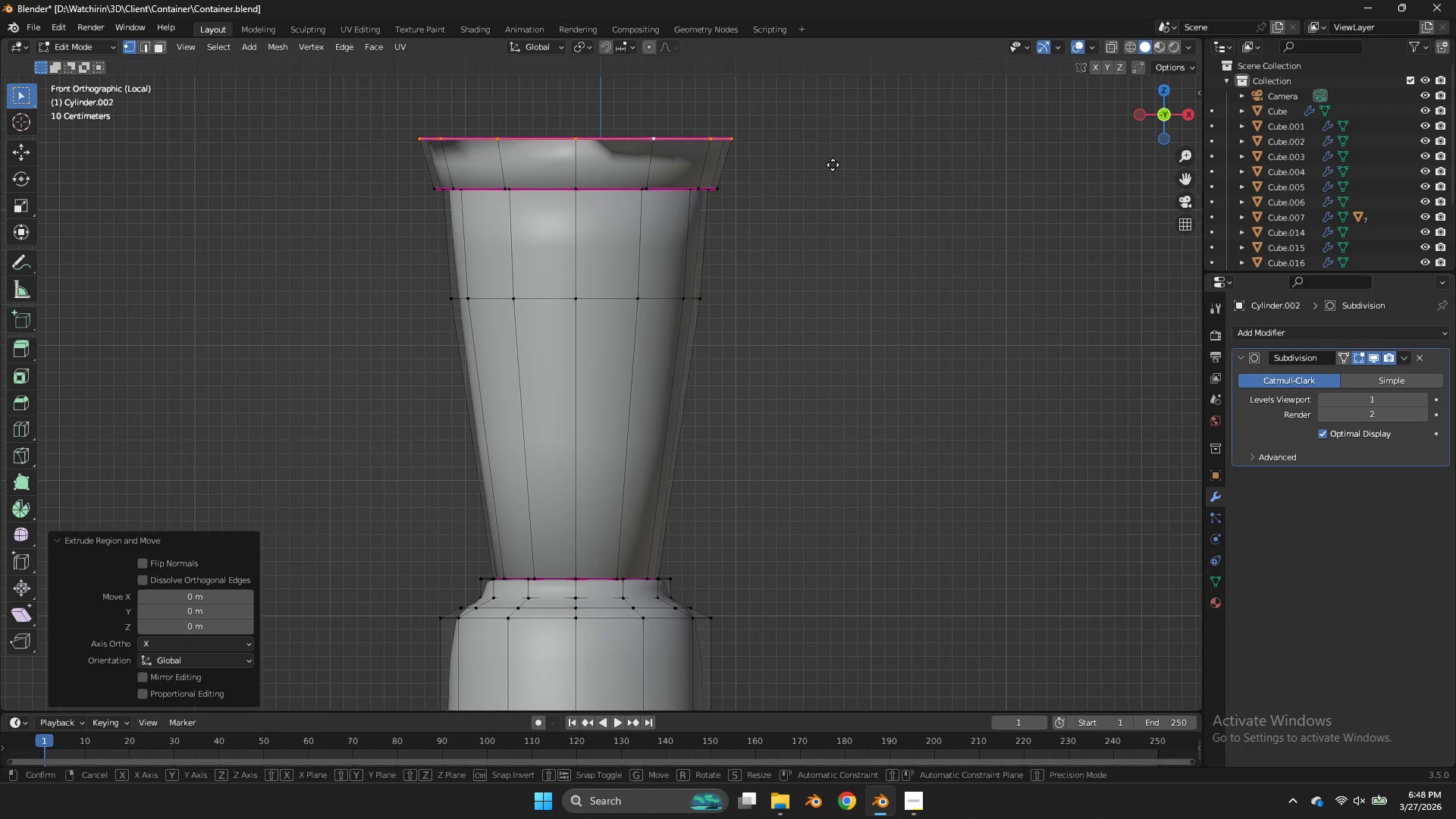 
type(gz)
 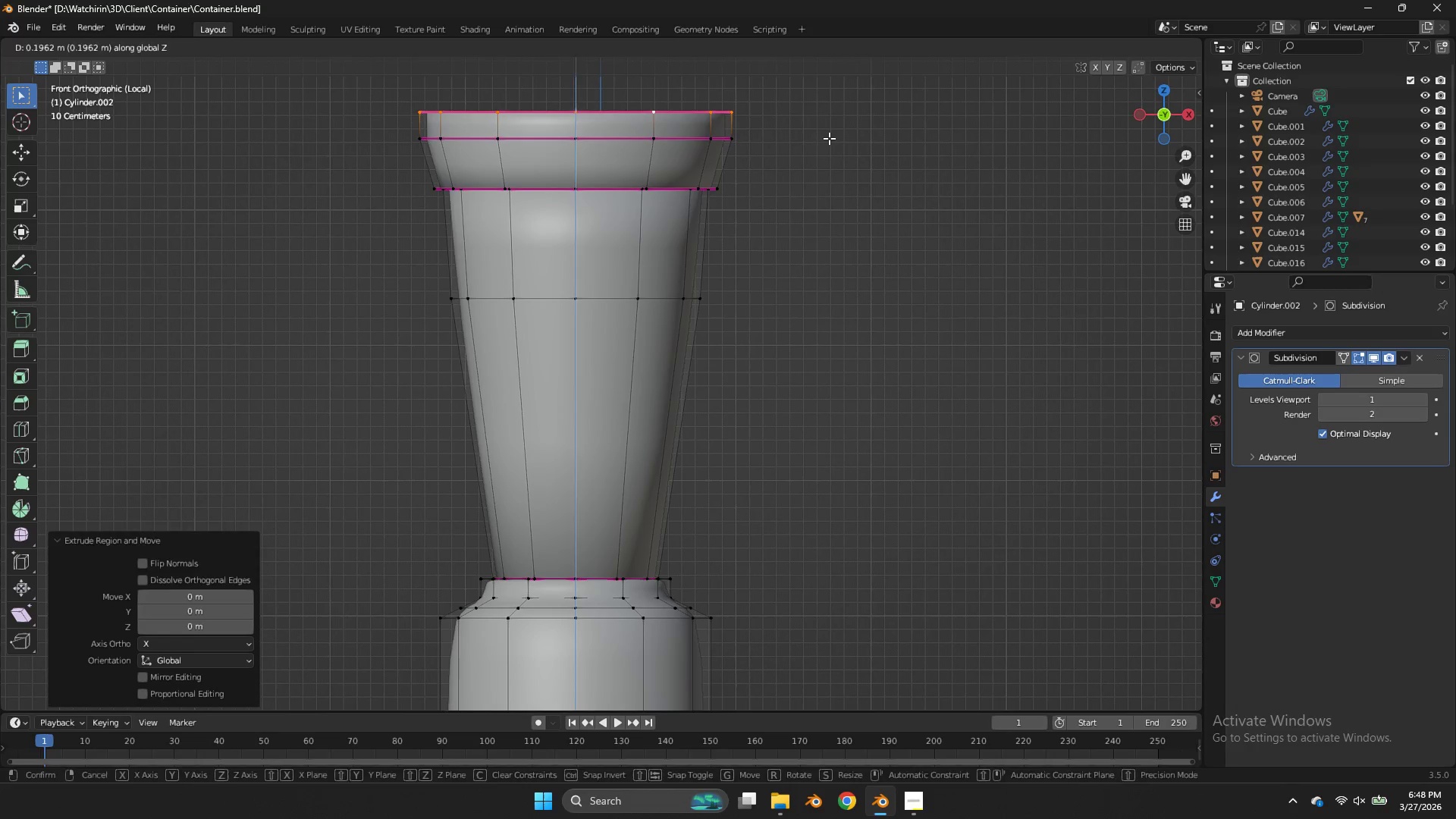 
left_click([829, 138])
 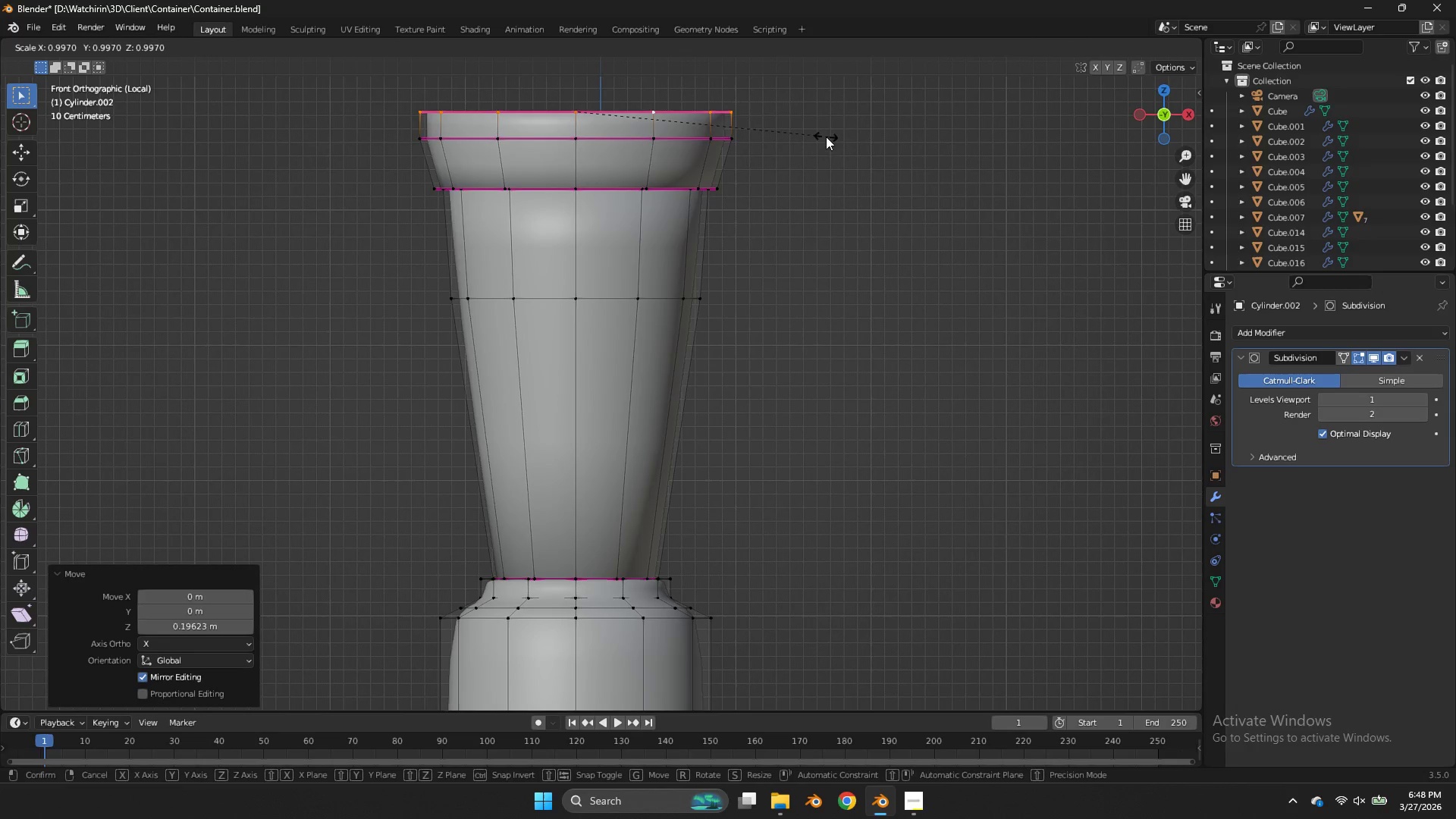 
key(S)
 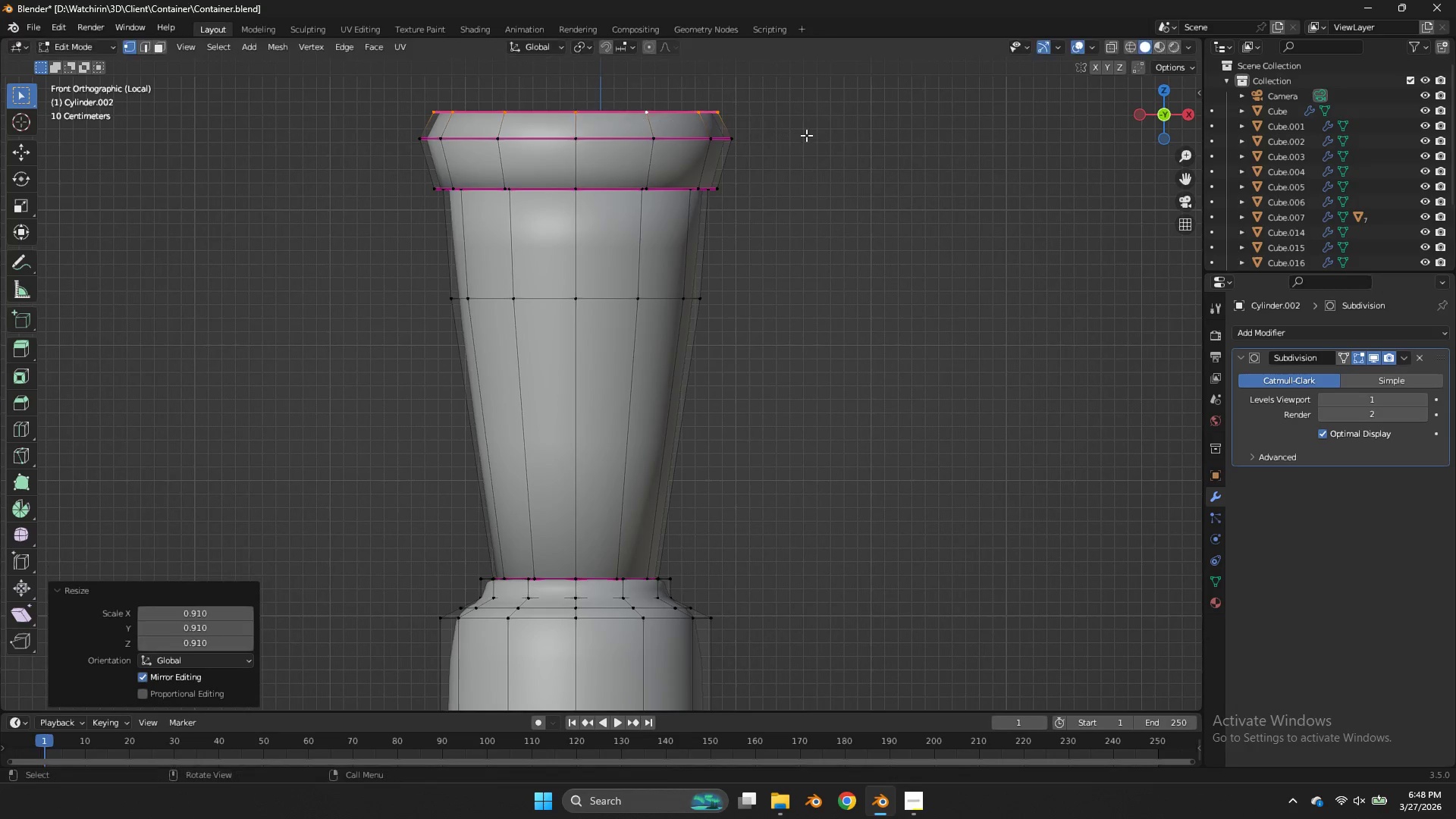 
left_click([806, 135])
 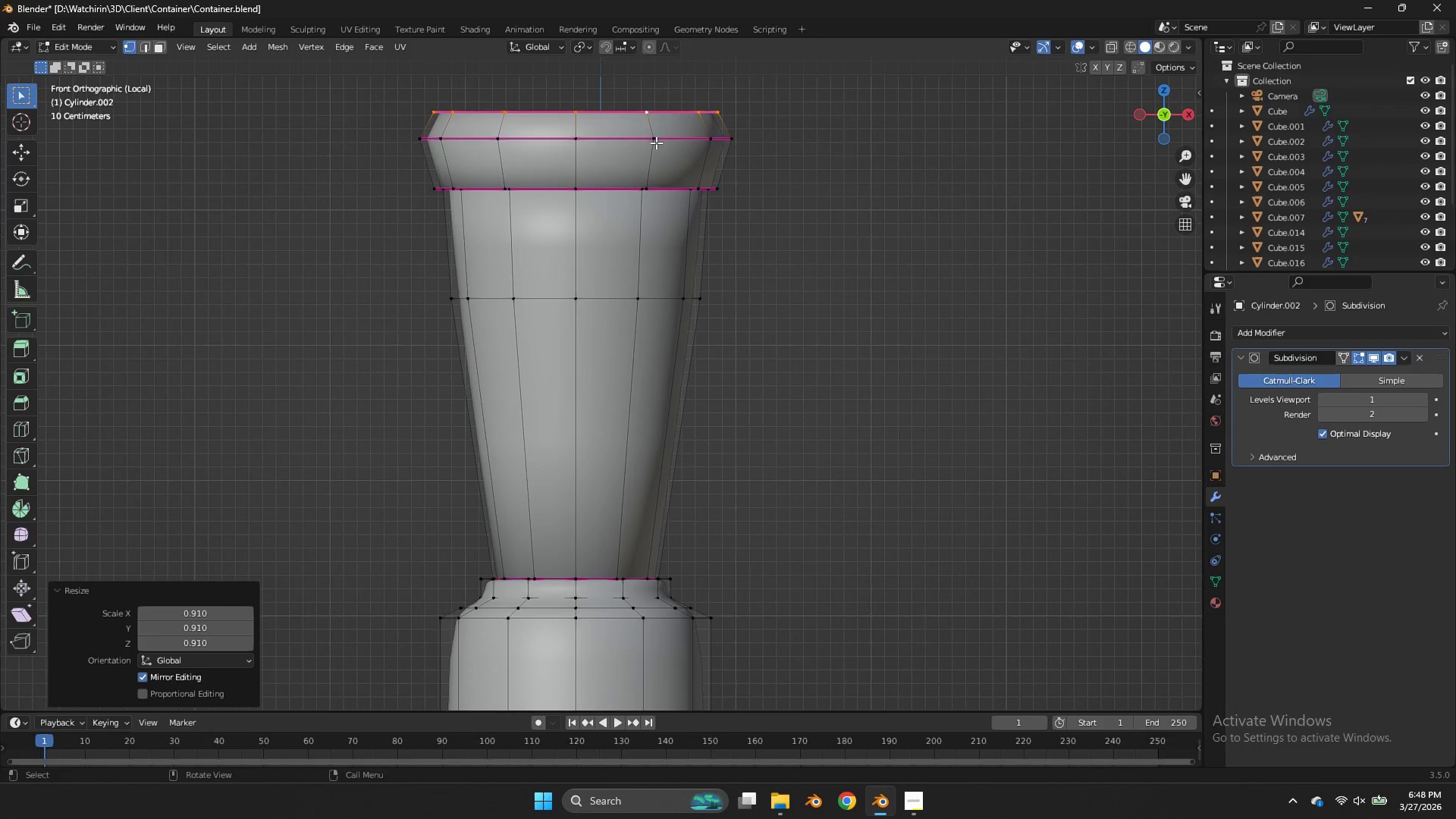 
hold_key(key=AltLeft, duration=0.41)
left_click([627, 143])
 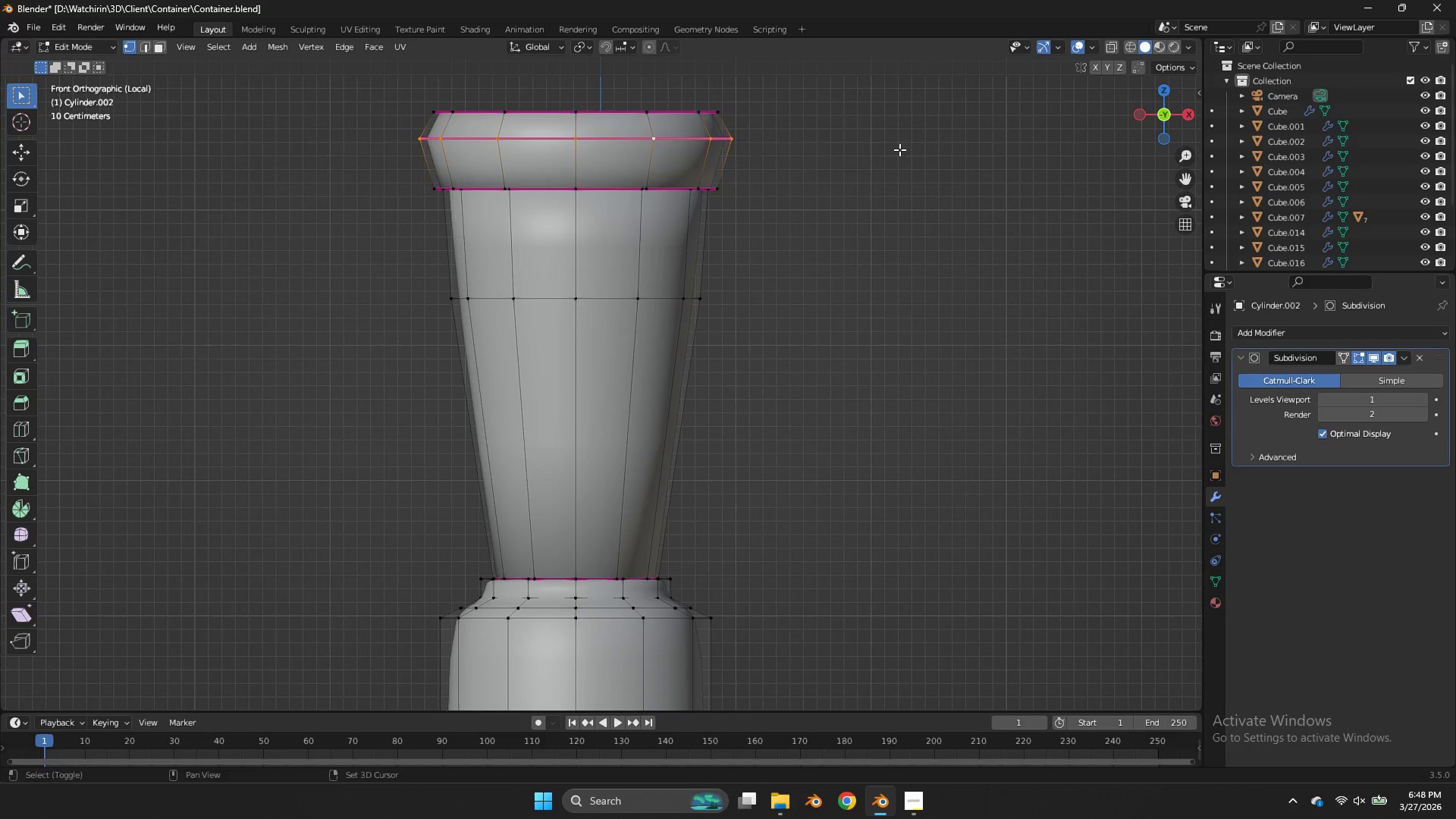 
key(Shift+E)
 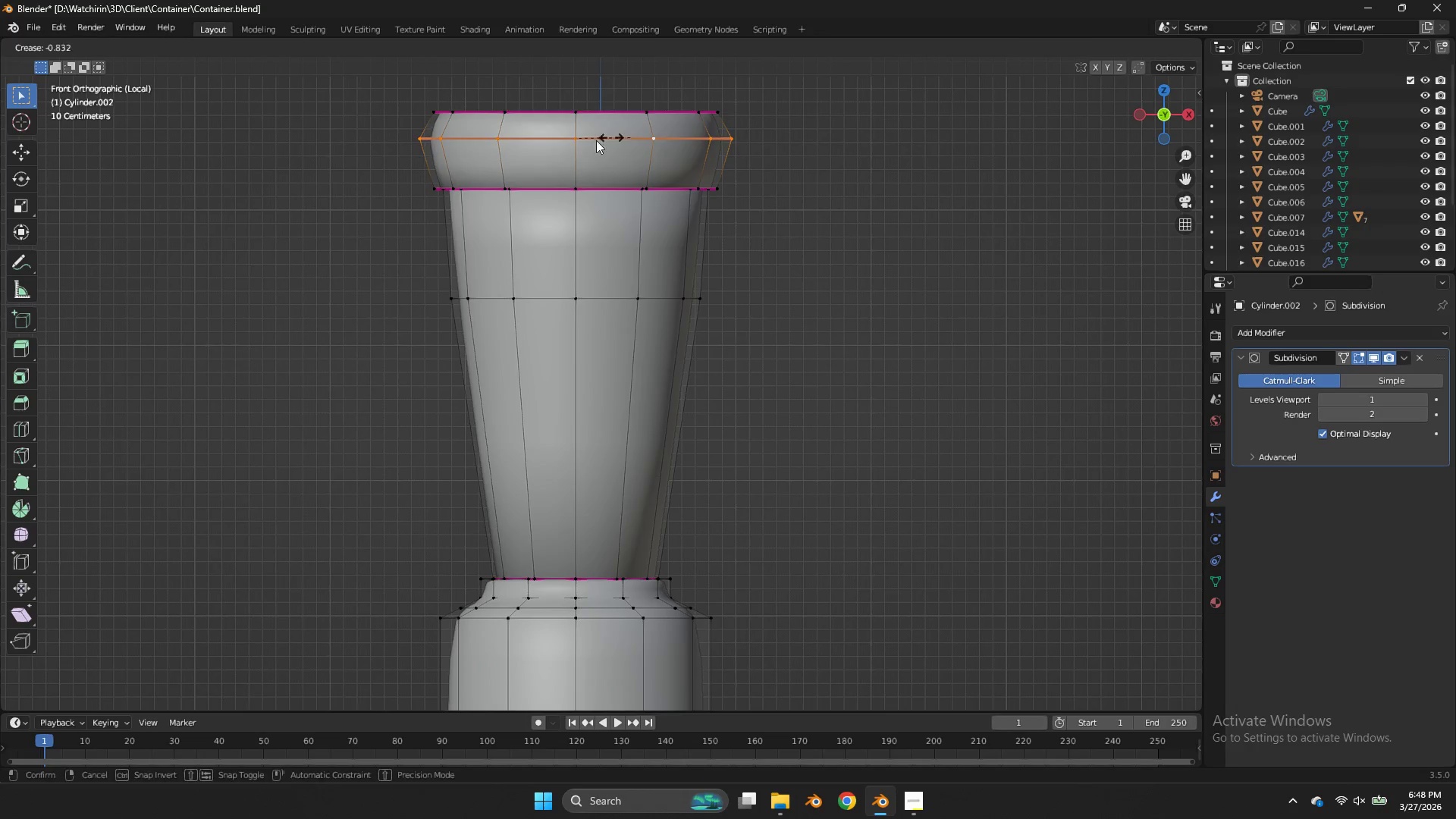 
left_click([590, 143])
 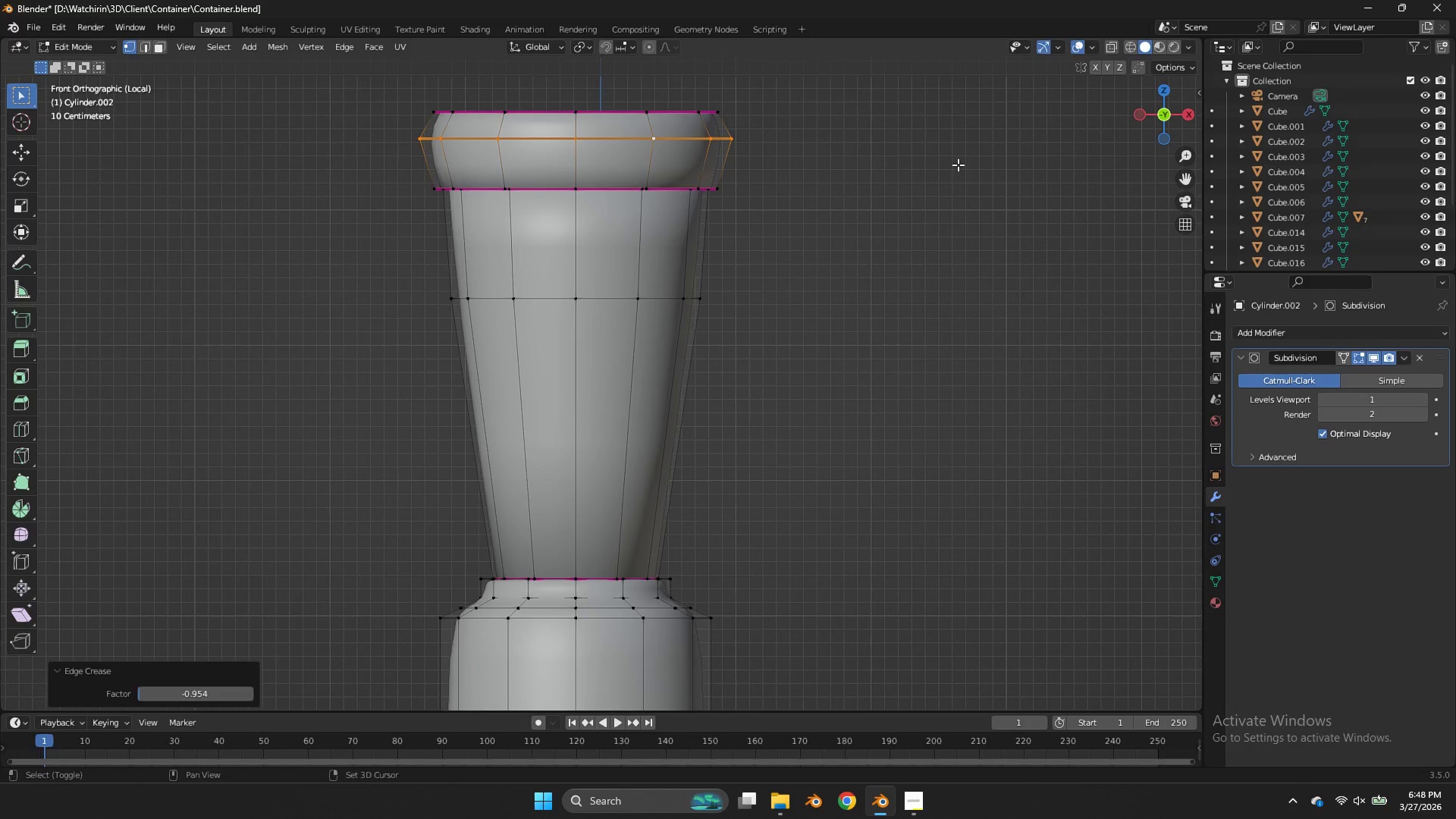 
key(Shift+E)
 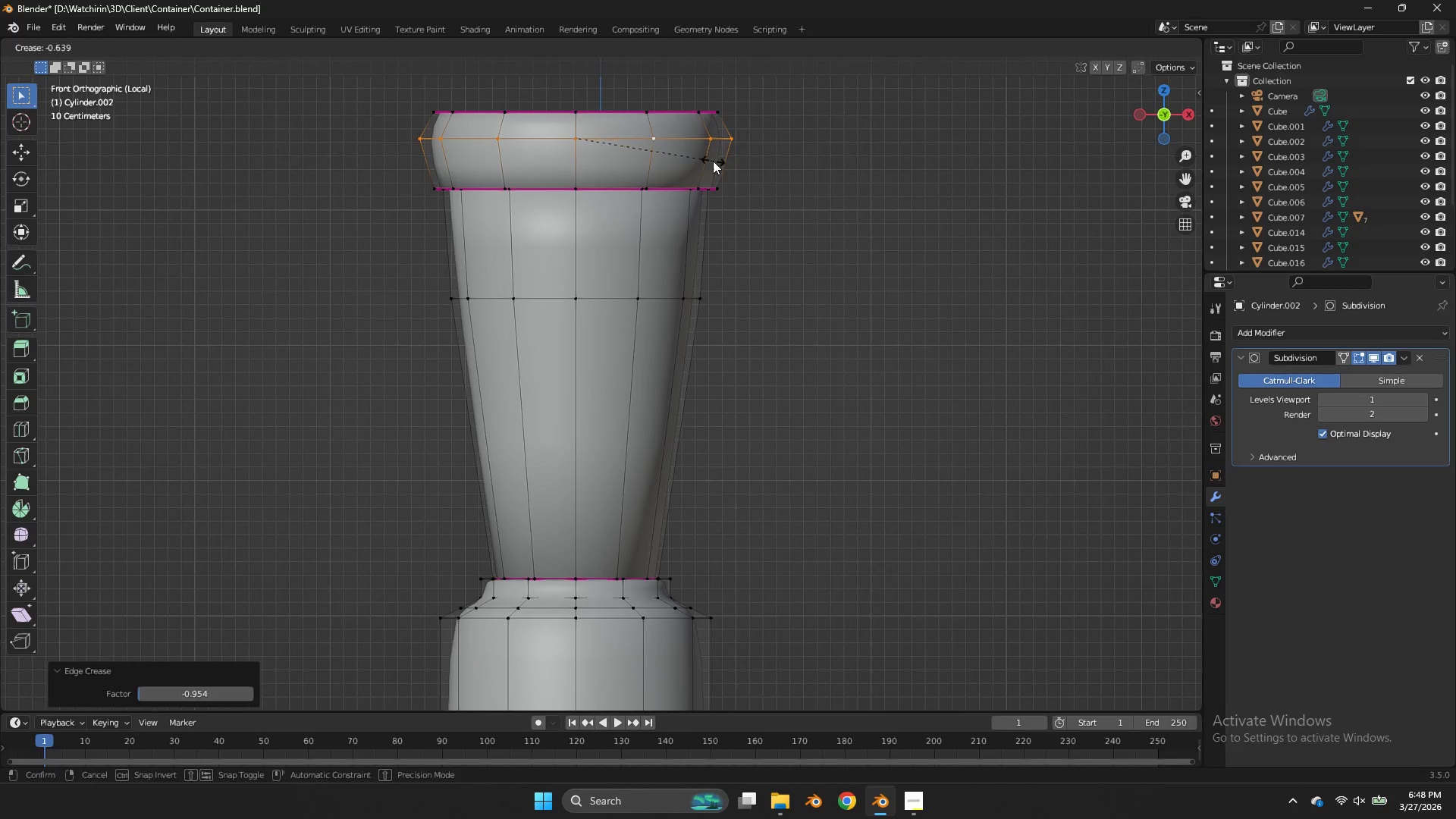 
left_click([713, 161])
 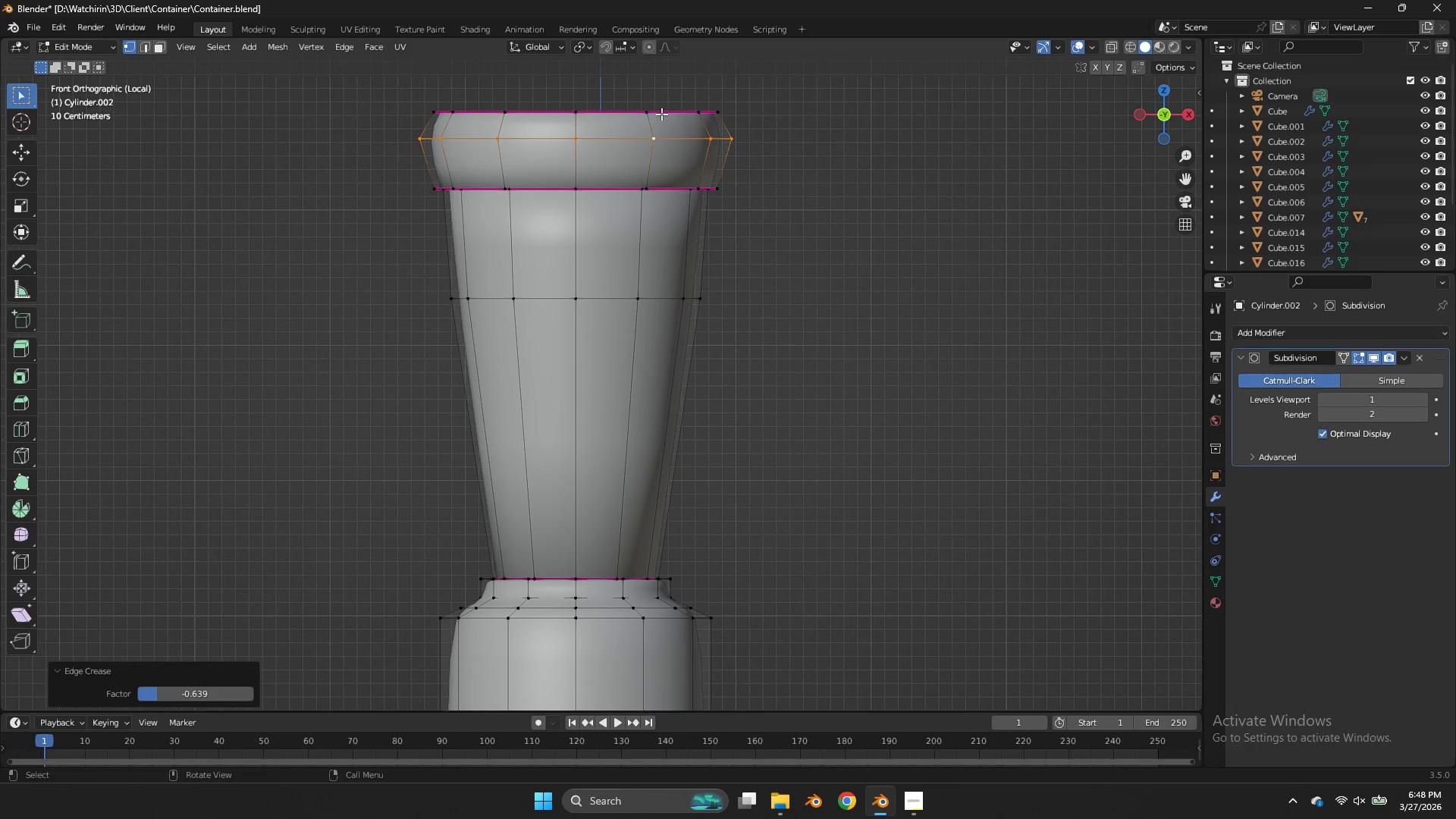 
hold_key(key=AltLeft, duration=0.31)
left_click([623, 110])
 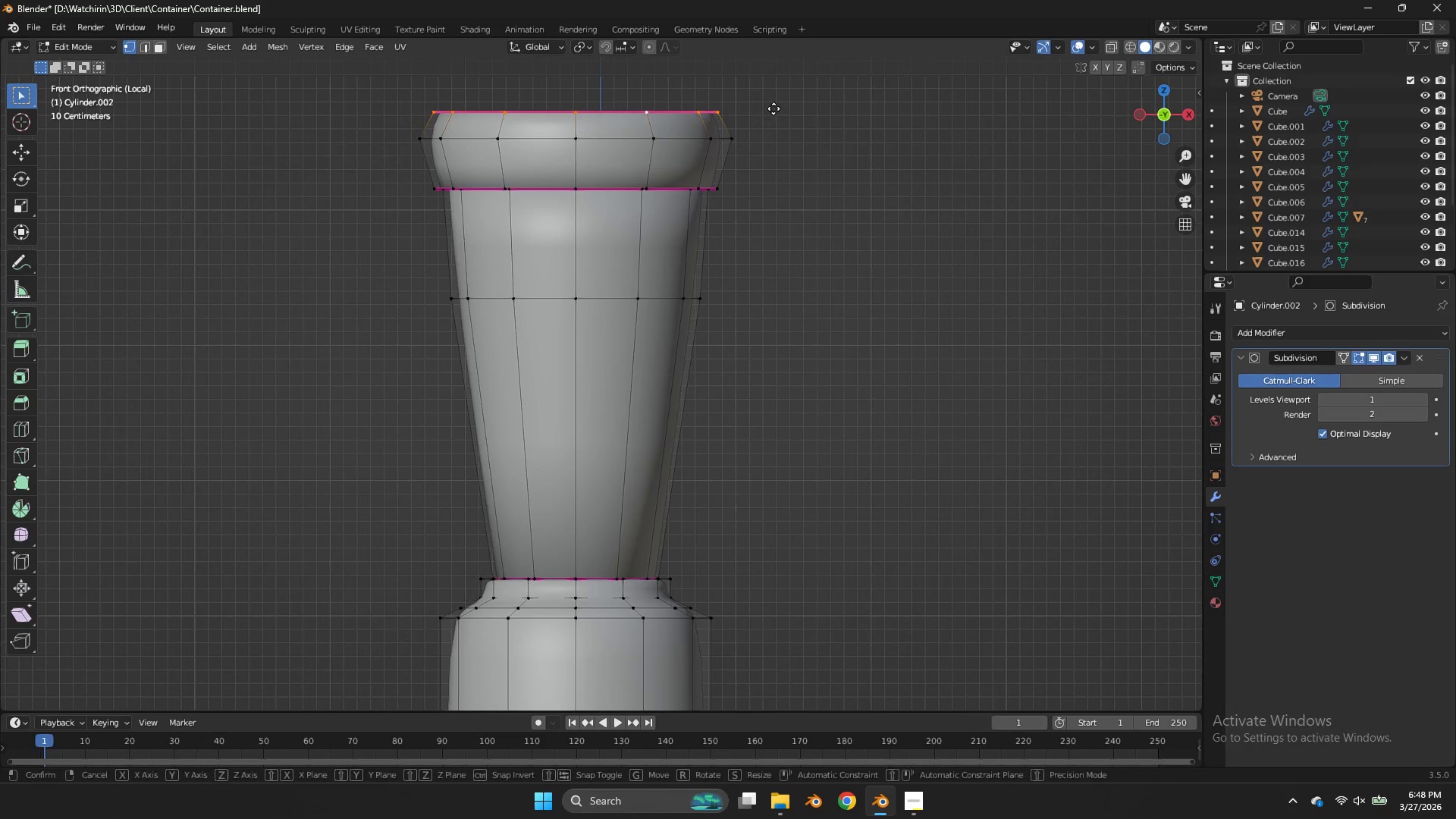 
type(gz)
 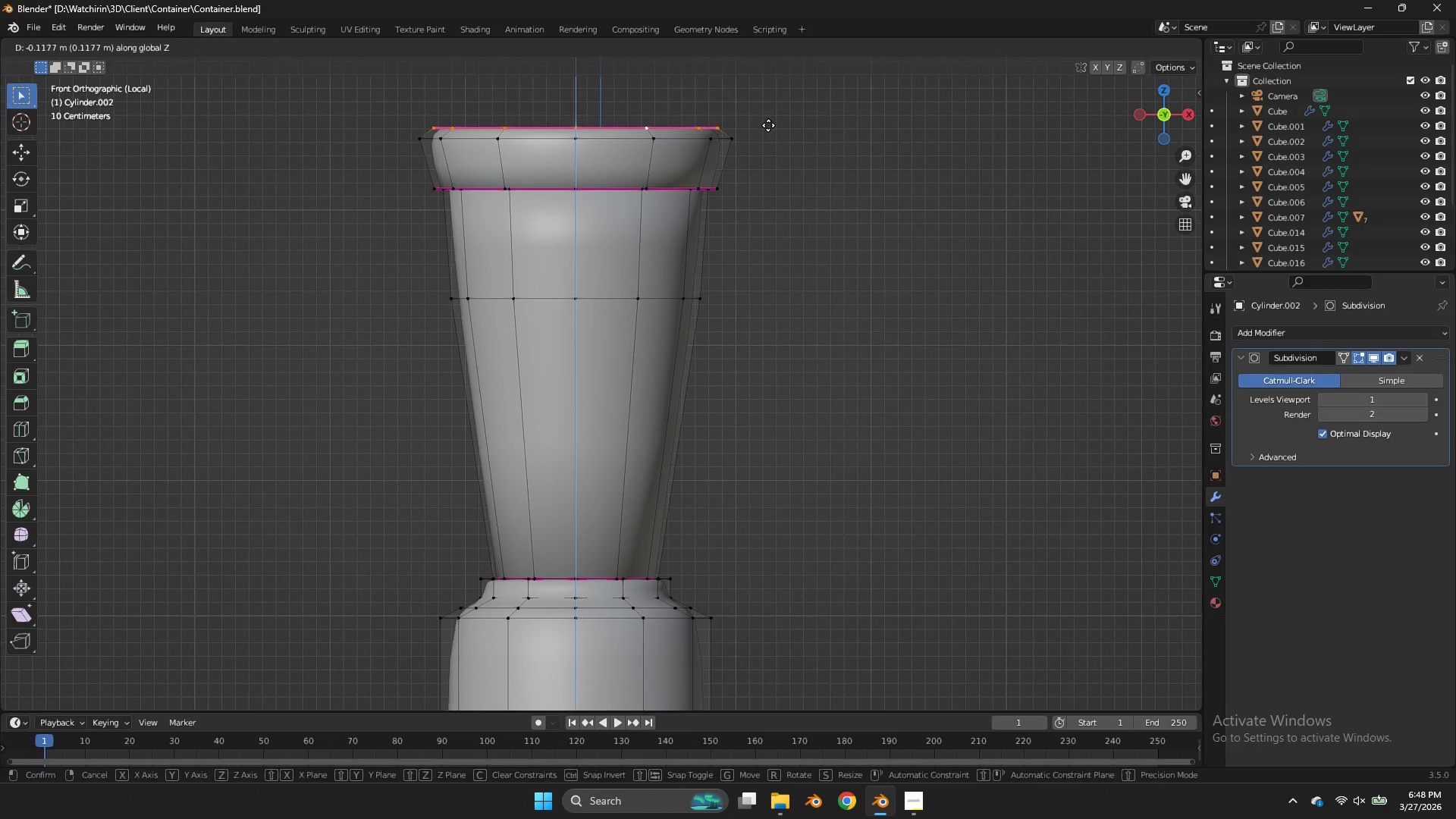 
left_click([768, 125])
 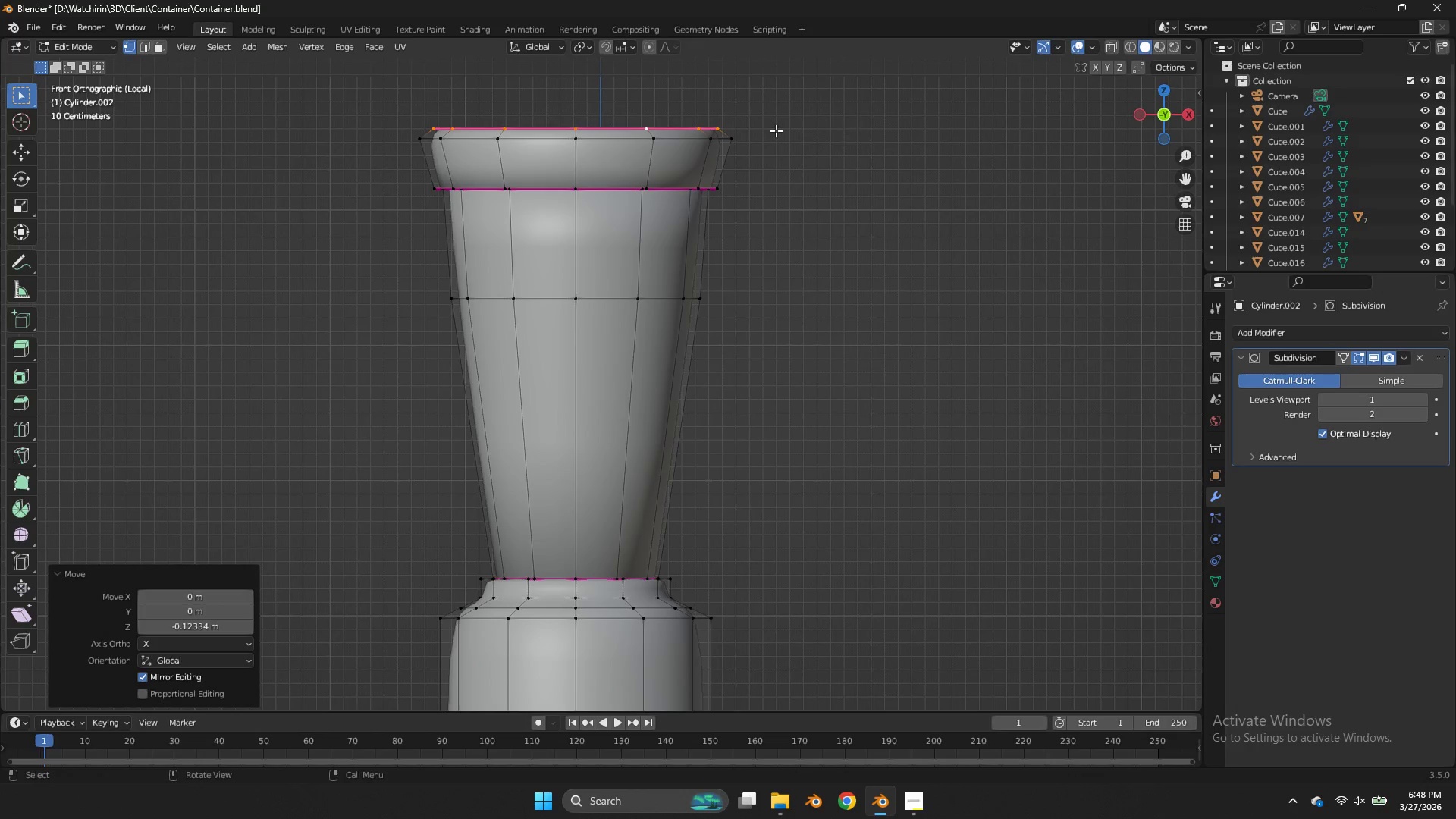 
hold_key(key=AltLeft, duration=0.33)
left_click([613, 138])
 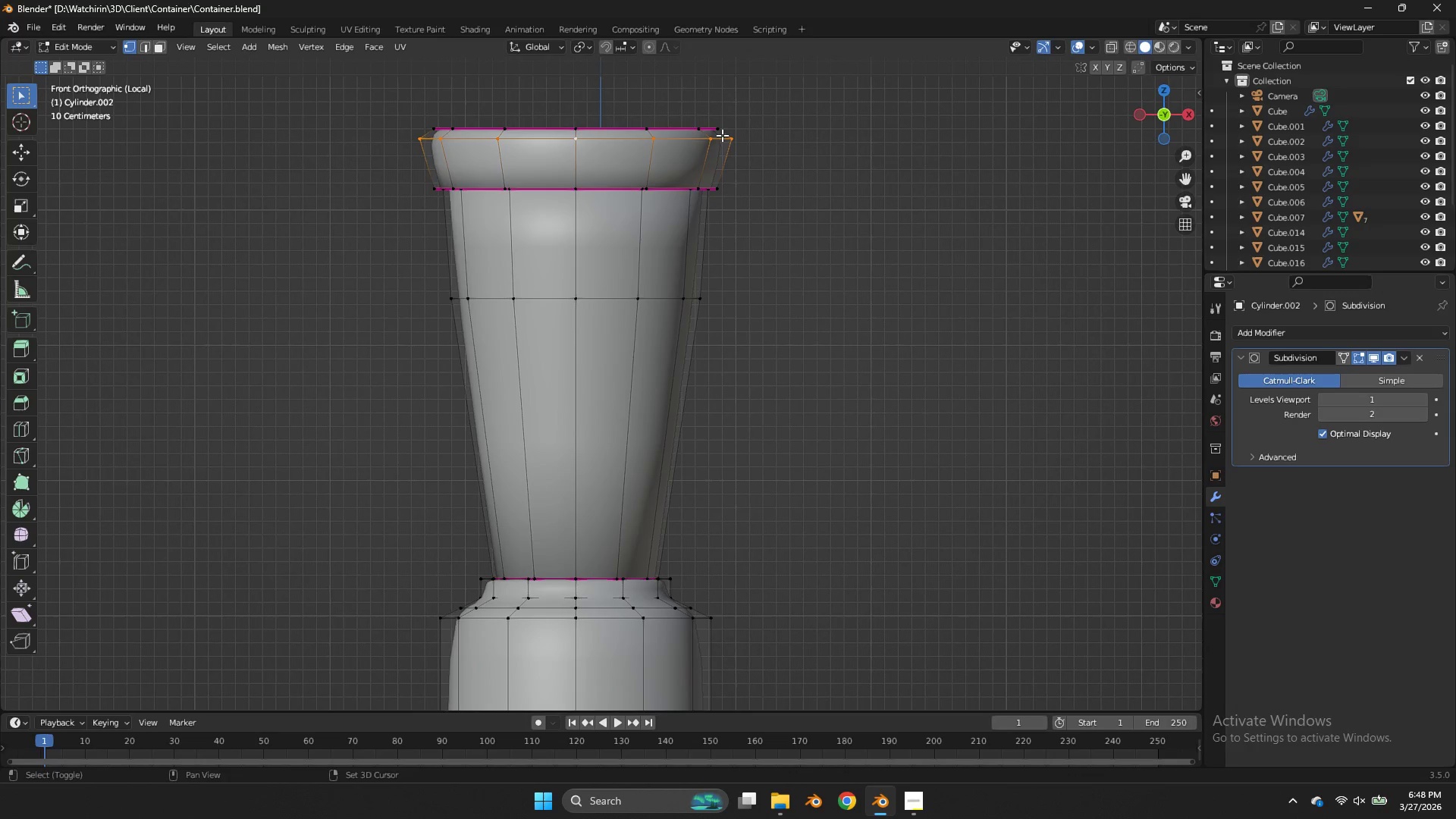 
key(Shift+E)
 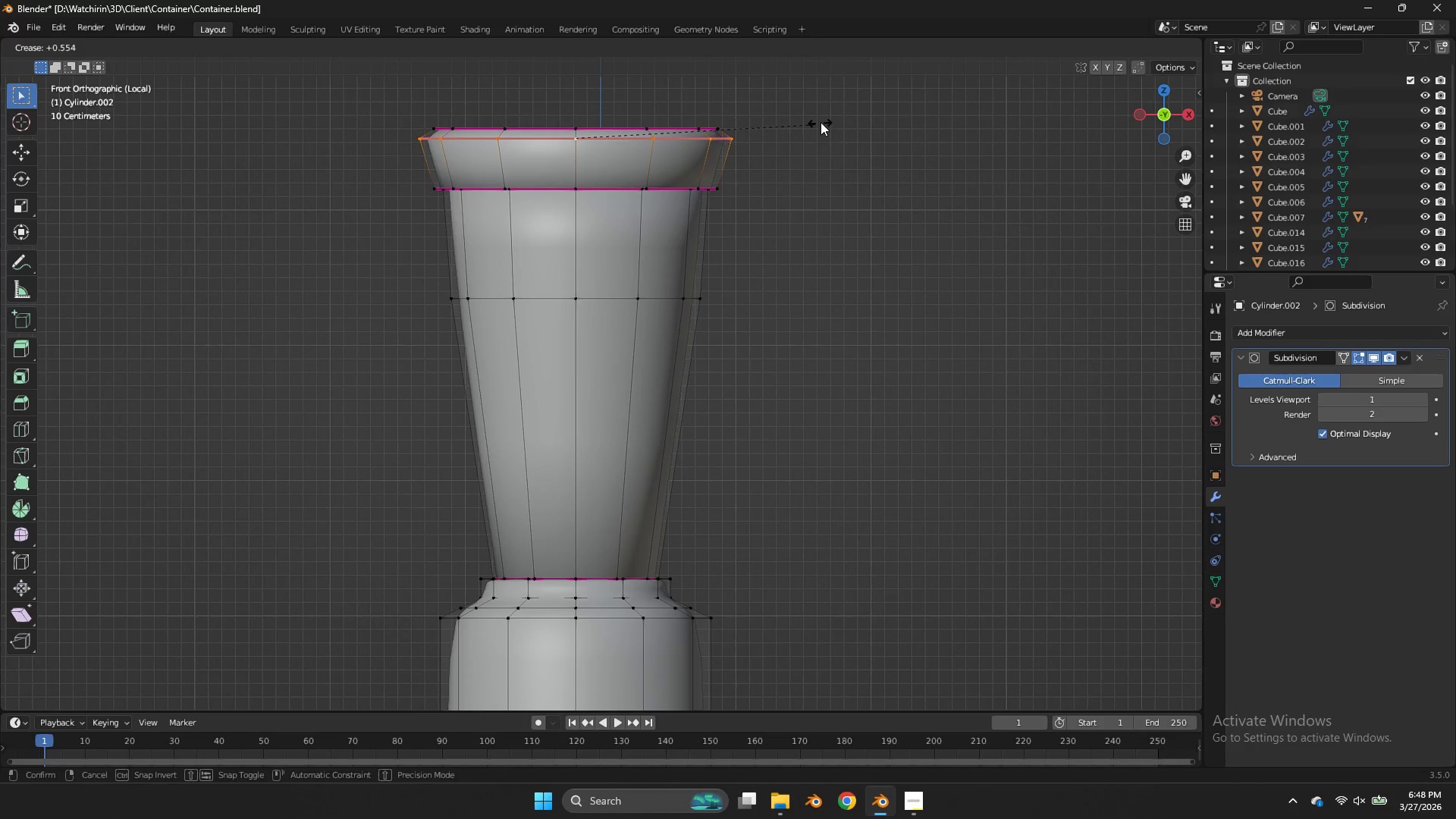 
left_click([845, 113])
 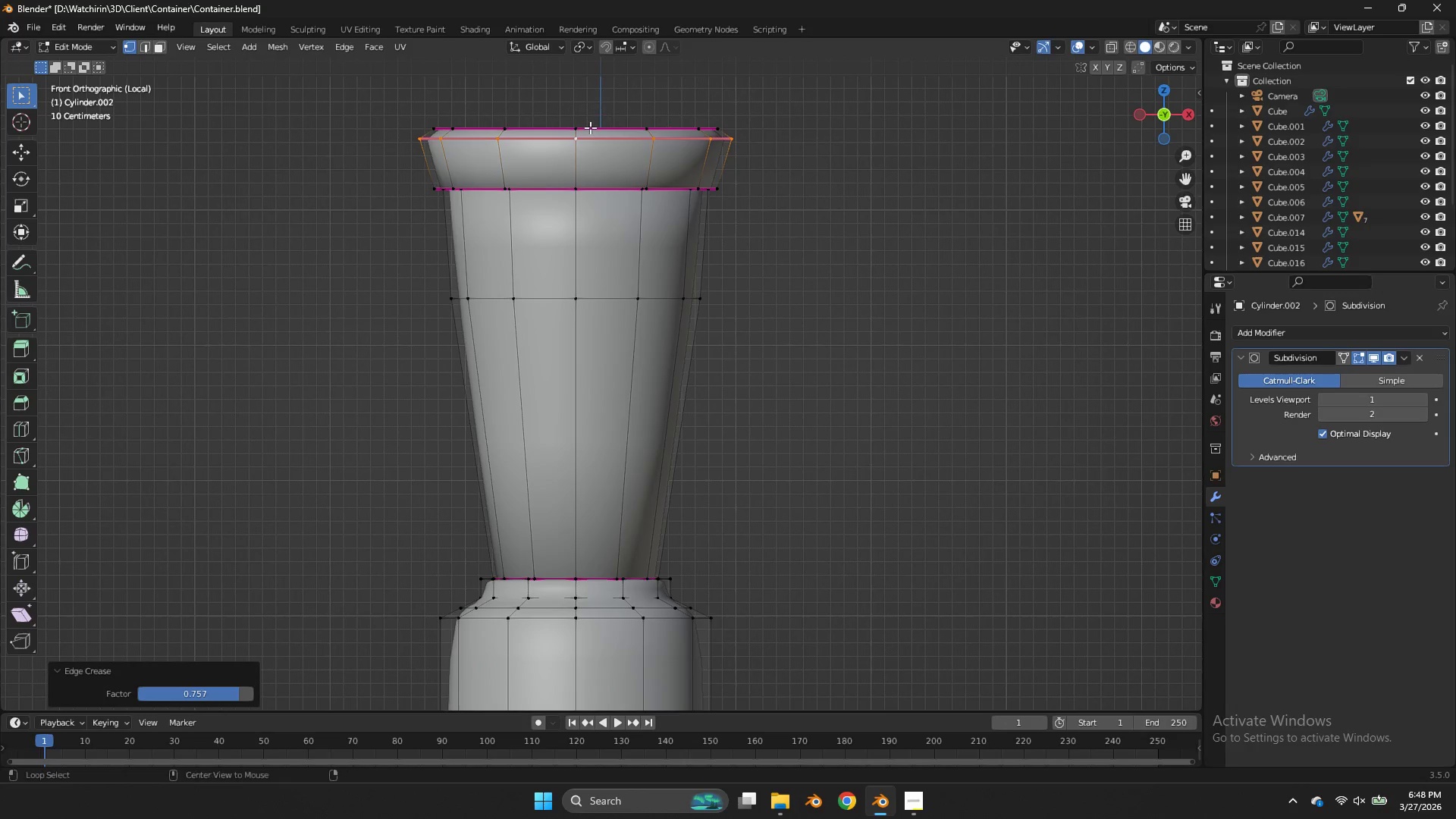 
hold_key(key=AltLeft, duration=0.47)
left_click([593, 130])
 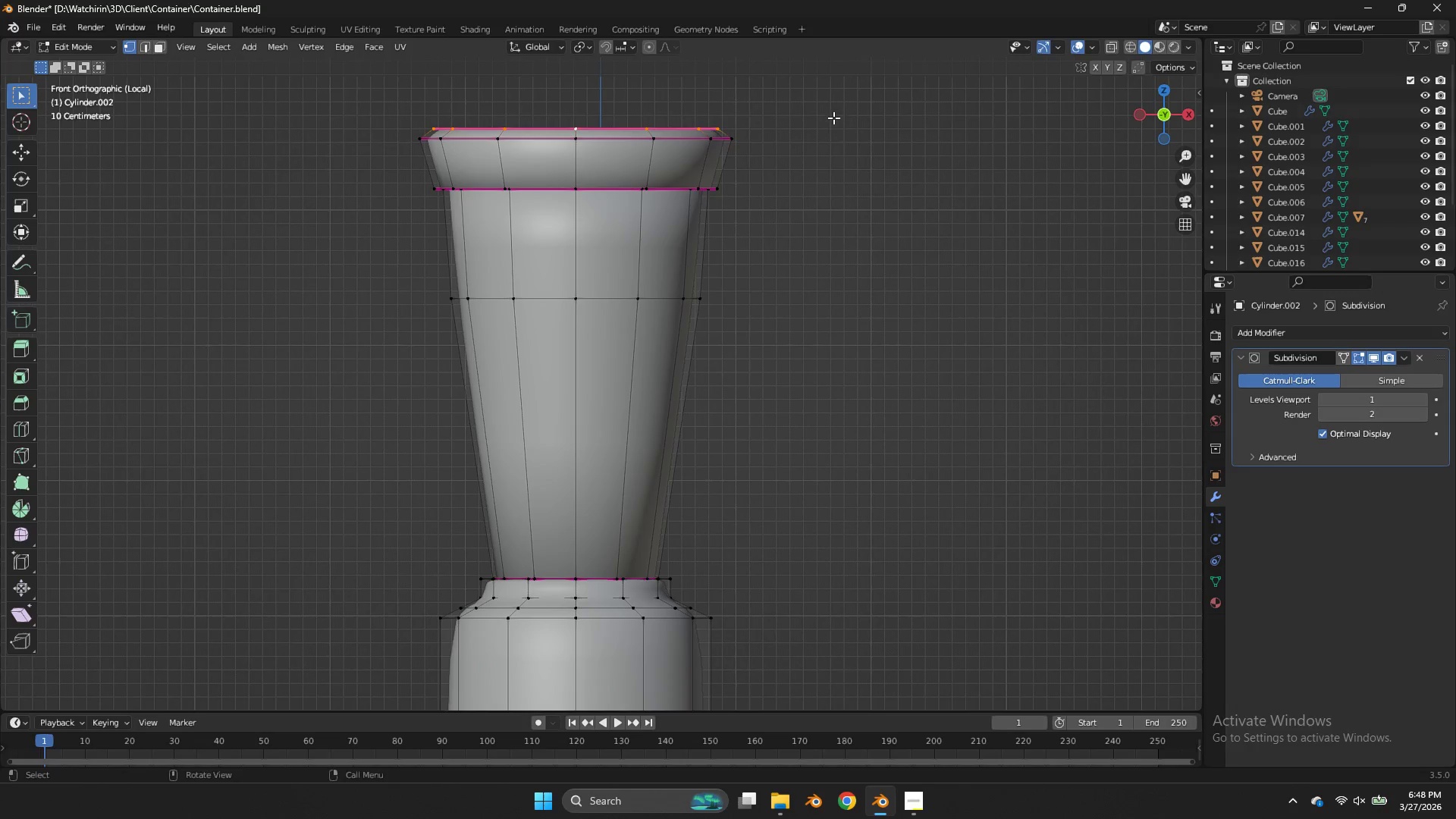 
key(Shift+E)
 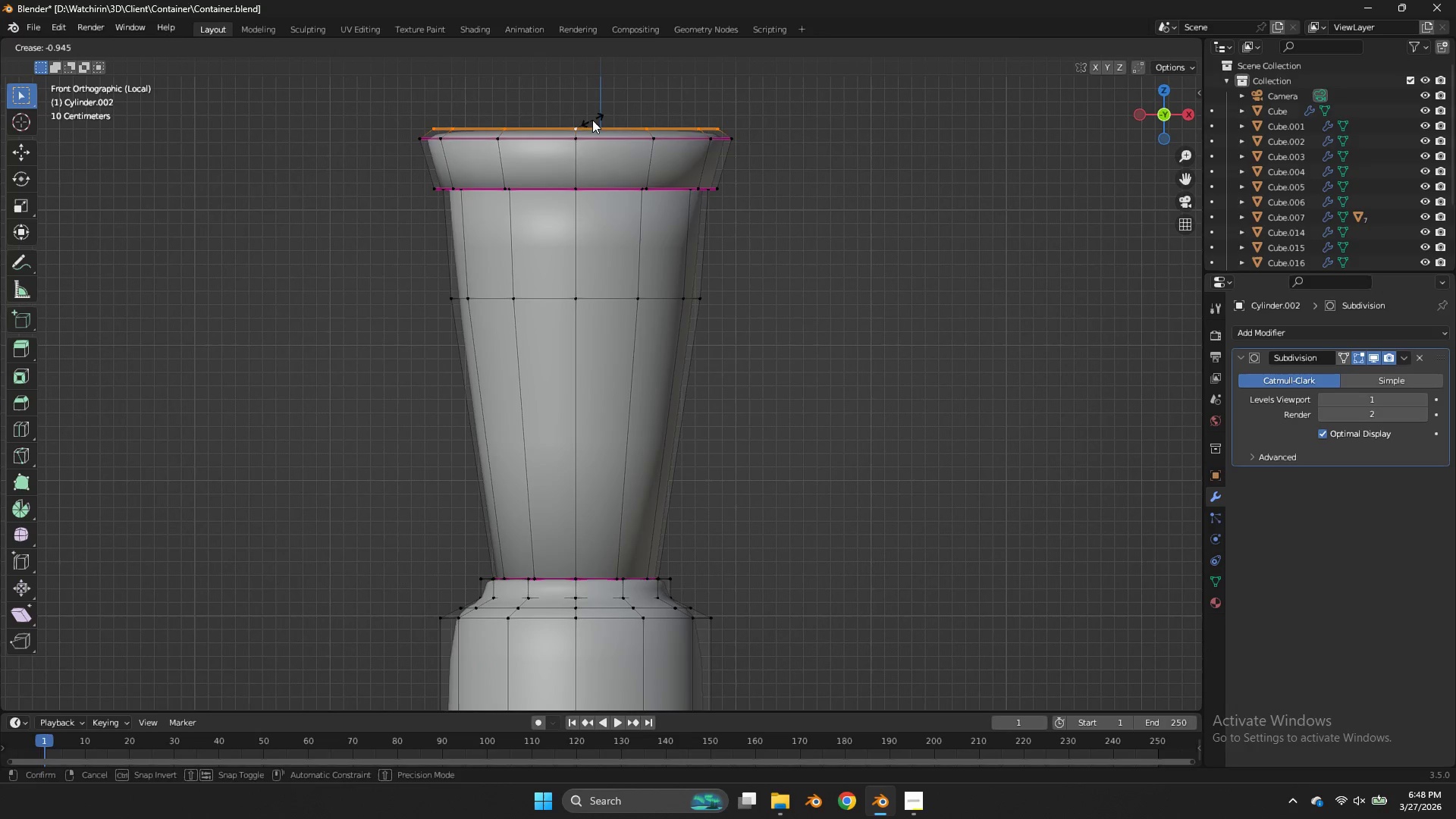 
left_click([592, 120])
 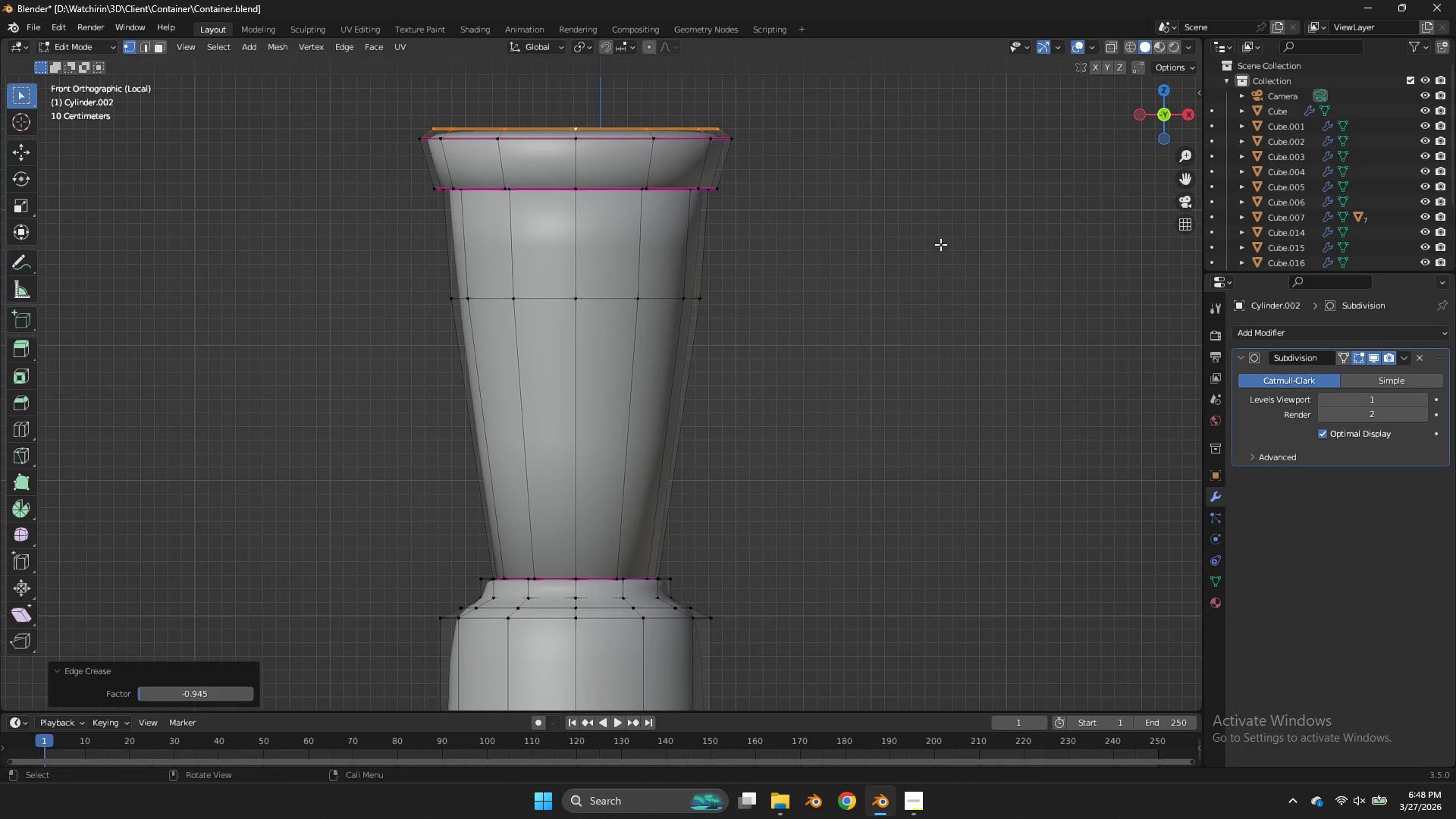 
key(S)
 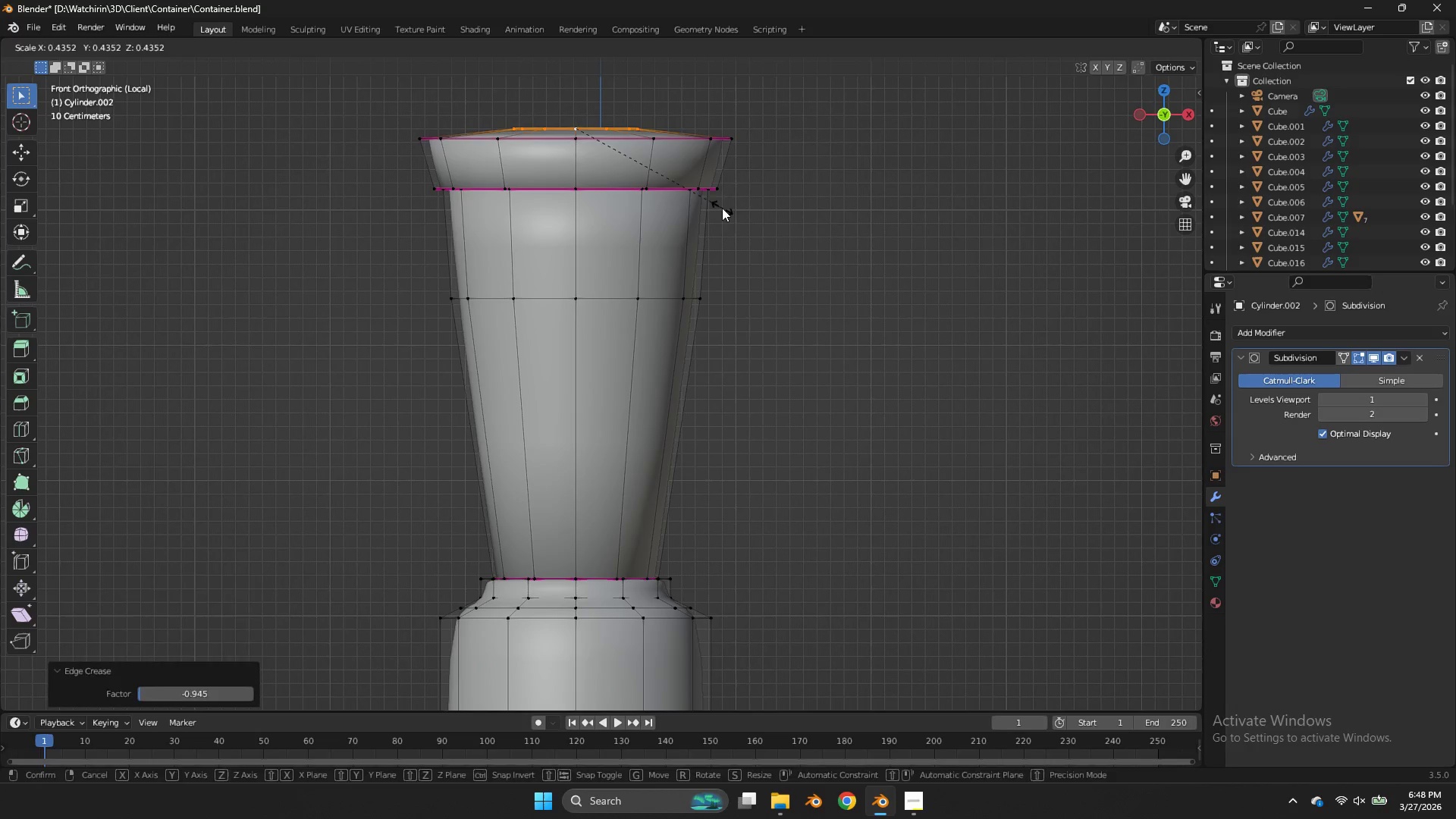 
left_click([722, 208])
 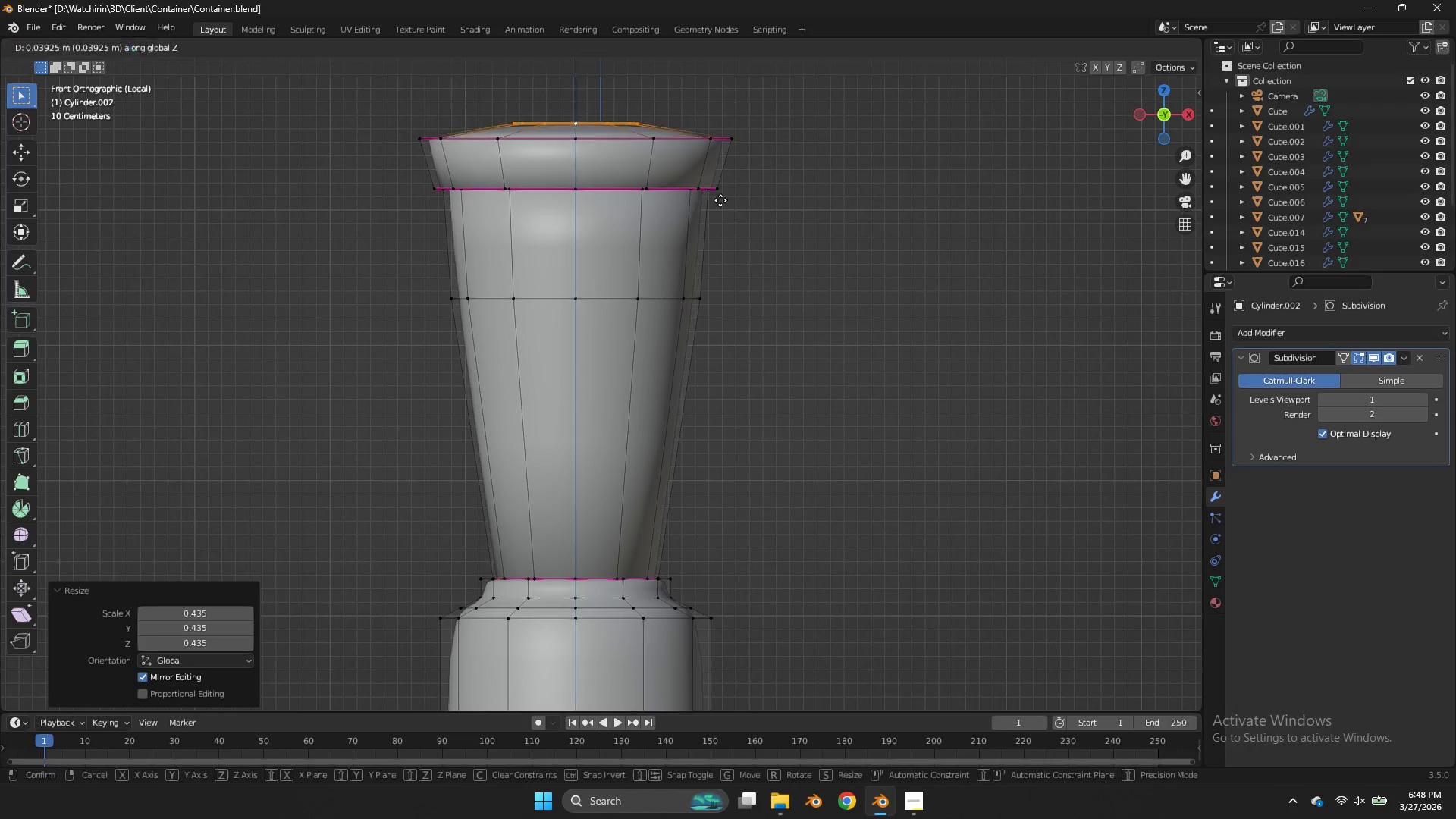 
type(gz)
 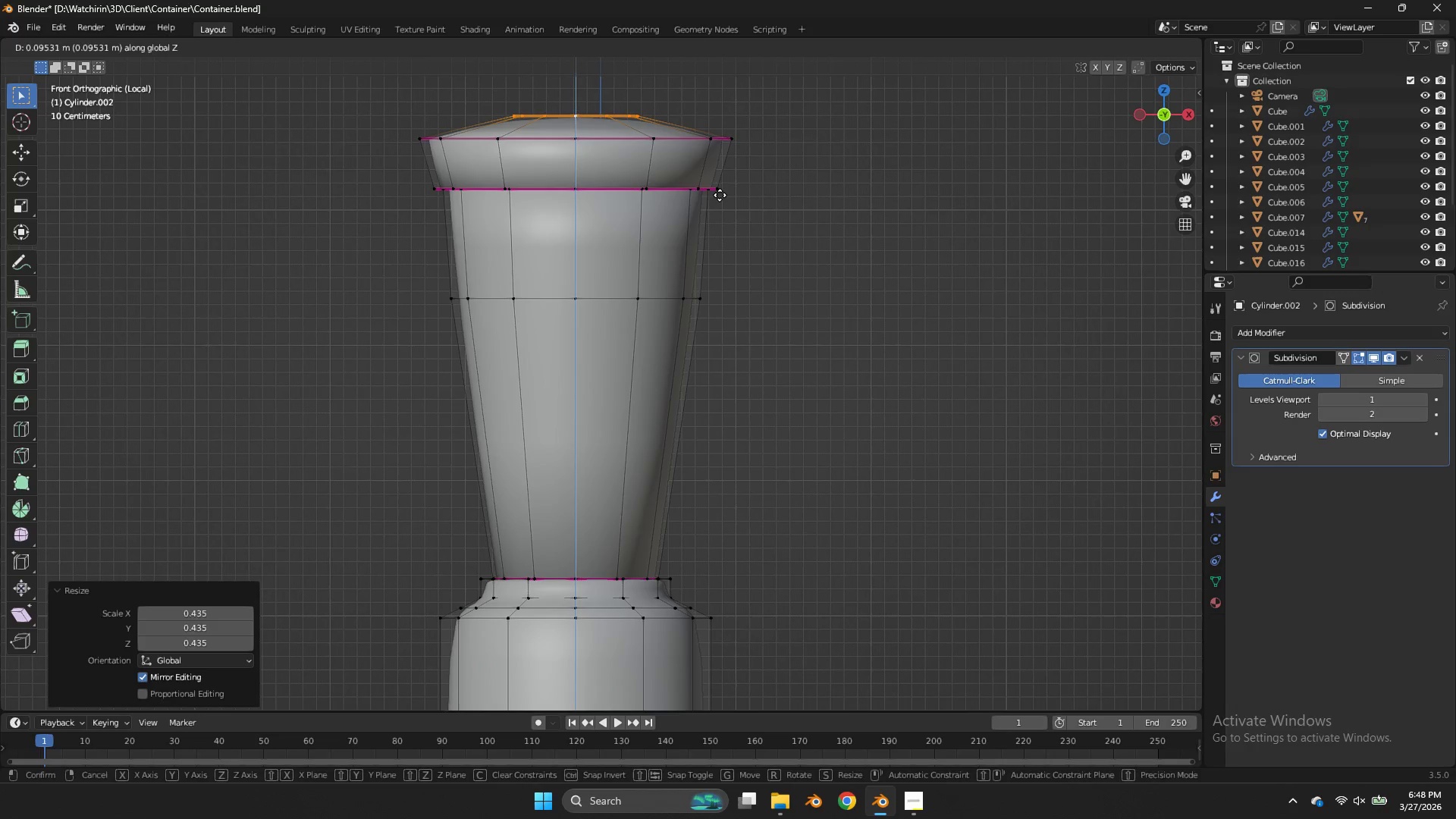 
left_click([720, 195])
 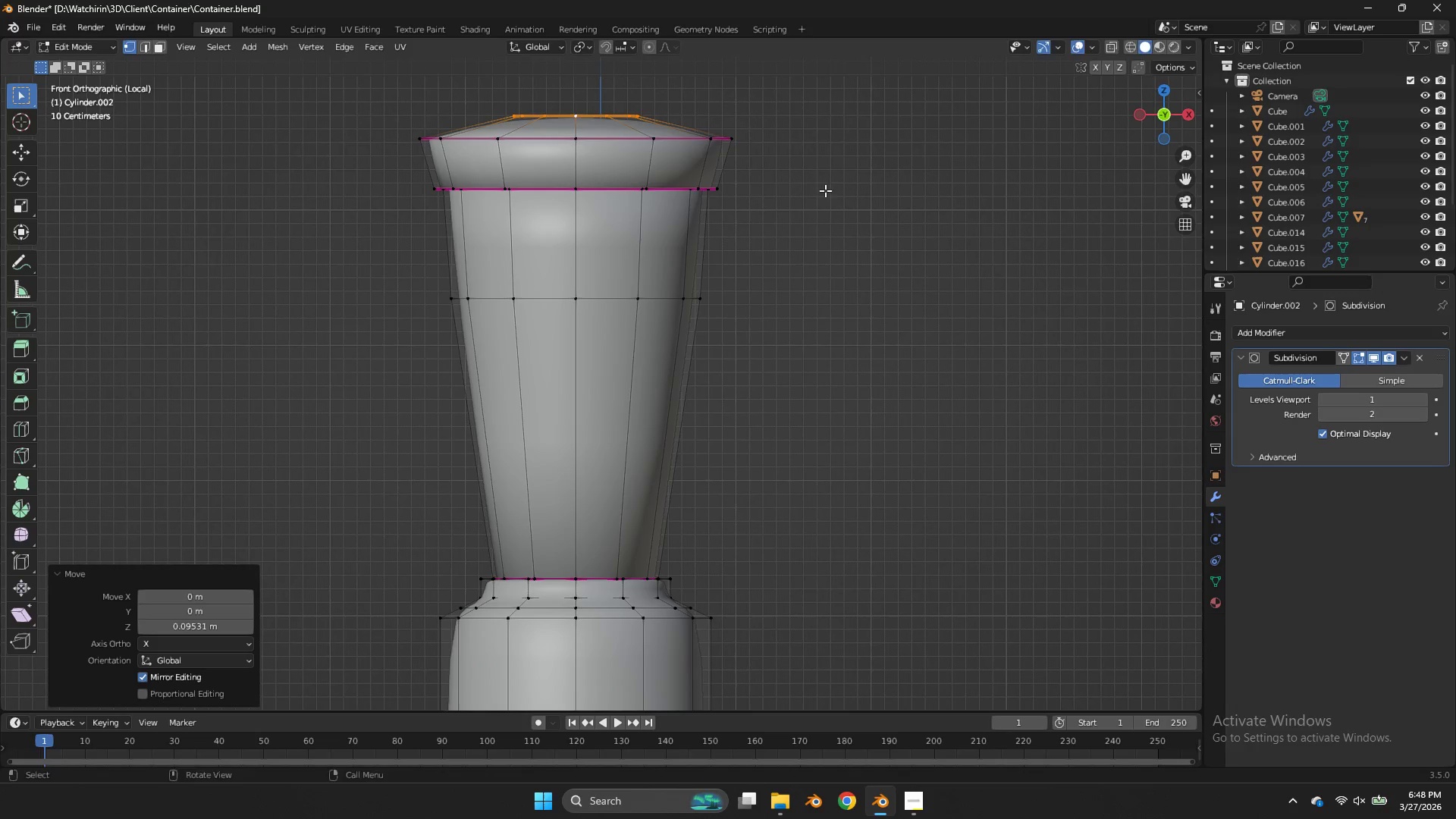 
key(S)
 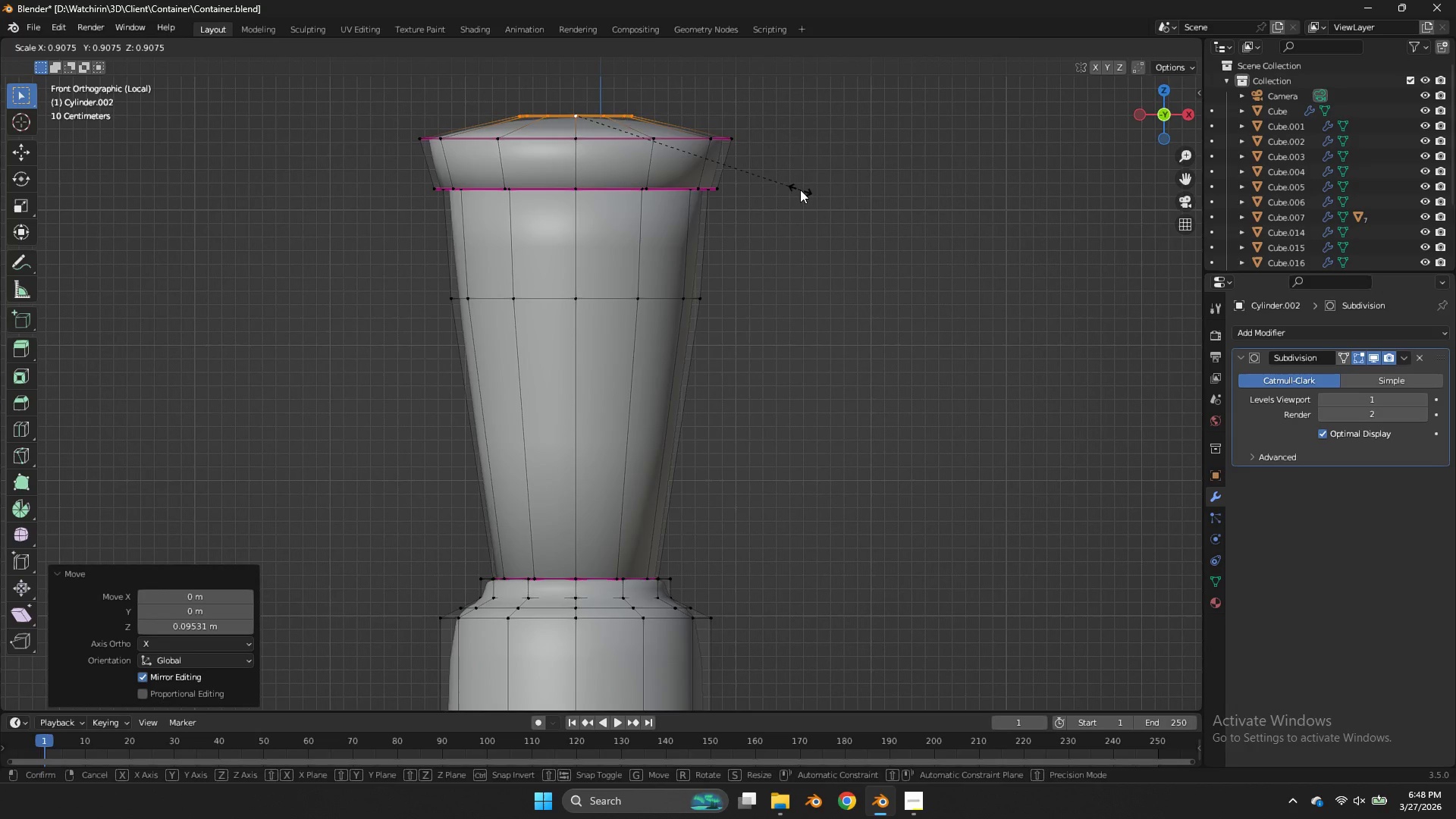 
left_click([800, 190])
 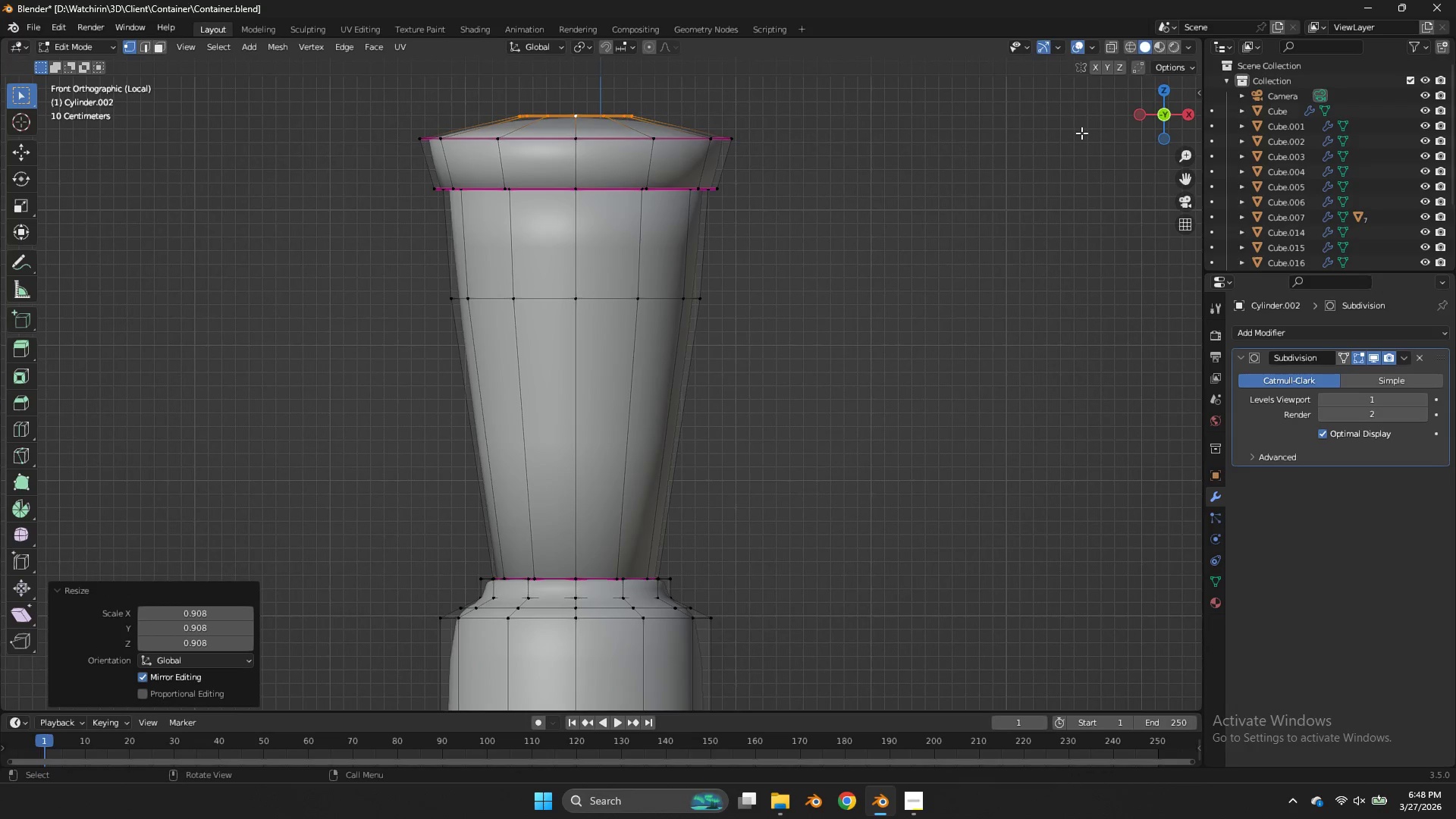 
key(Tab)
key(Tab)
type(sx)
 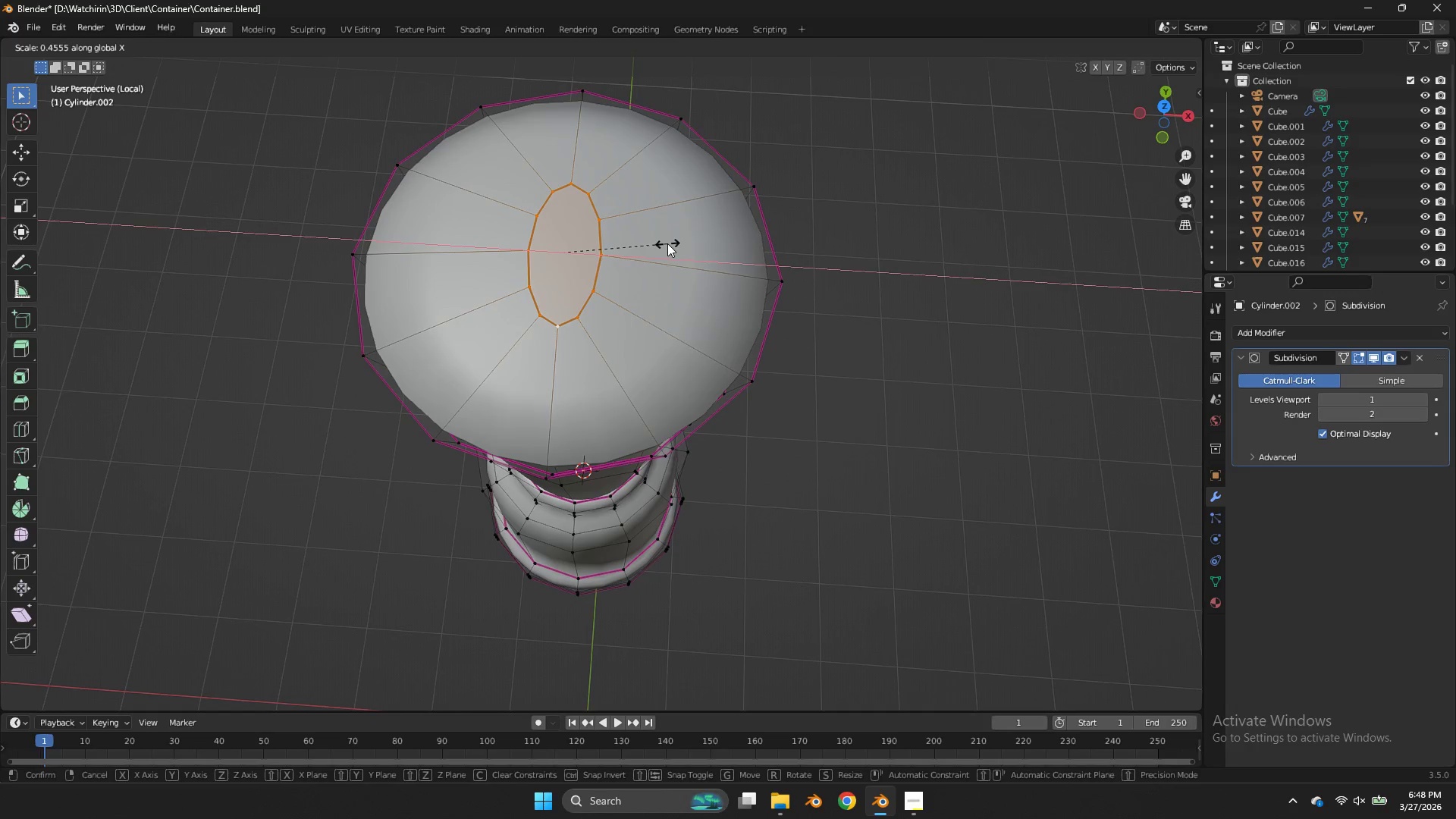 
left_click_drag(start_coordinate=[1166, 113], to_coordinate=[1161, 256])
 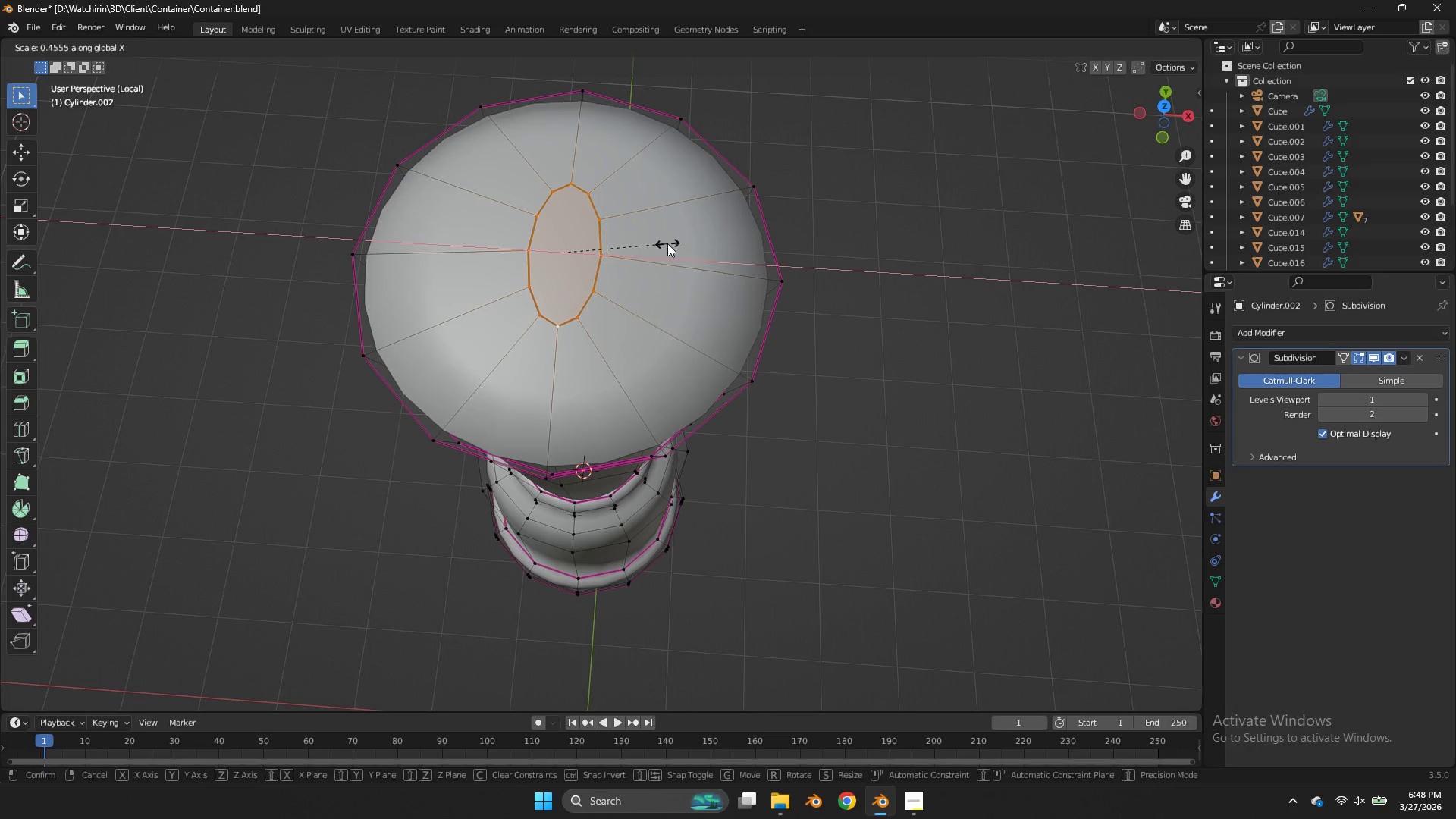 
right_click([730, 234])
 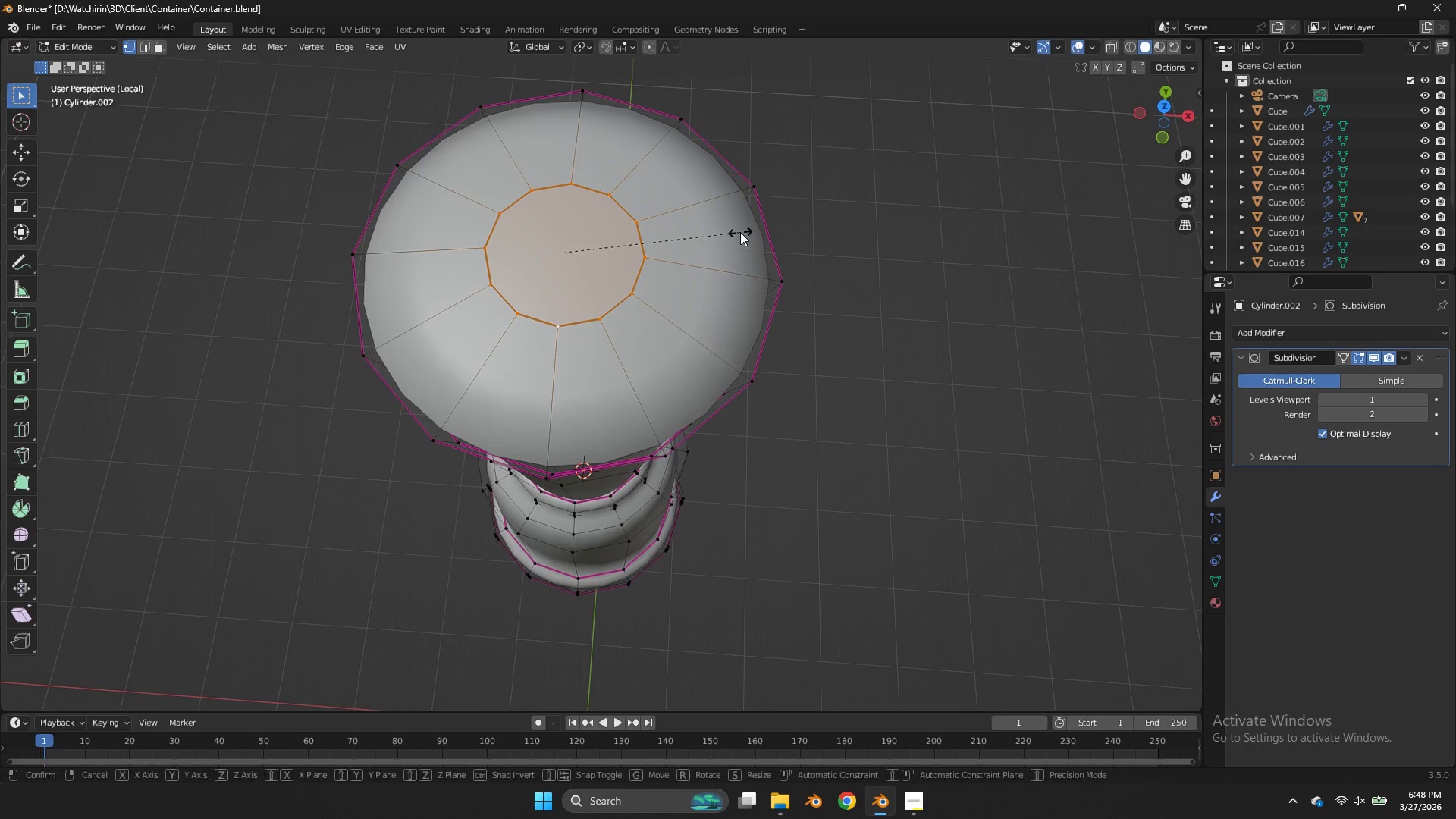 
type(sy)
 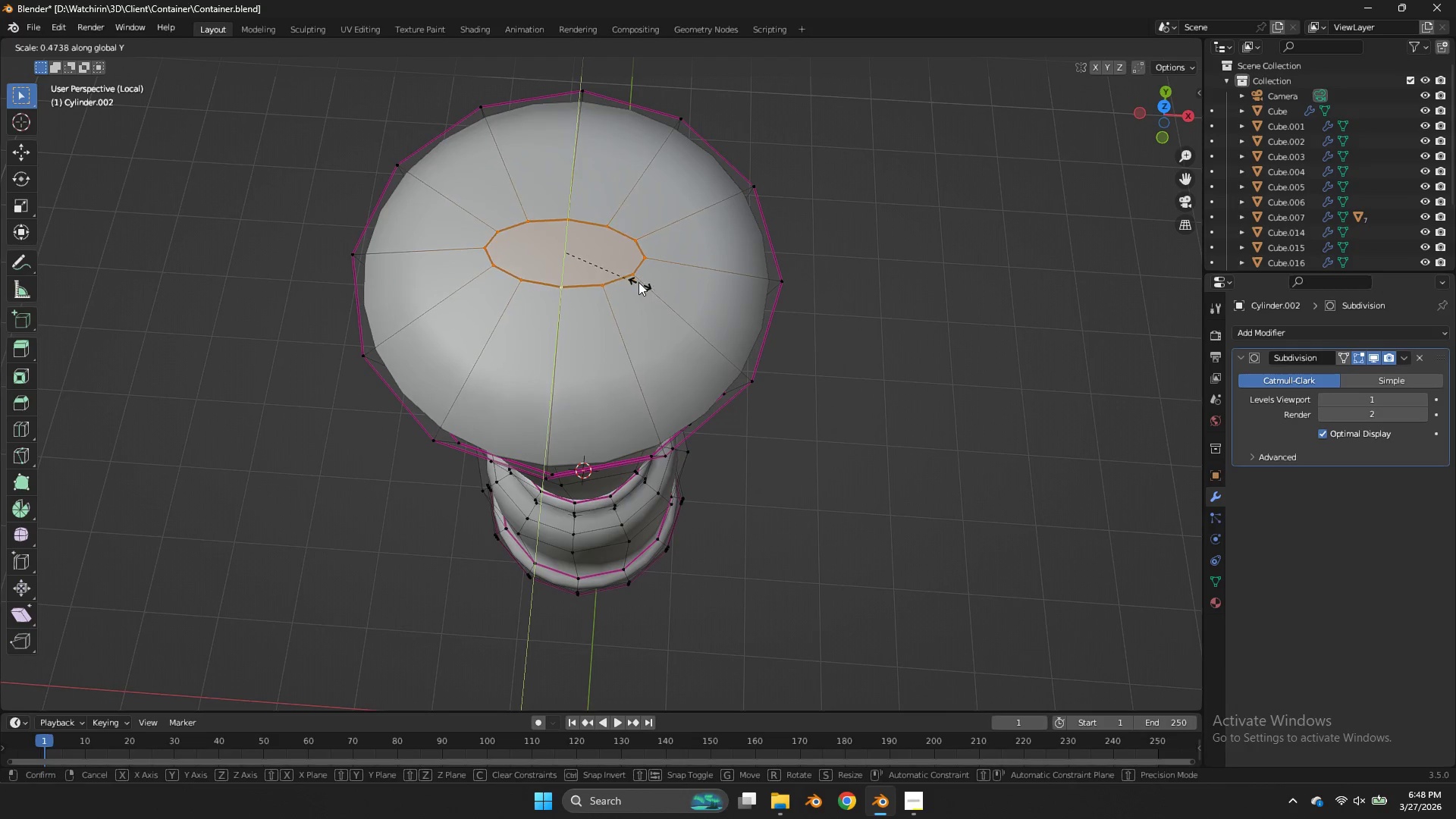 
left_click([636, 281])
 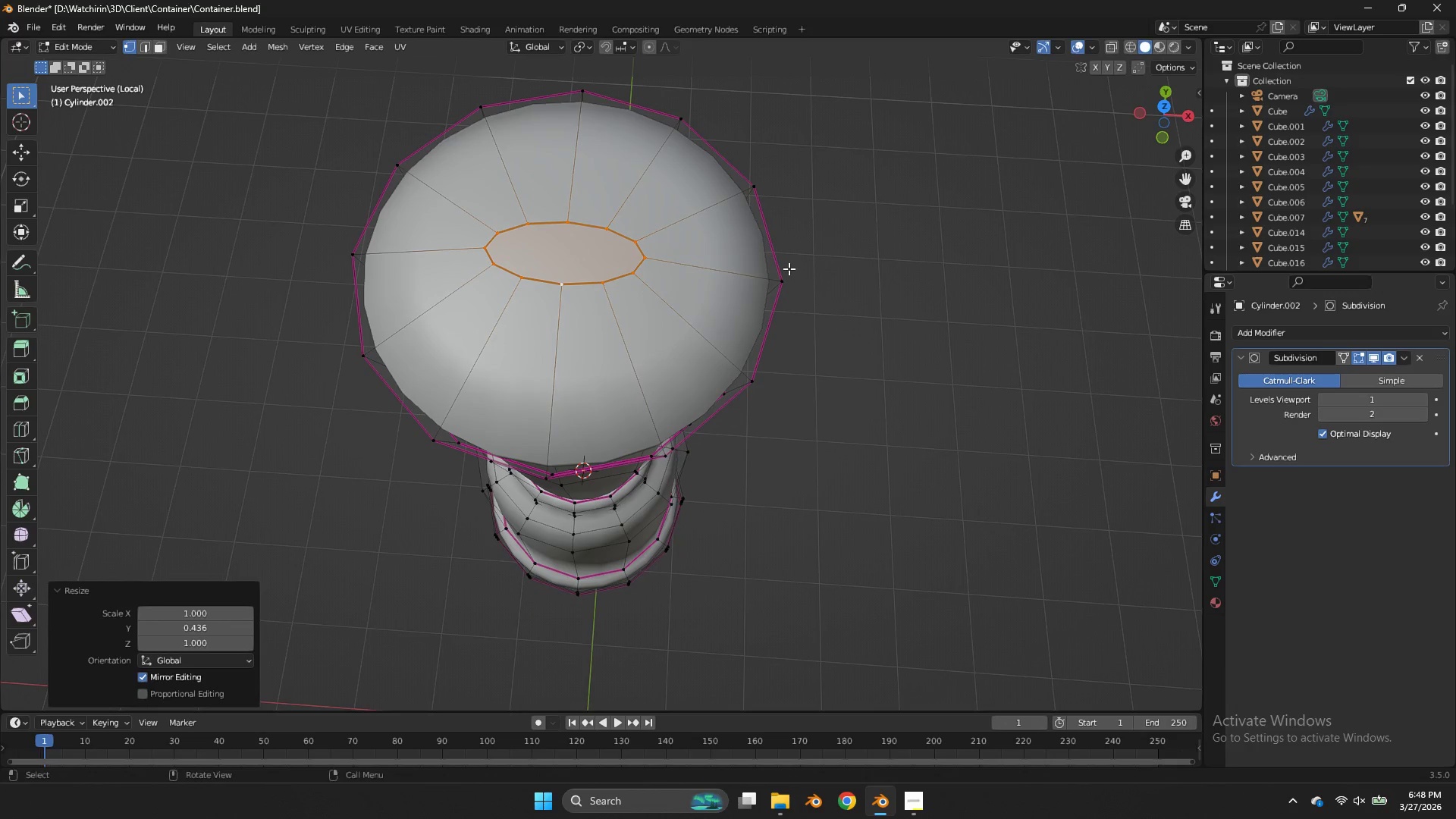 
type(sx)
 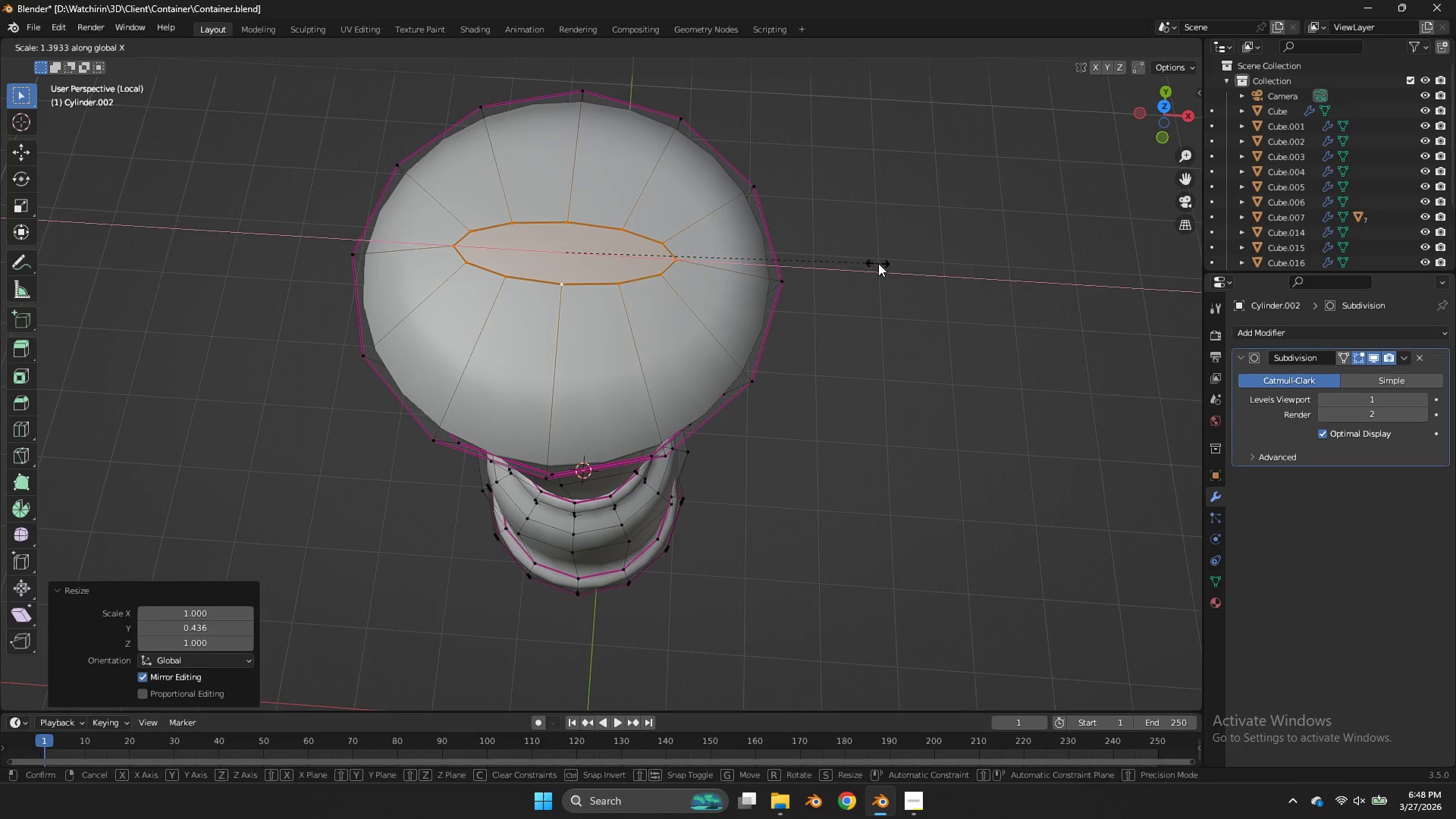 
left_click([878, 263])
 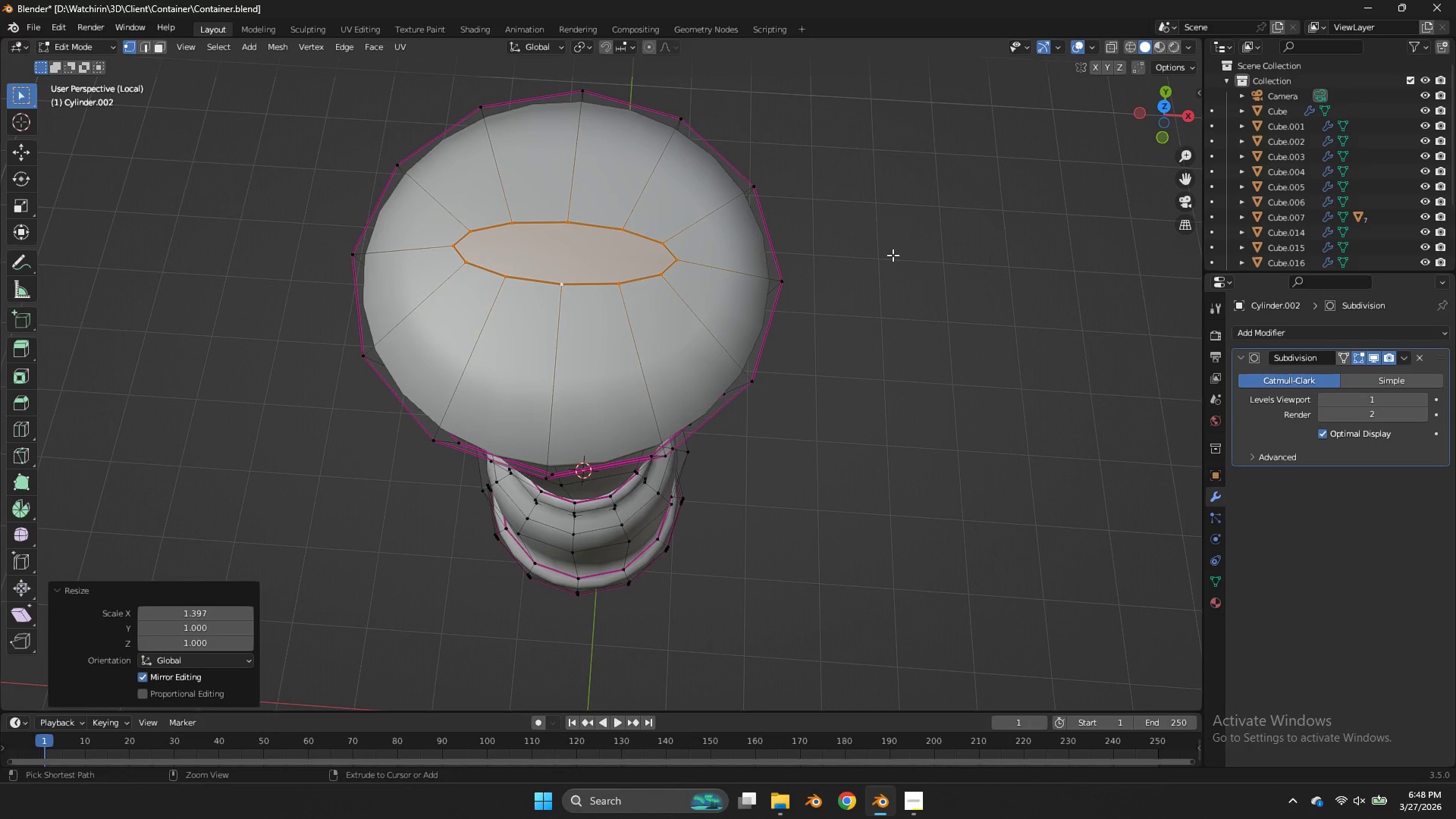 
key(Control+ControlLeft)
 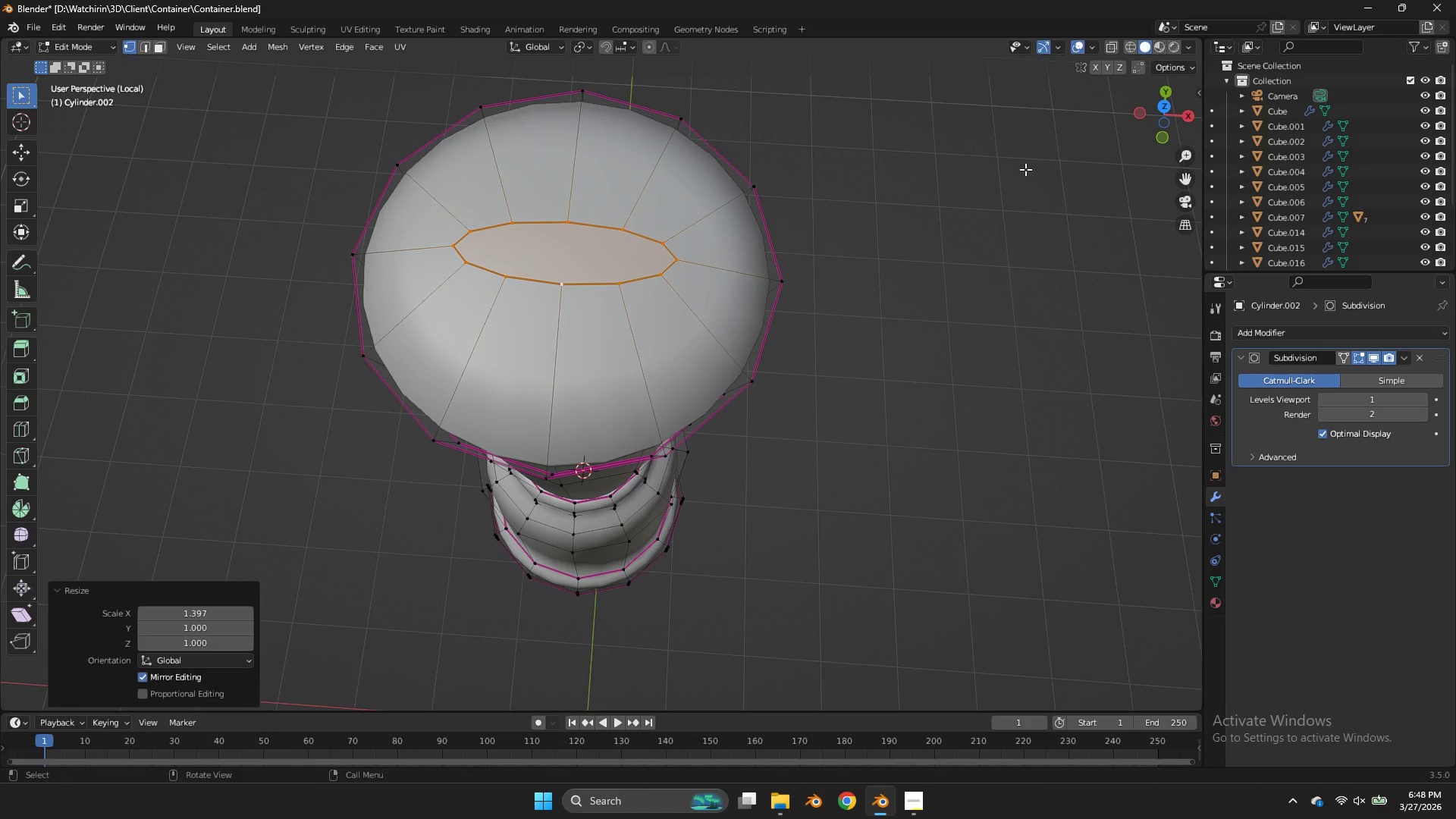 
key(S)
 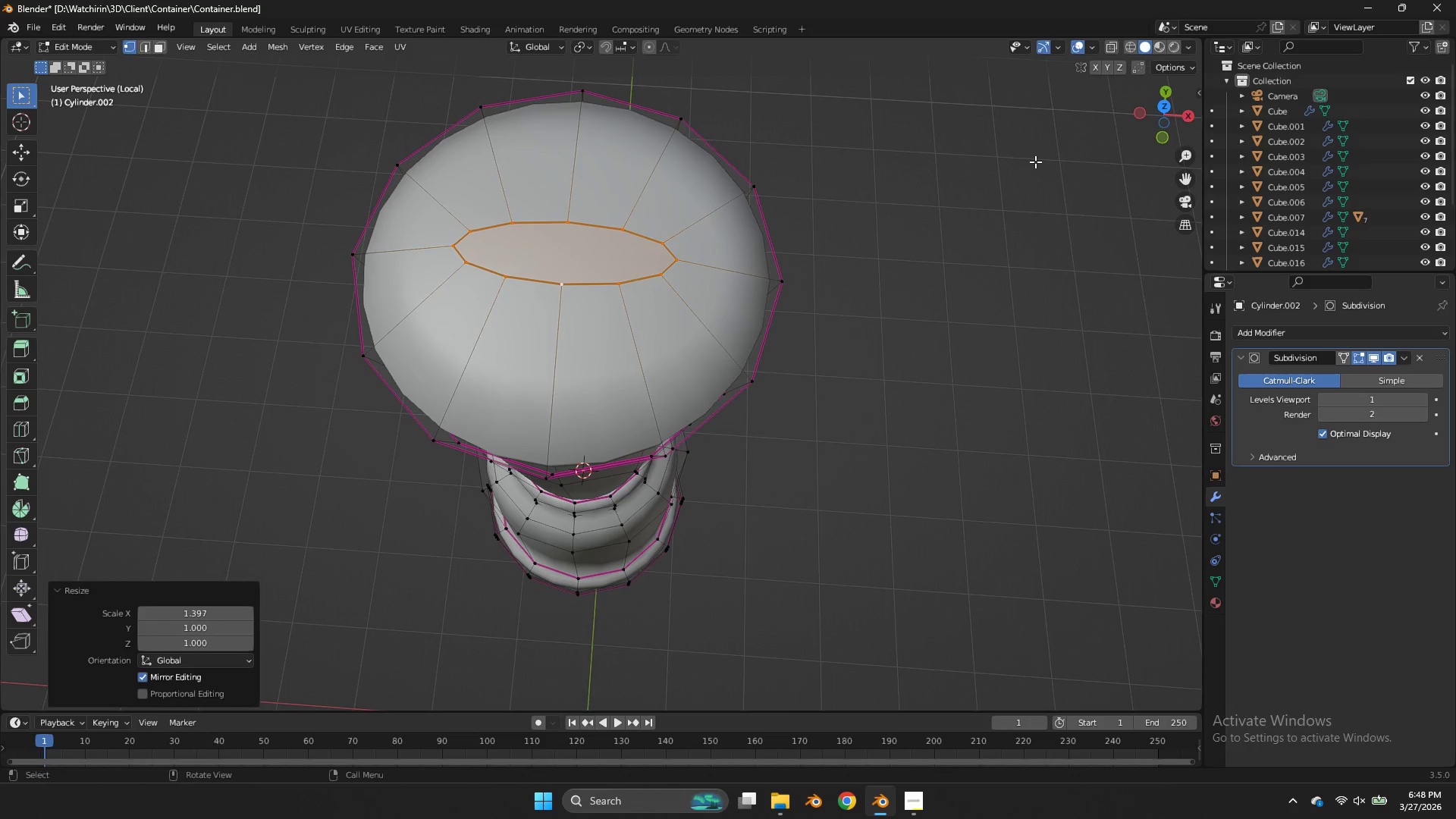 
key(Control+ControlLeft)
 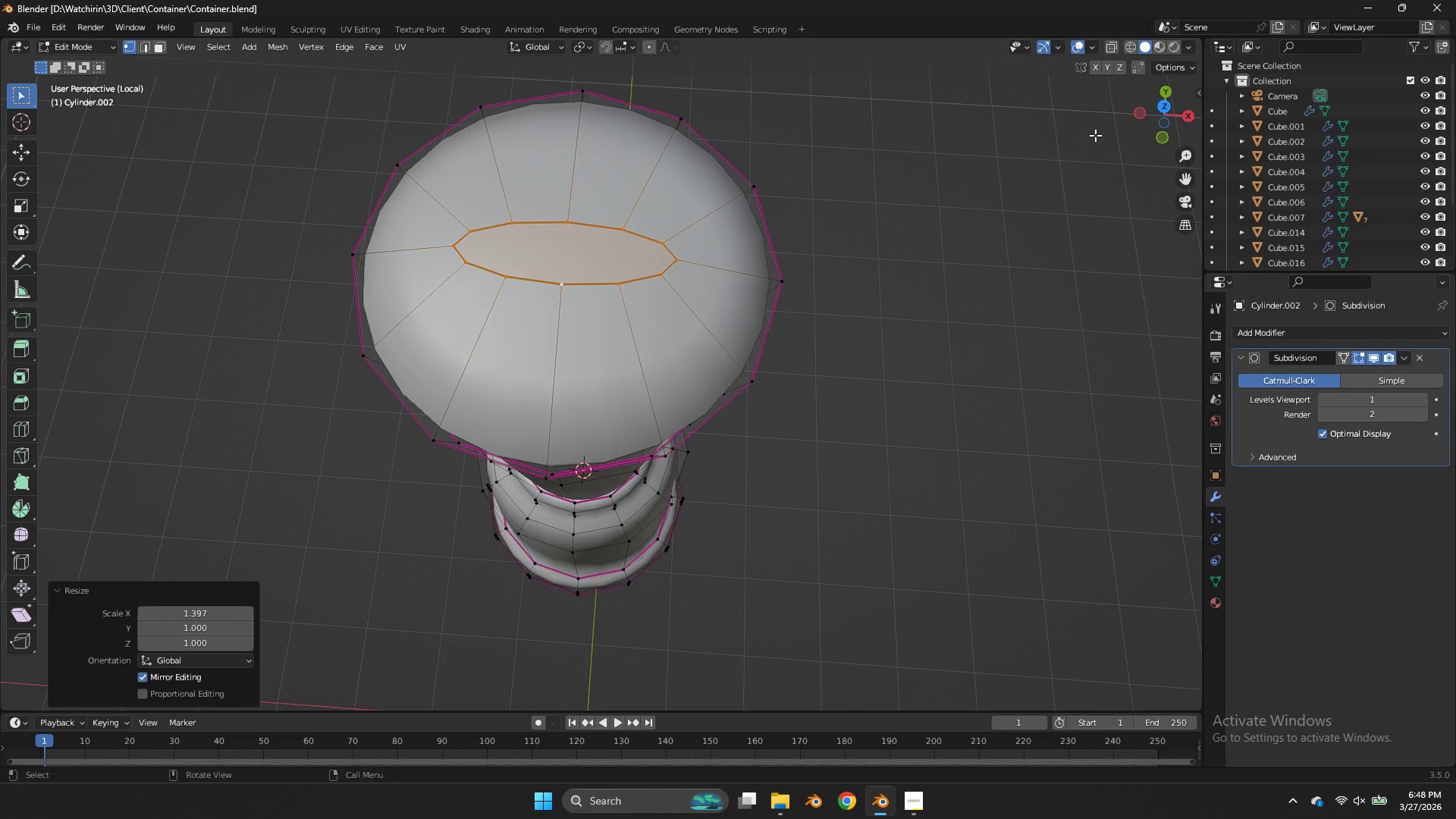 
key(Control+S)
 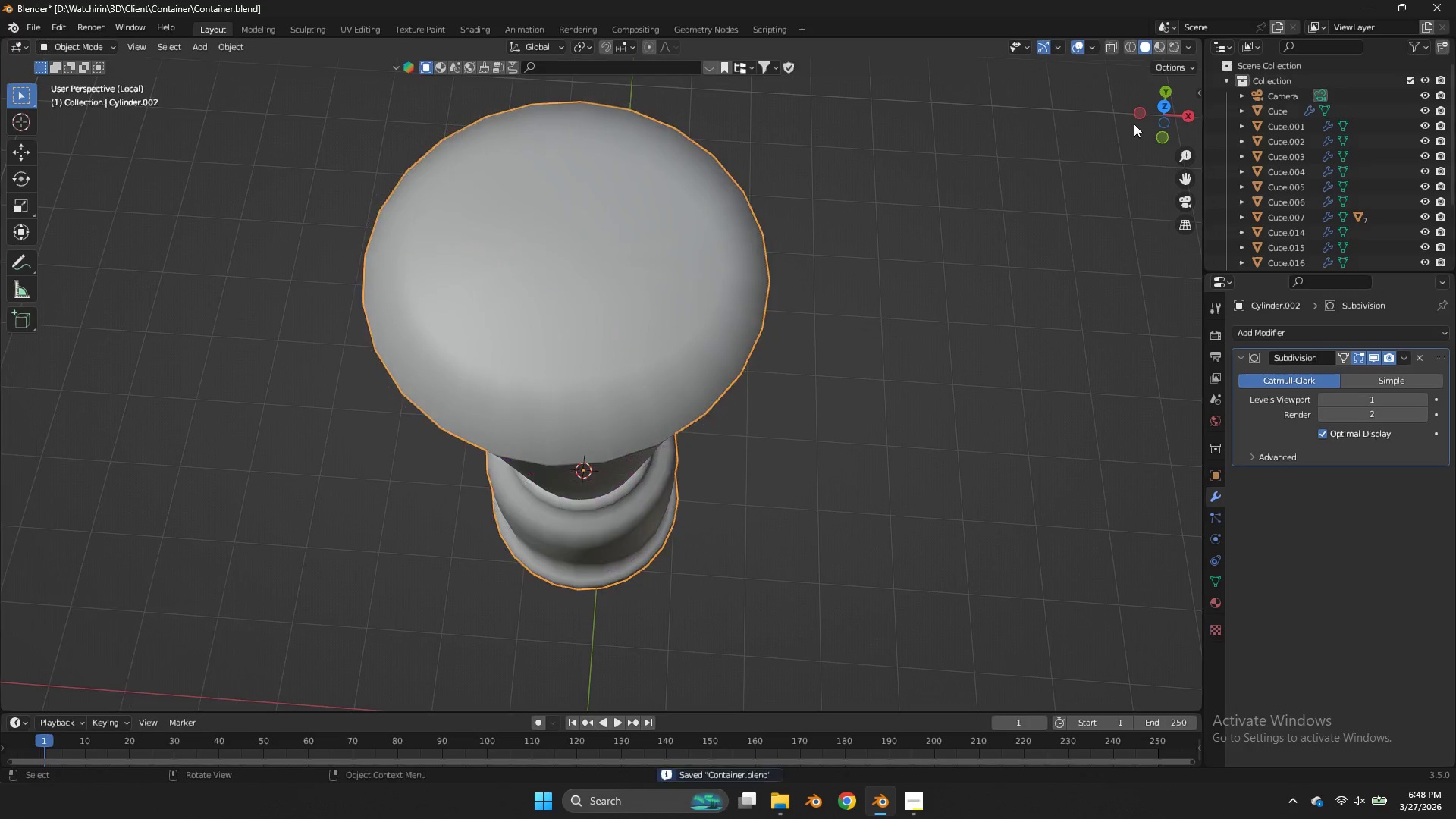 
key(Tab)
 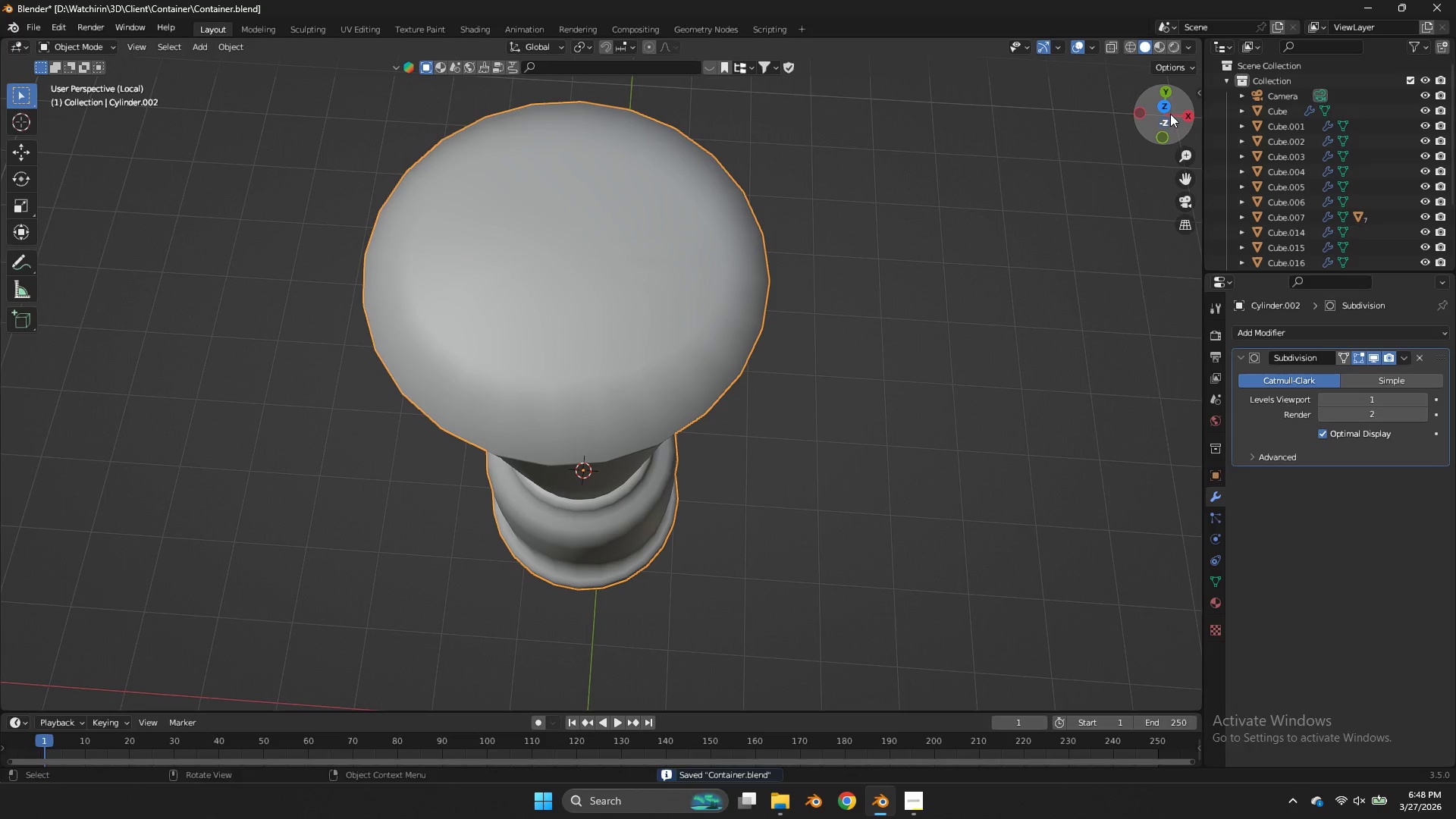 
left_click_drag(start_coordinate=[1170, 114], to_coordinate=[1124, 632])
 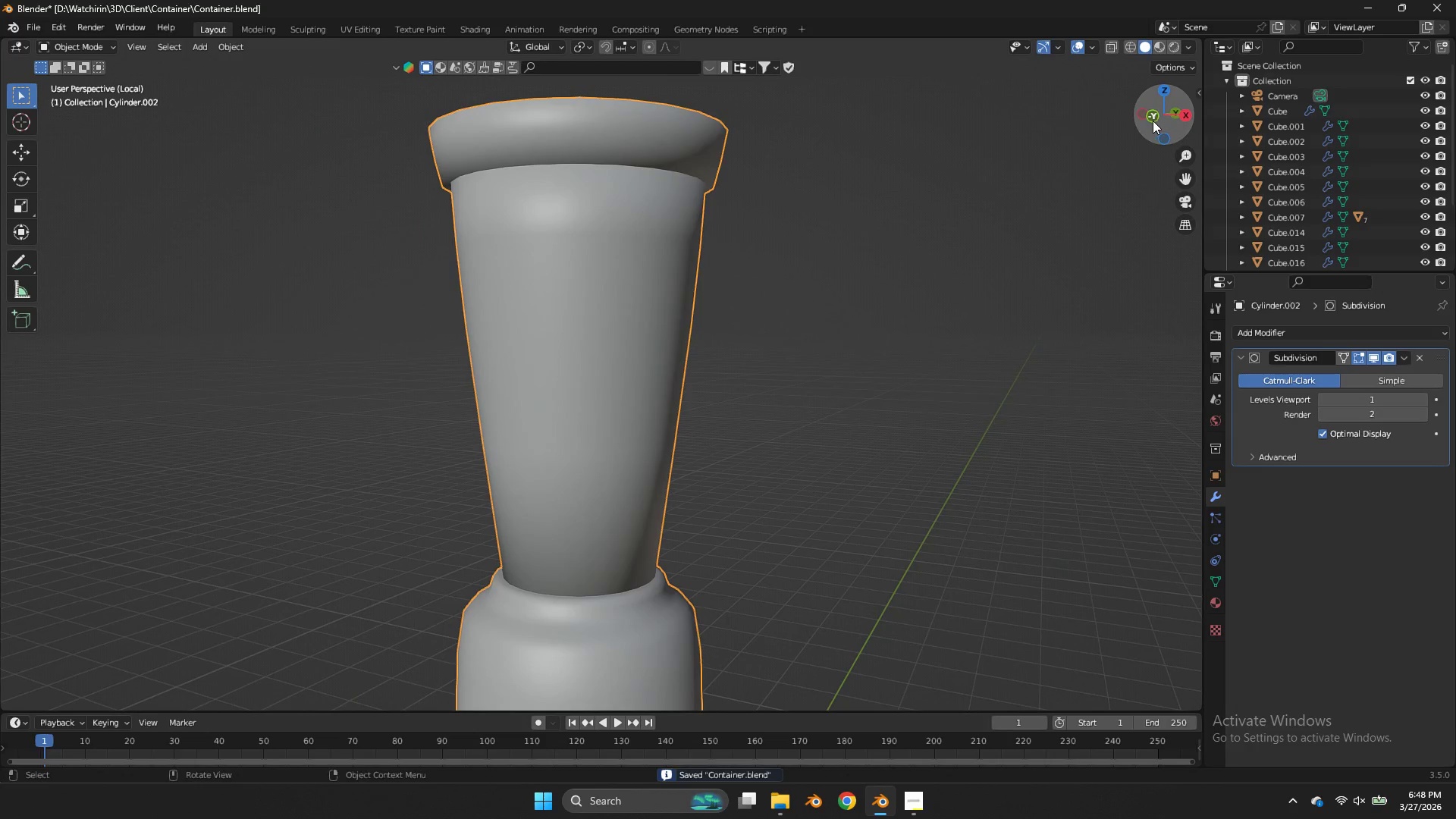 
left_click([1153, 121])
 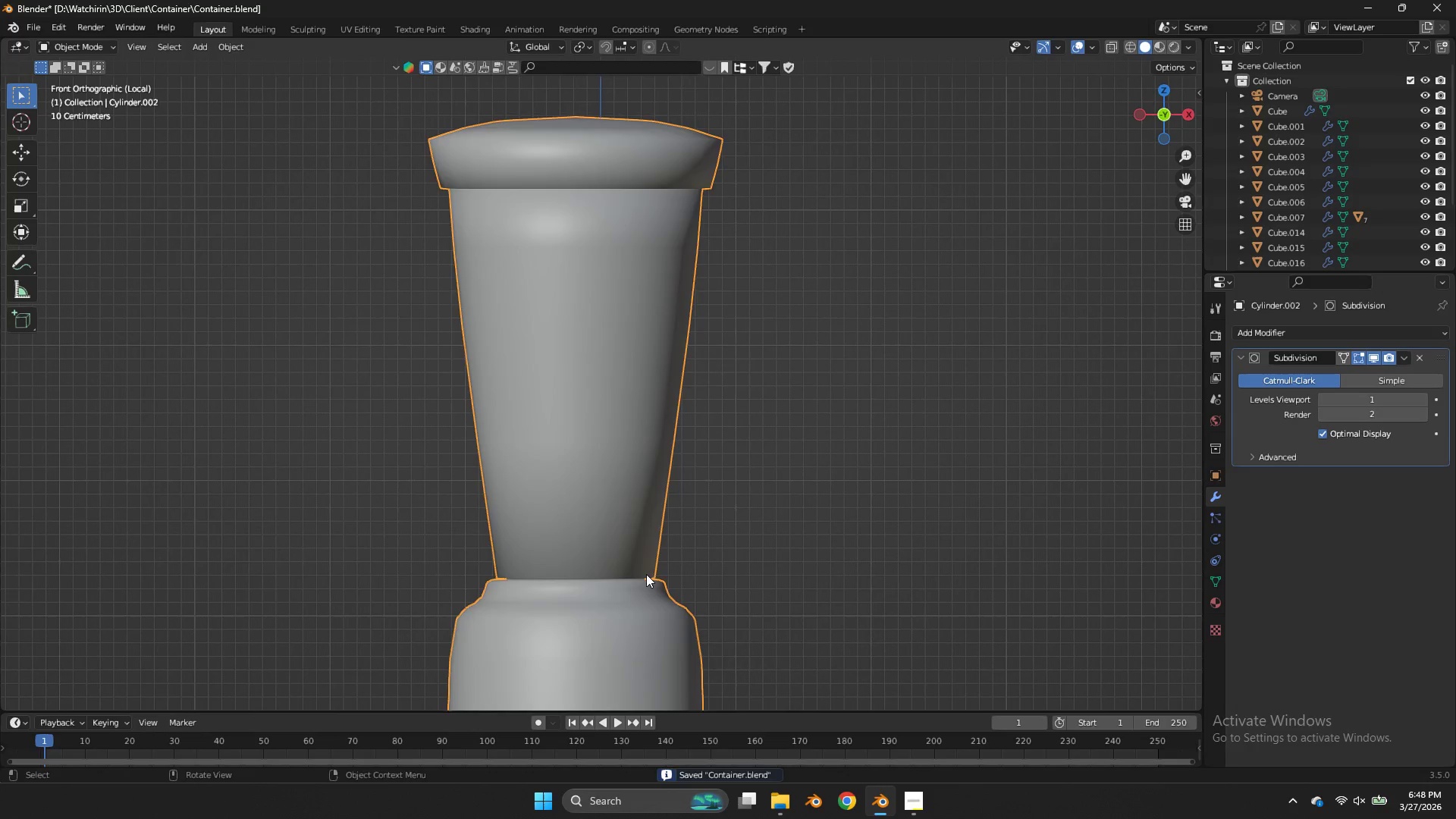 
key(Tab)
 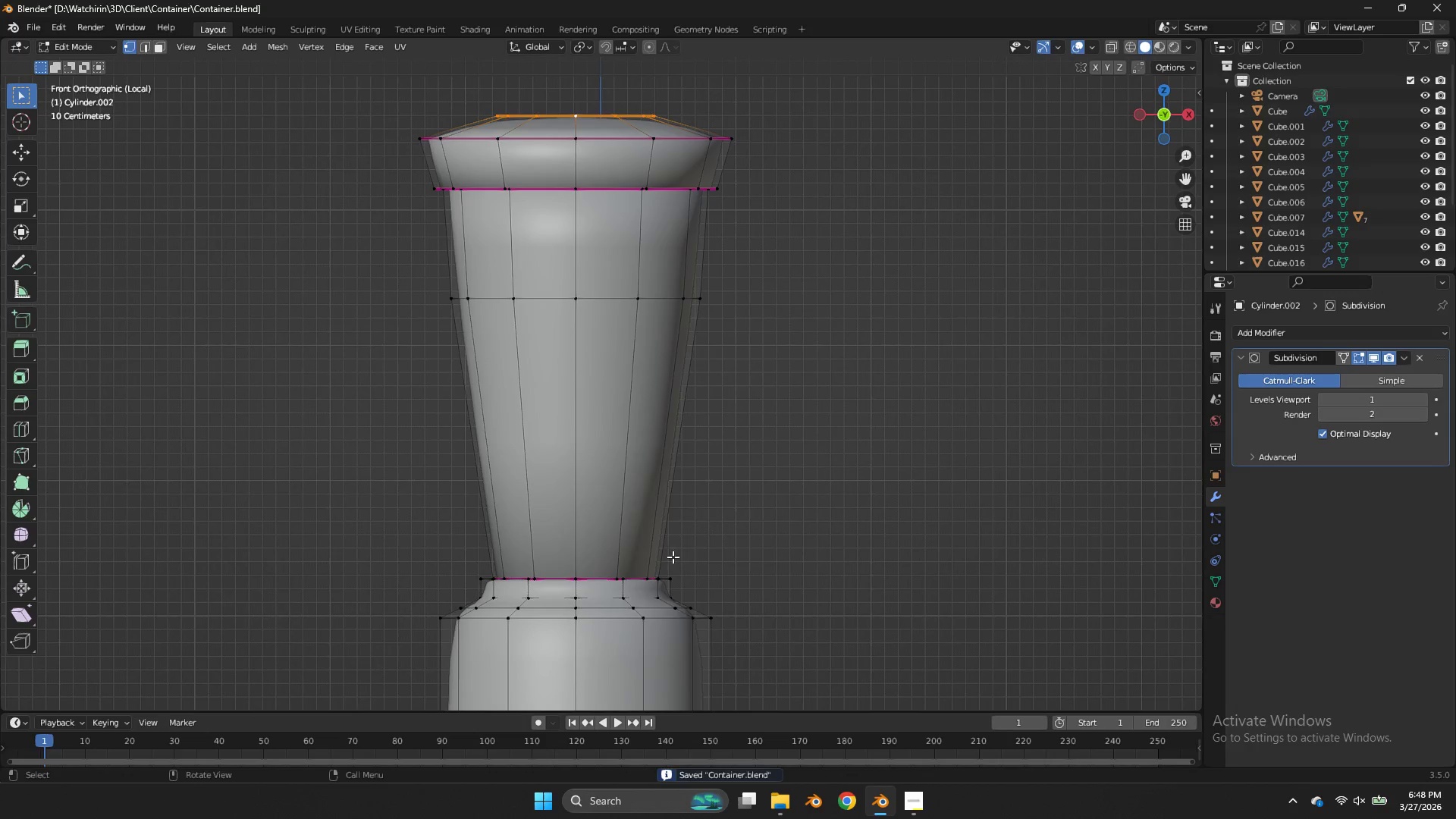 
key(Z)
 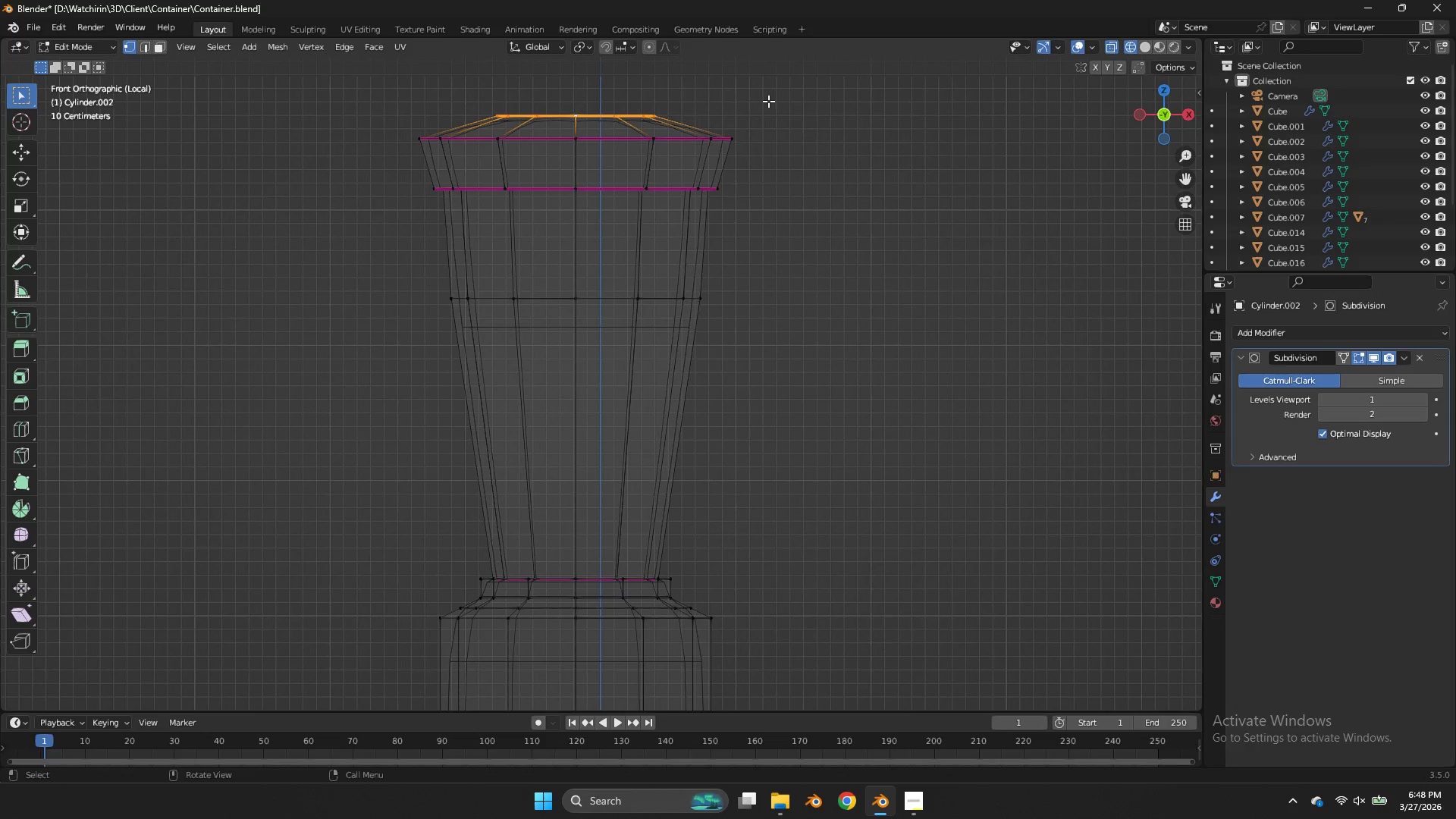 
left_click_drag(start_coordinate=[771, 123], to_coordinate=[488, 543])
 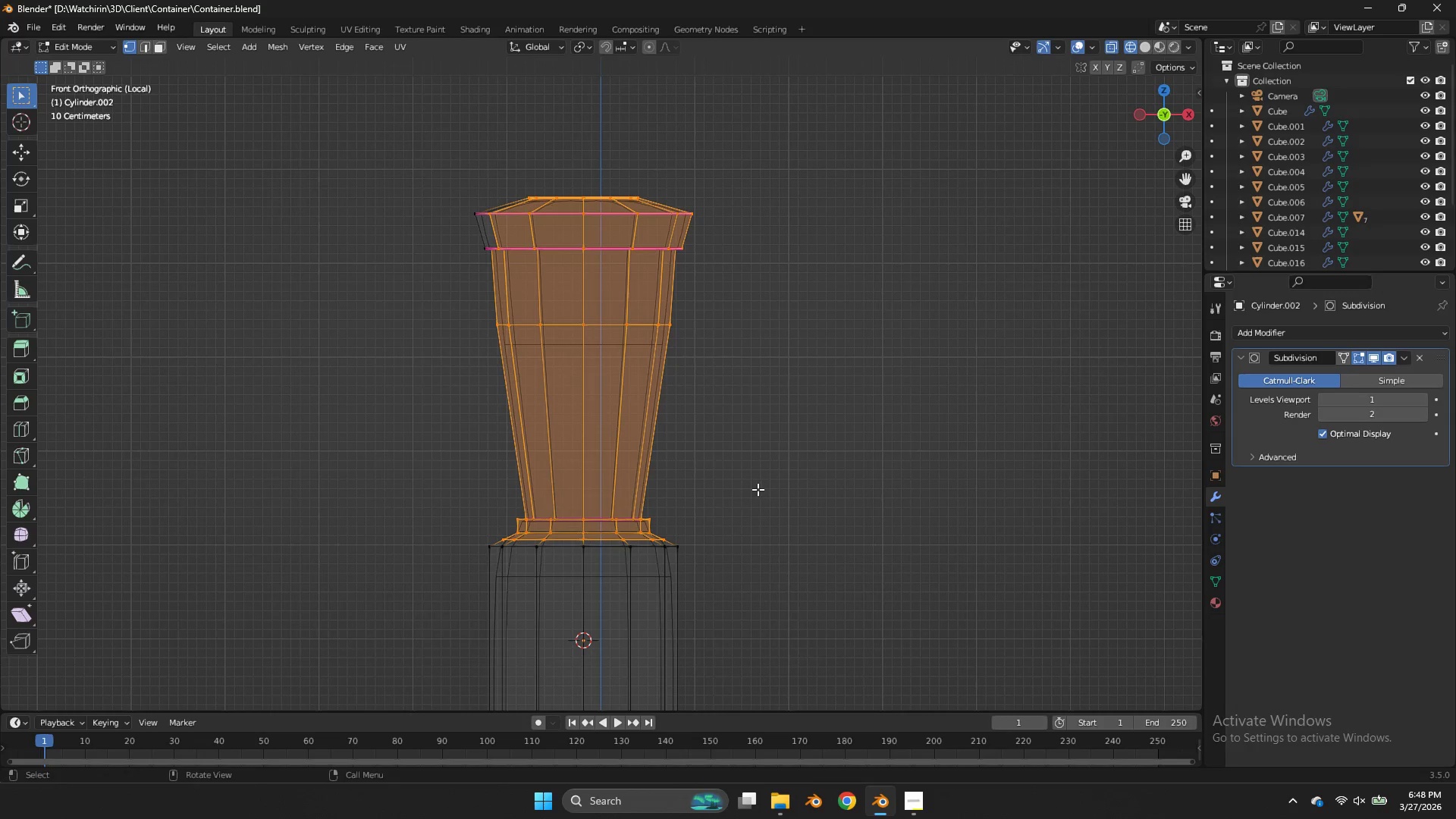 
scroll: coordinate [771, 111], scroll_direction: down, amount: 2.0
 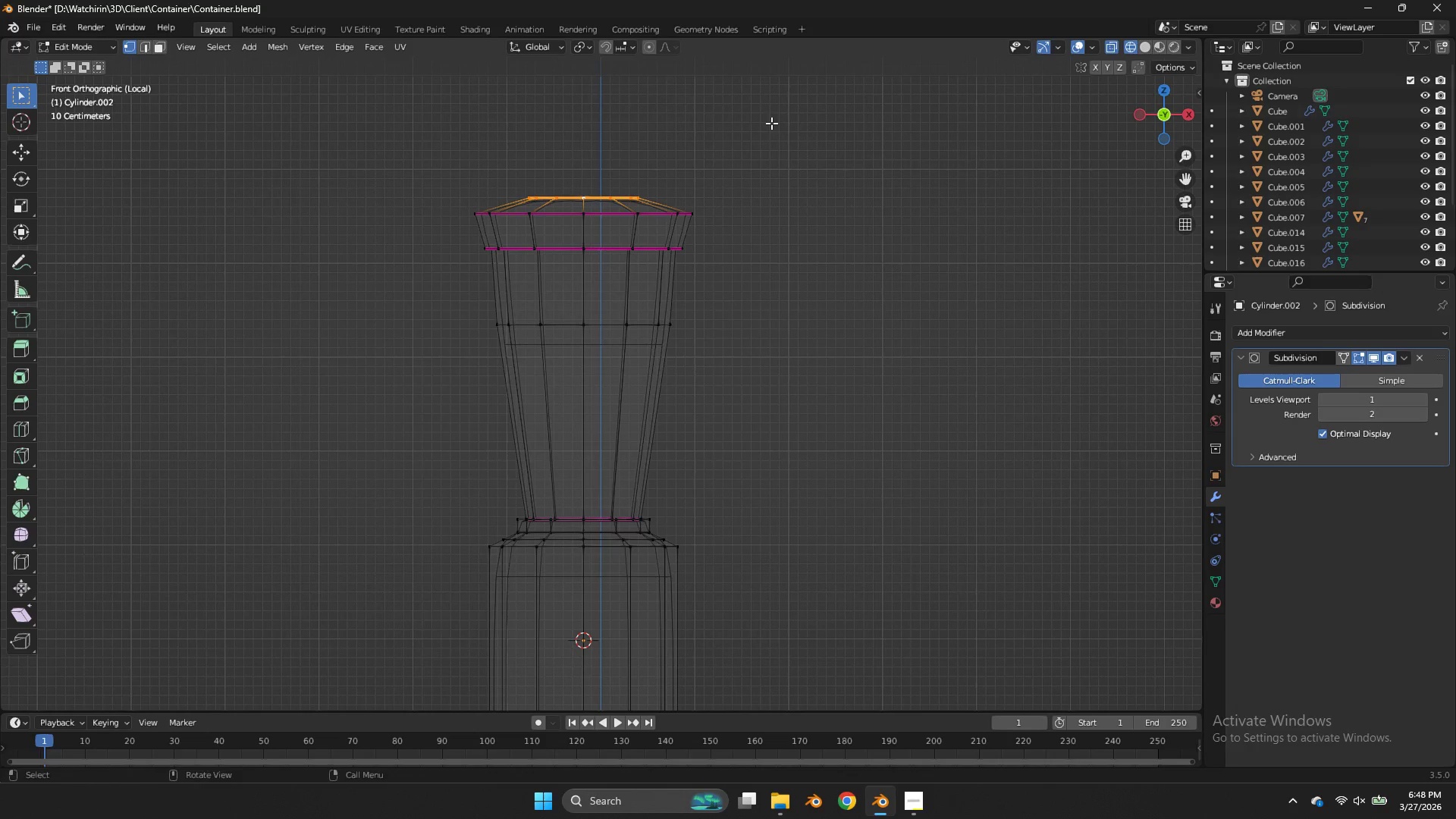 
key(S)
 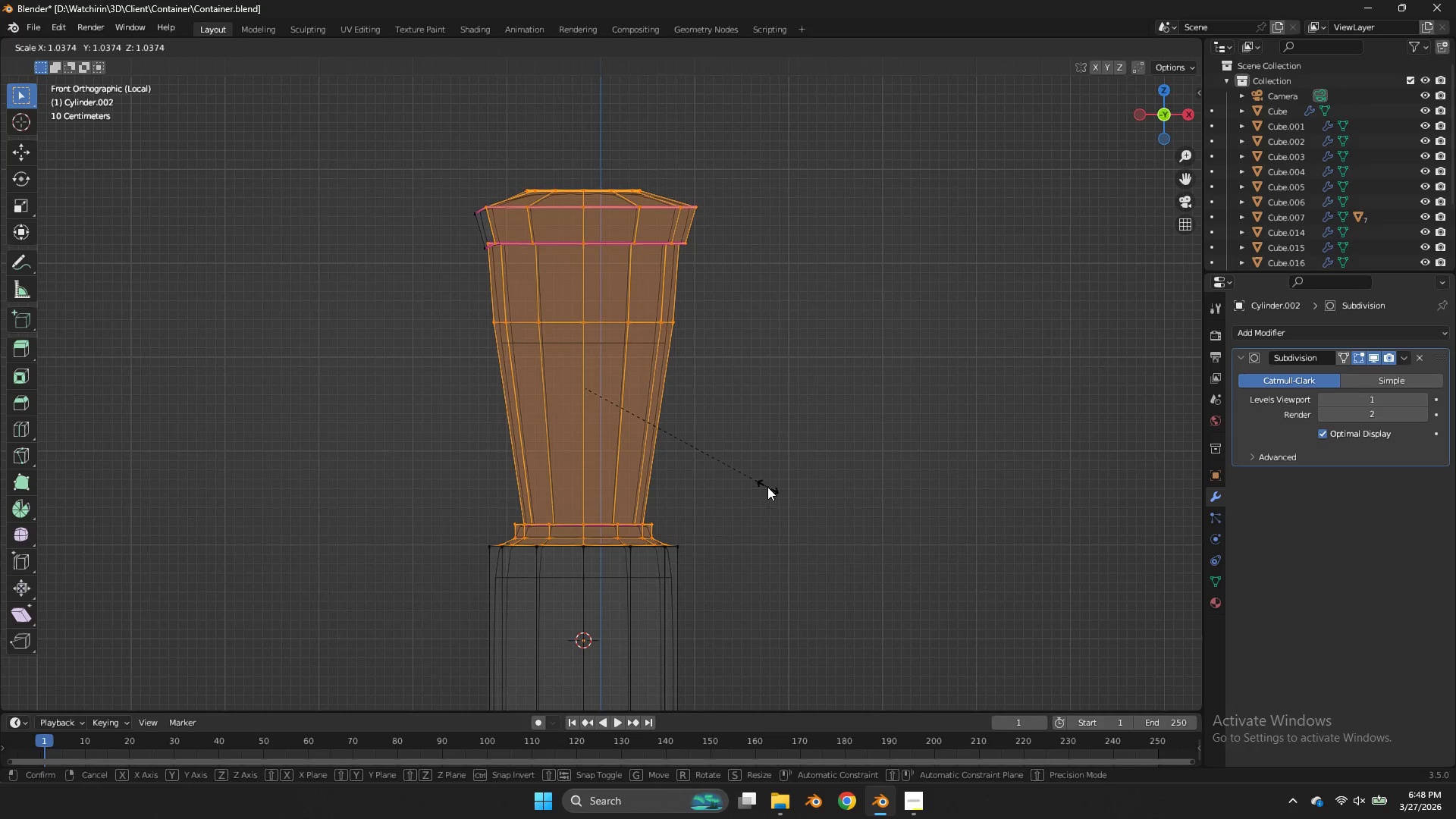 
right_click([767, 487])
 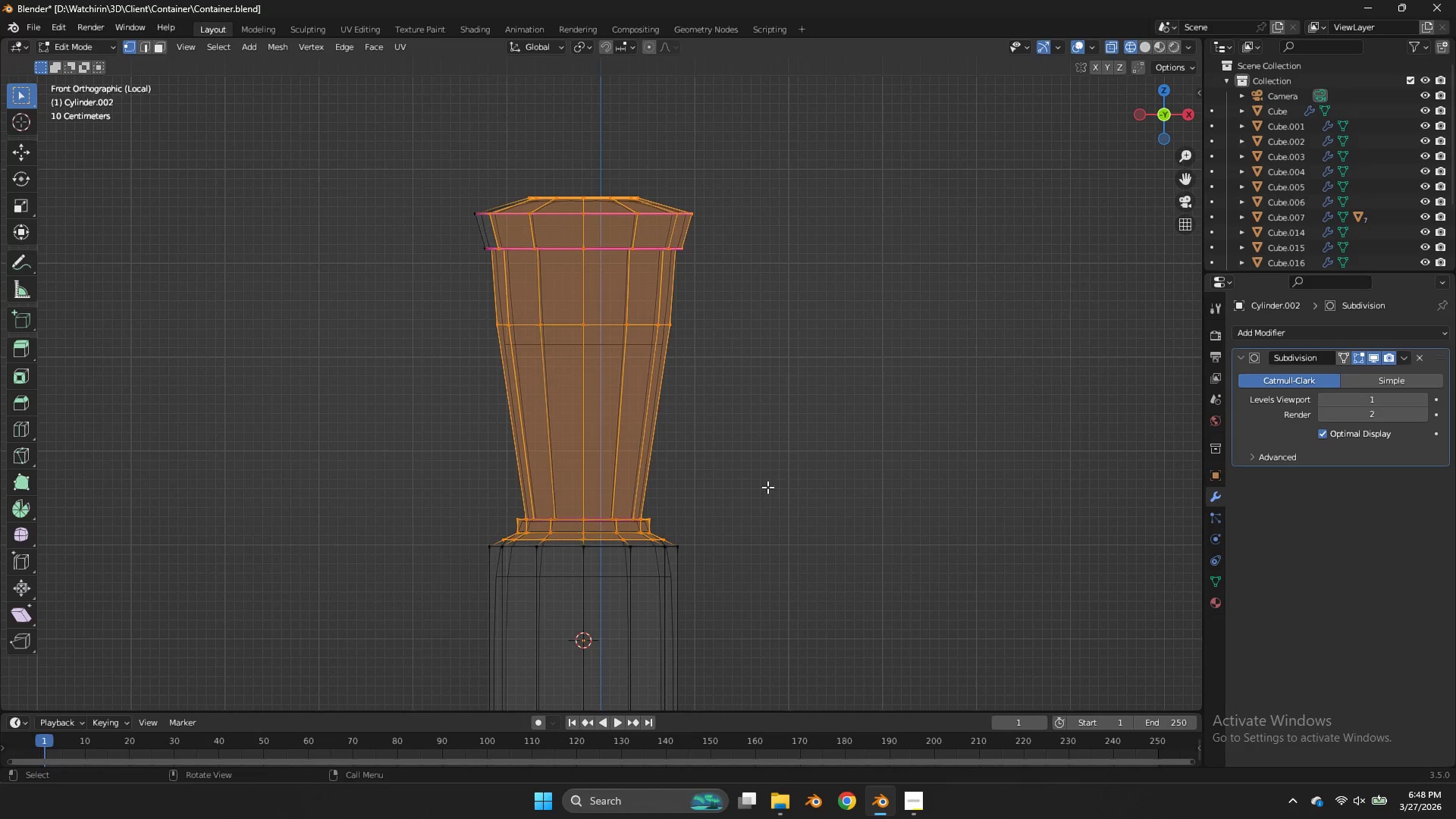 
key(S)
 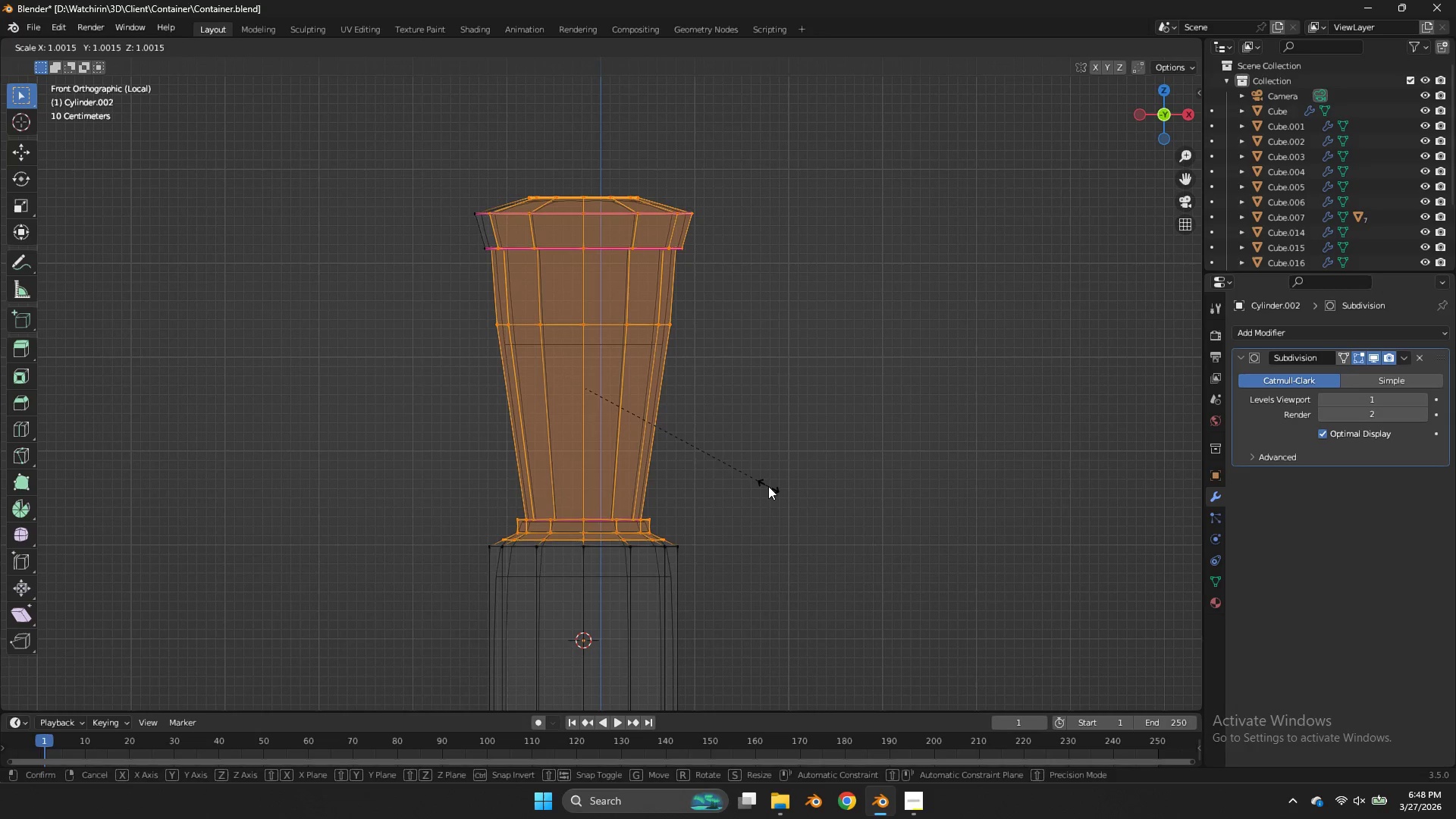 
right_click([770, 486])
 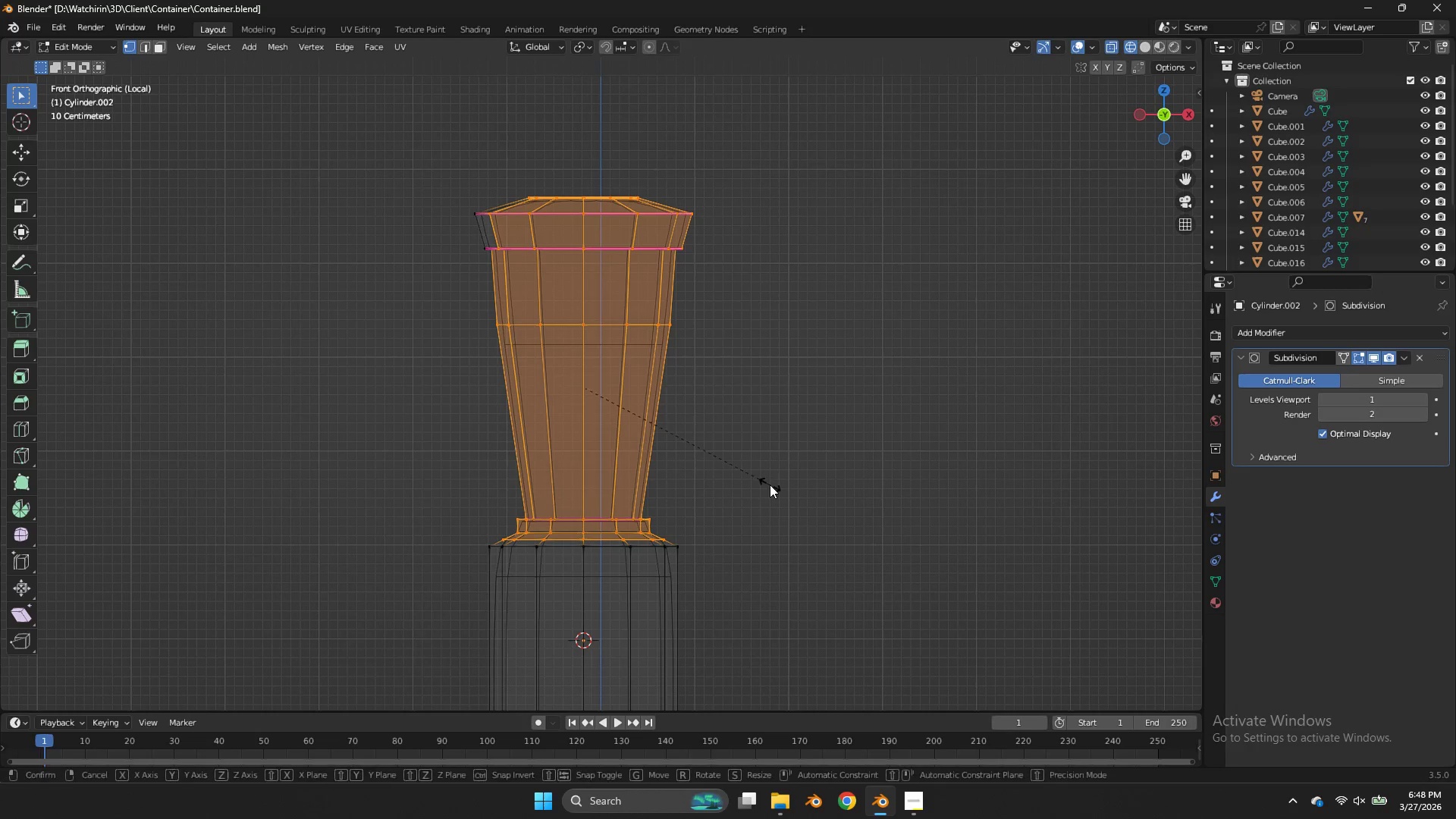 
type(sx)
 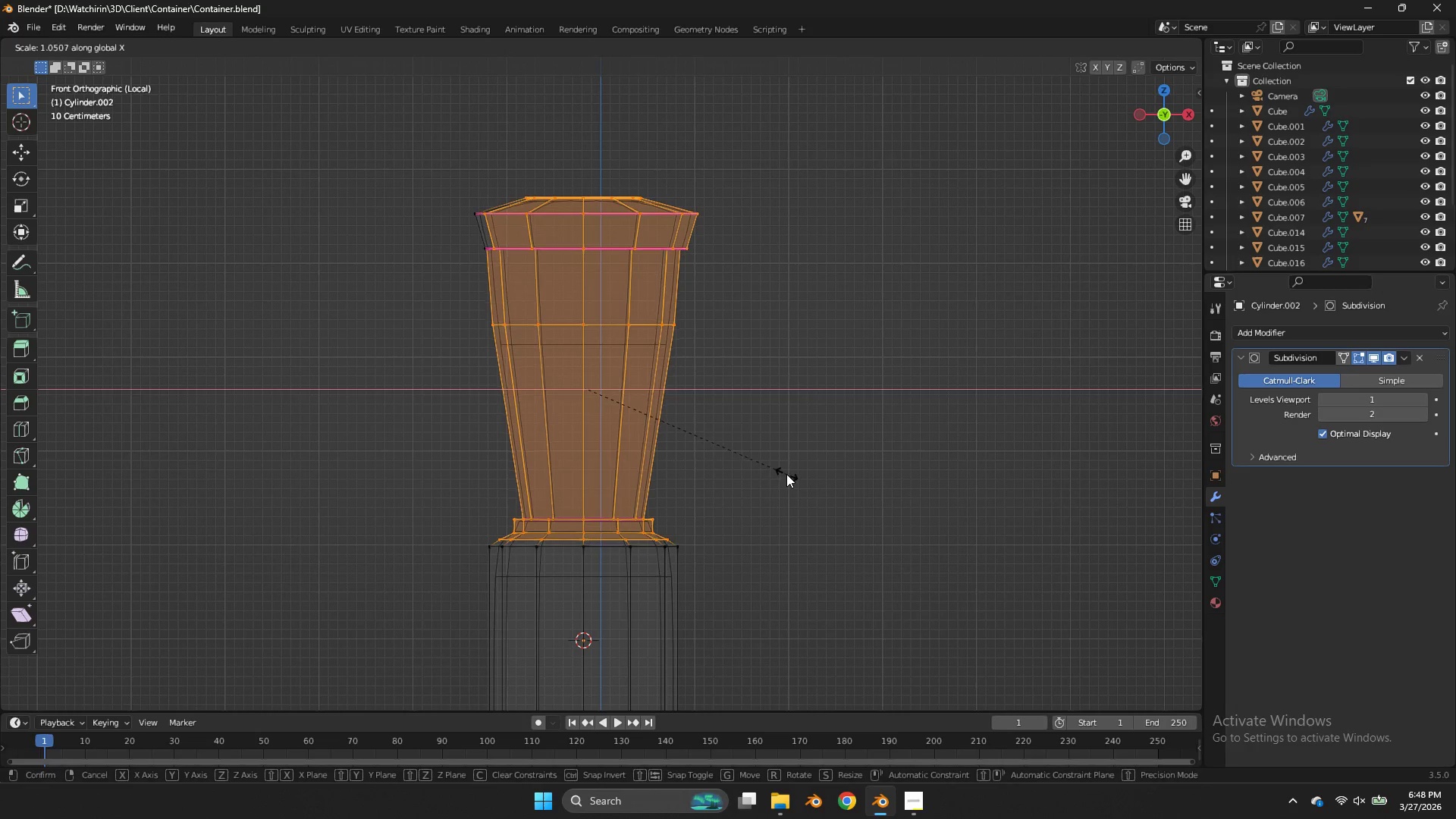 
right_click([786, 474])
 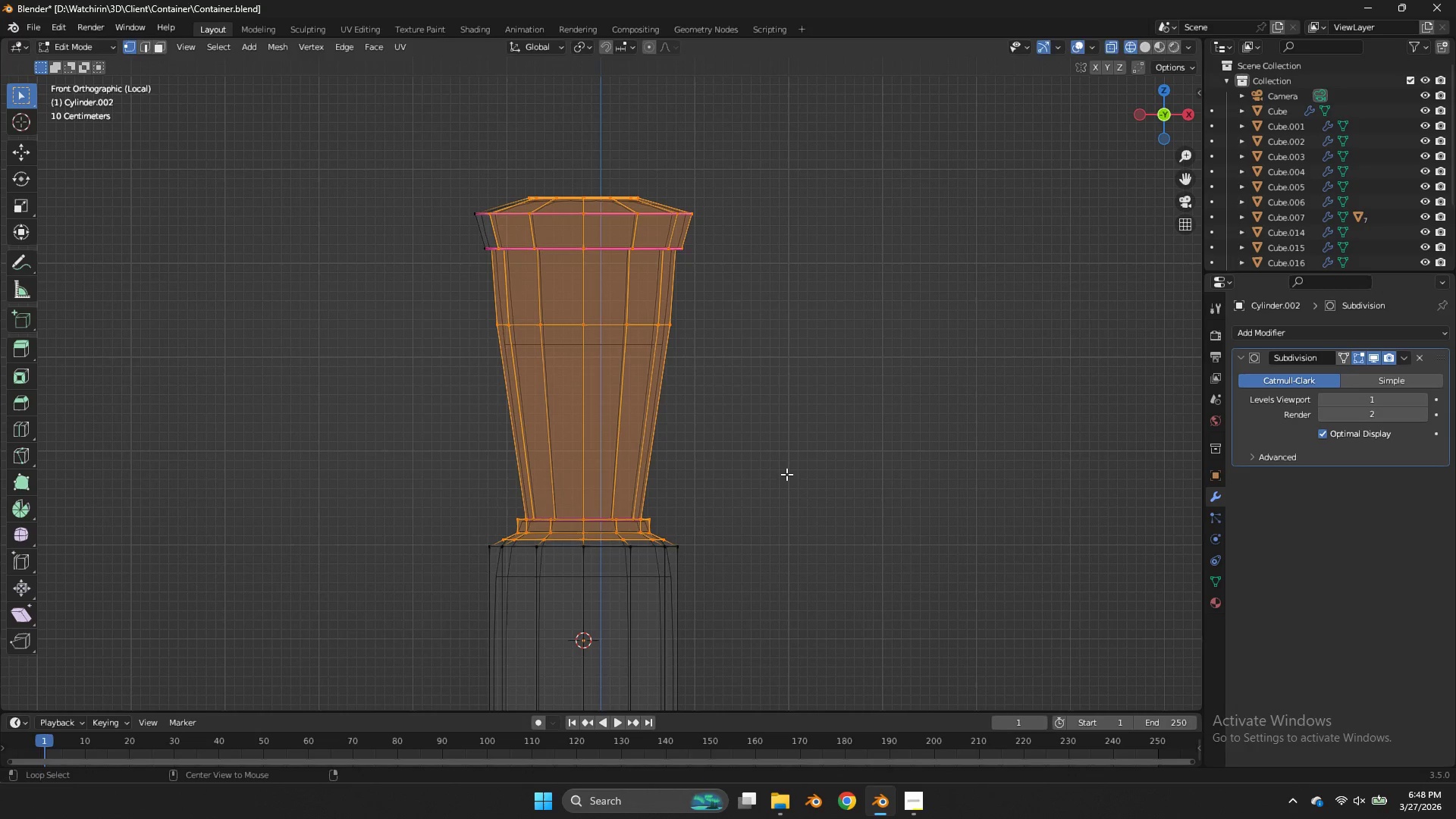 
key(Alt+AltLeft)
 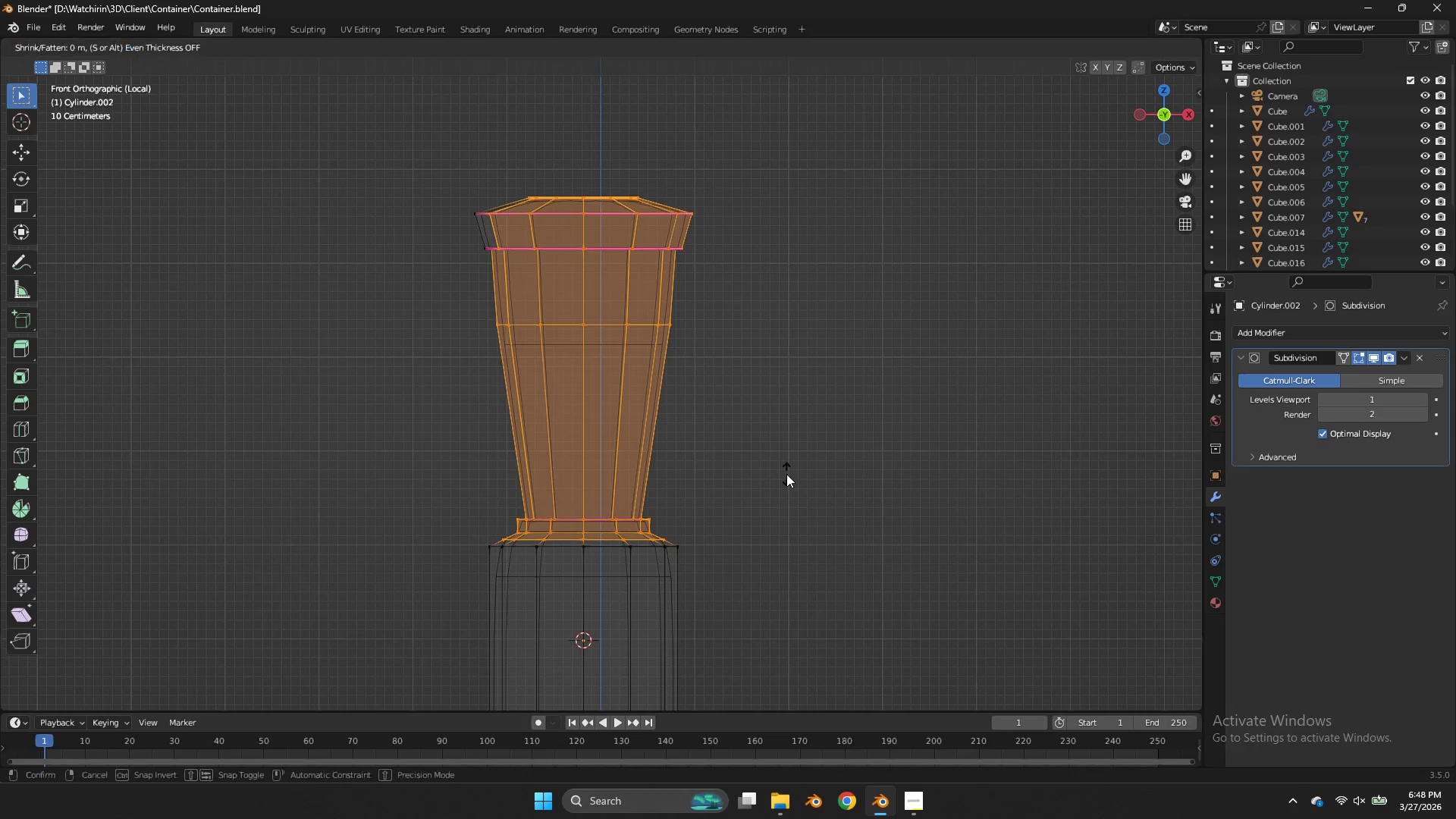 
key(Alt+S)
 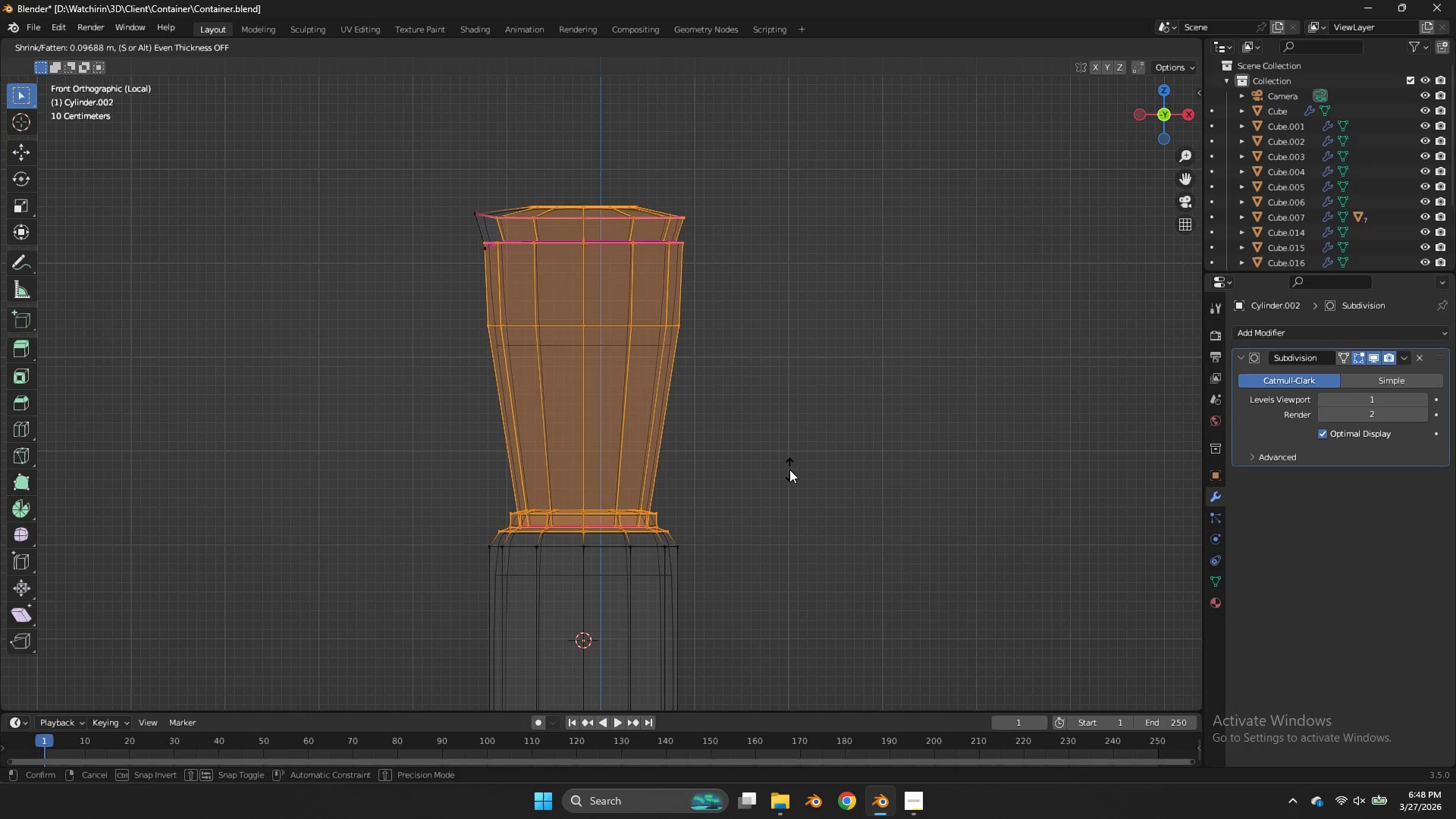 
left_click([789, 469])
 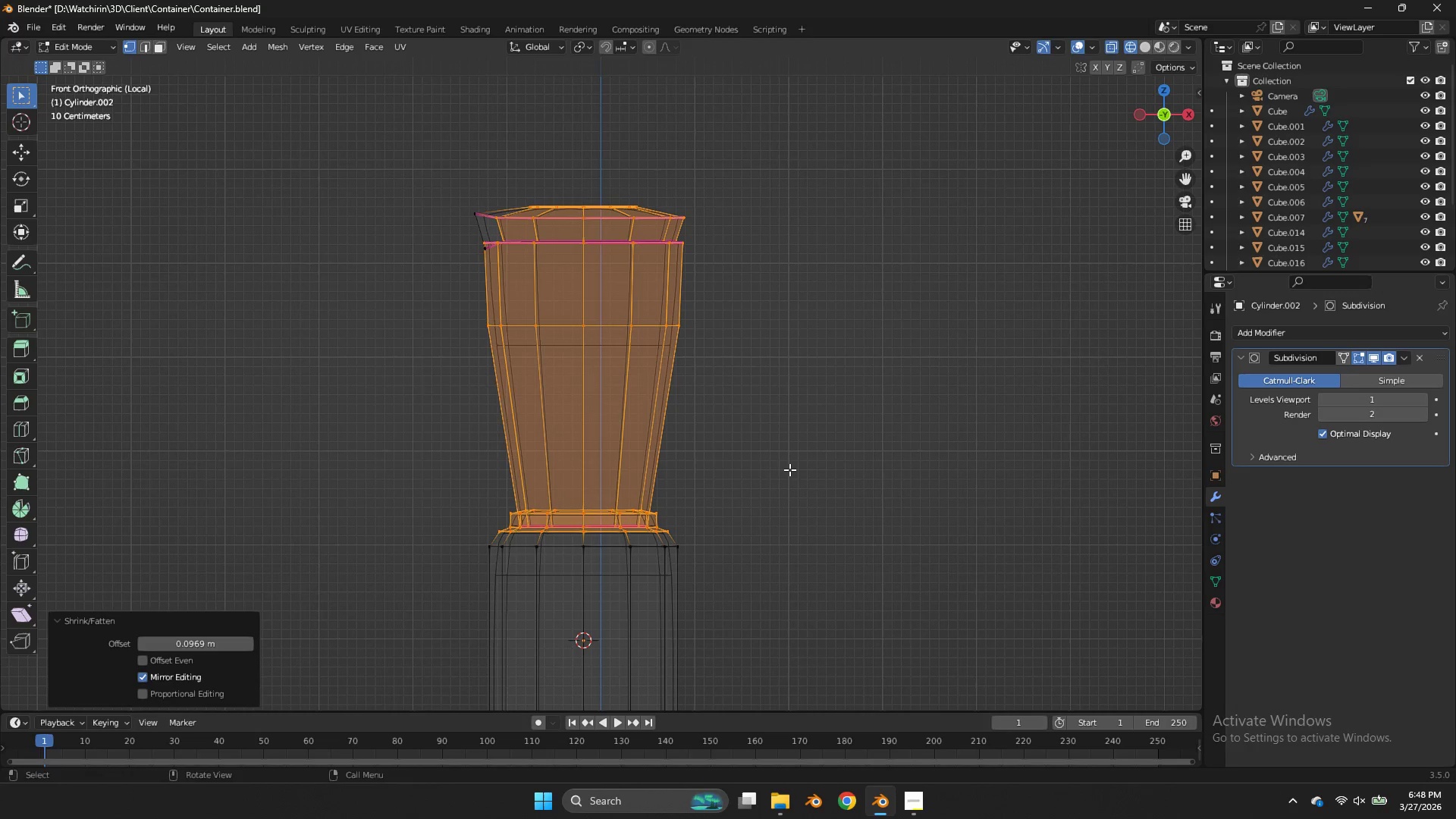 
key(Control+ControlLeft)
 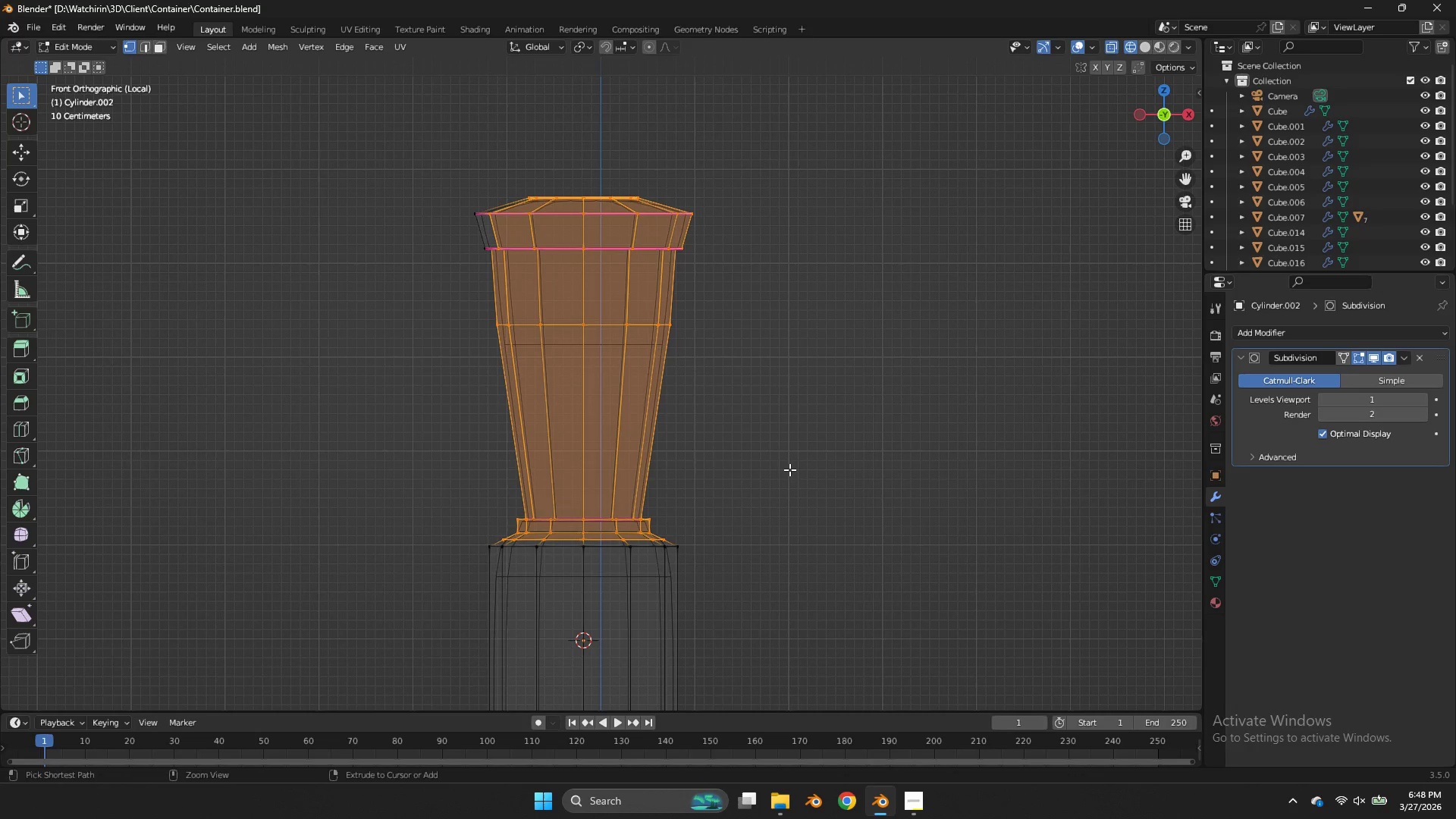 
key(Control+Z)
 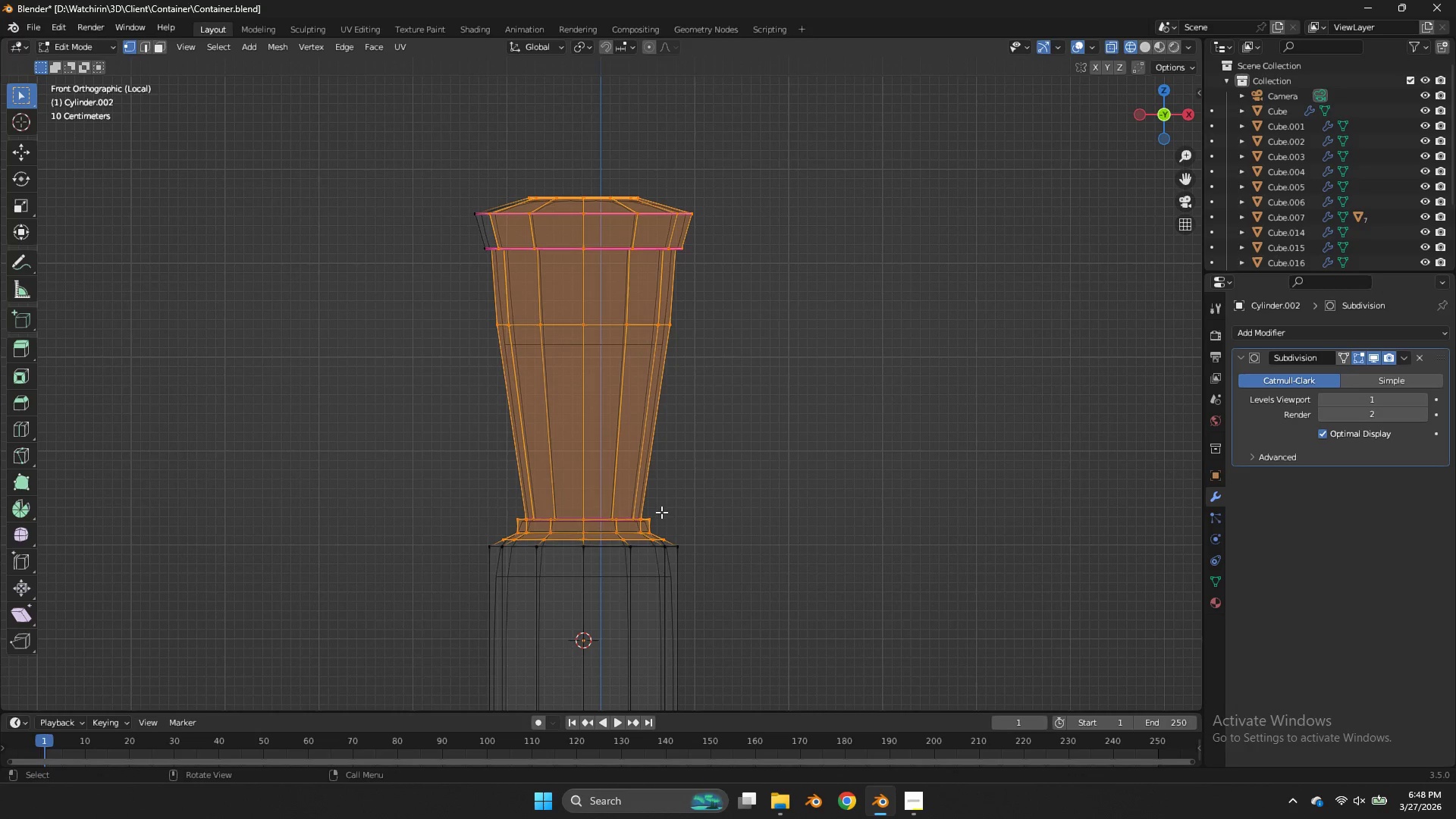 
key(Z)
 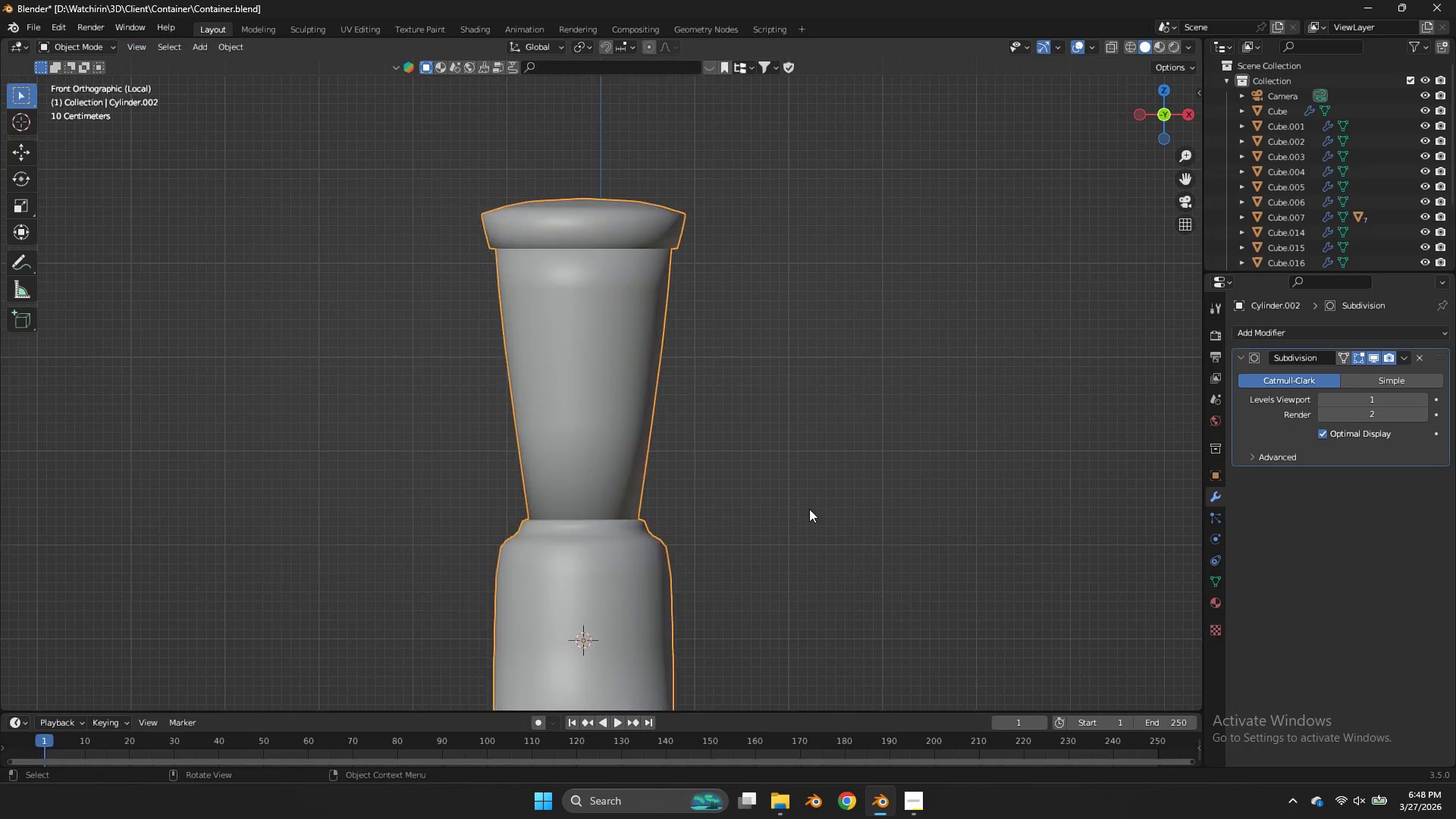 
key(Tab)
 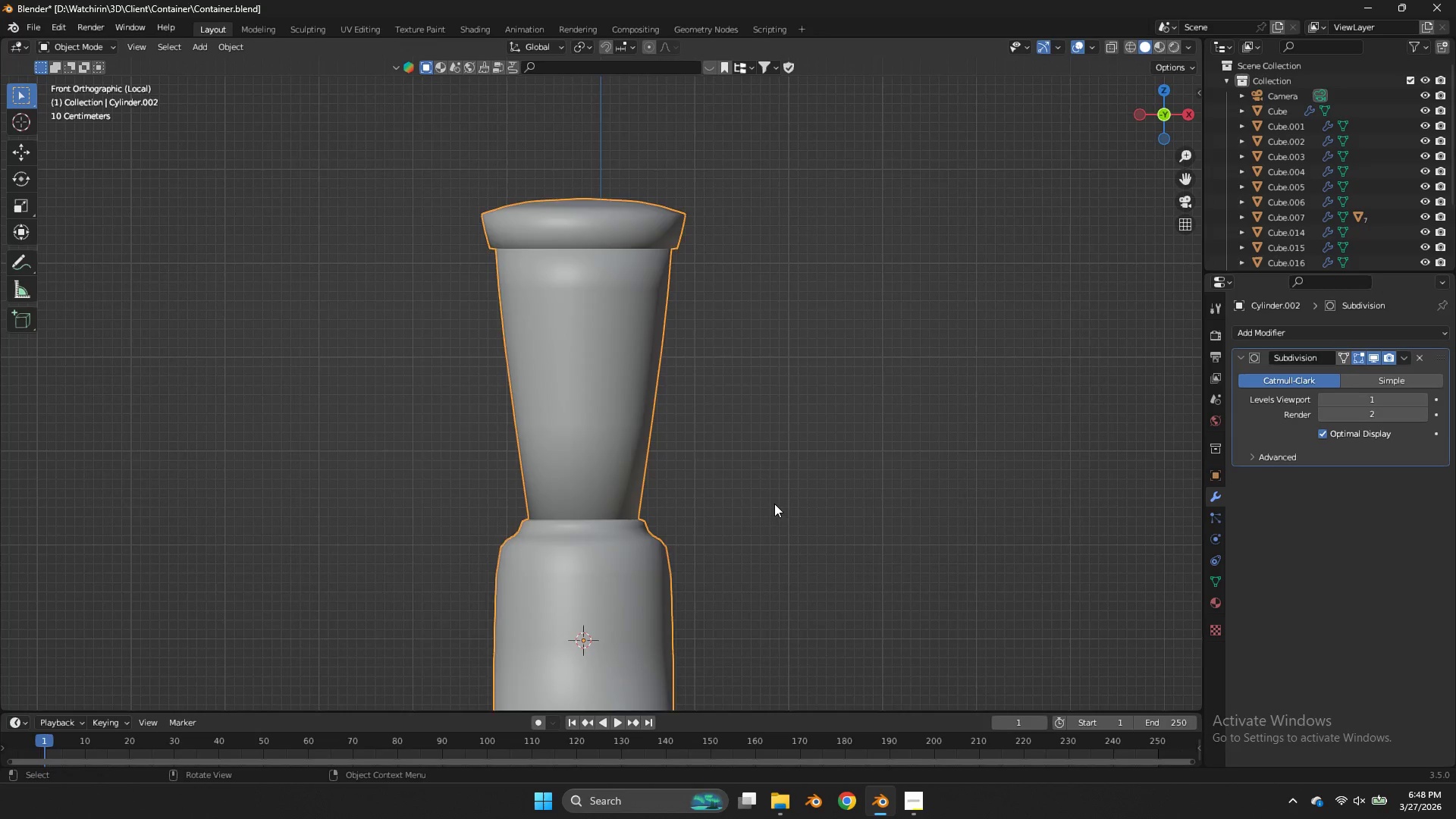 
key(Tab)
 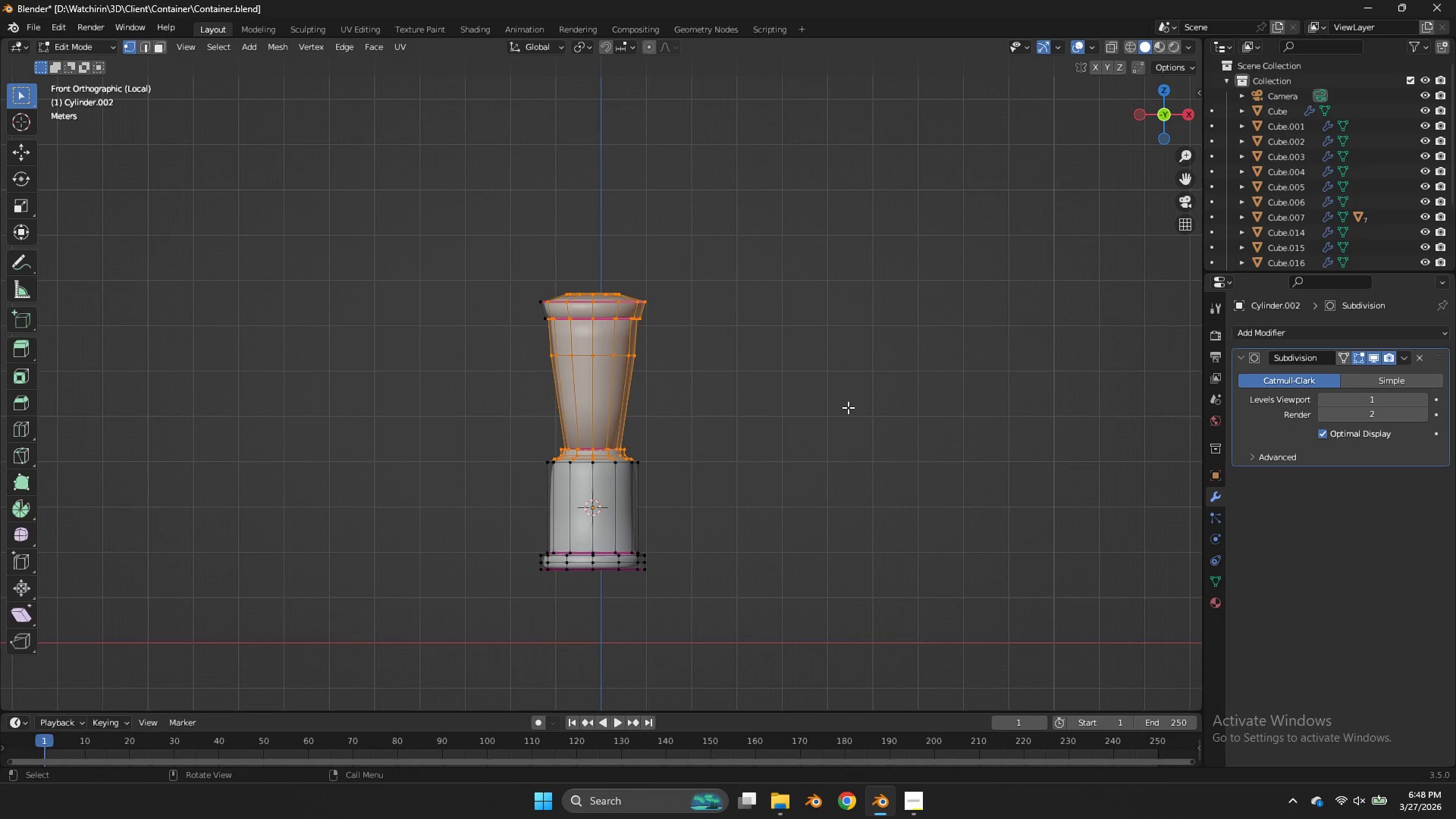 
scroll: coordinate [774, 503], scroll_direction: down, amount: 4.0
 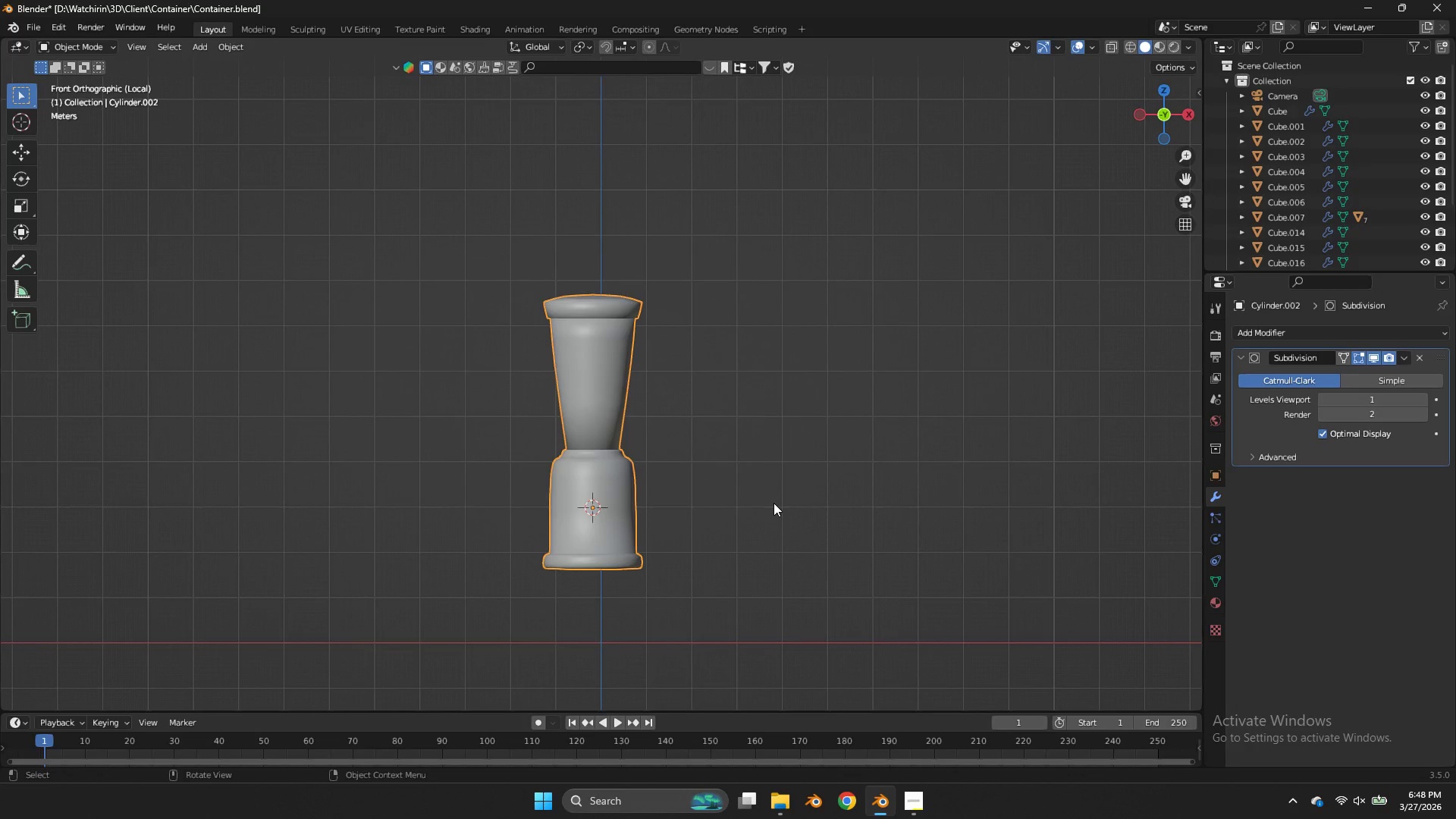 
type(asz)
 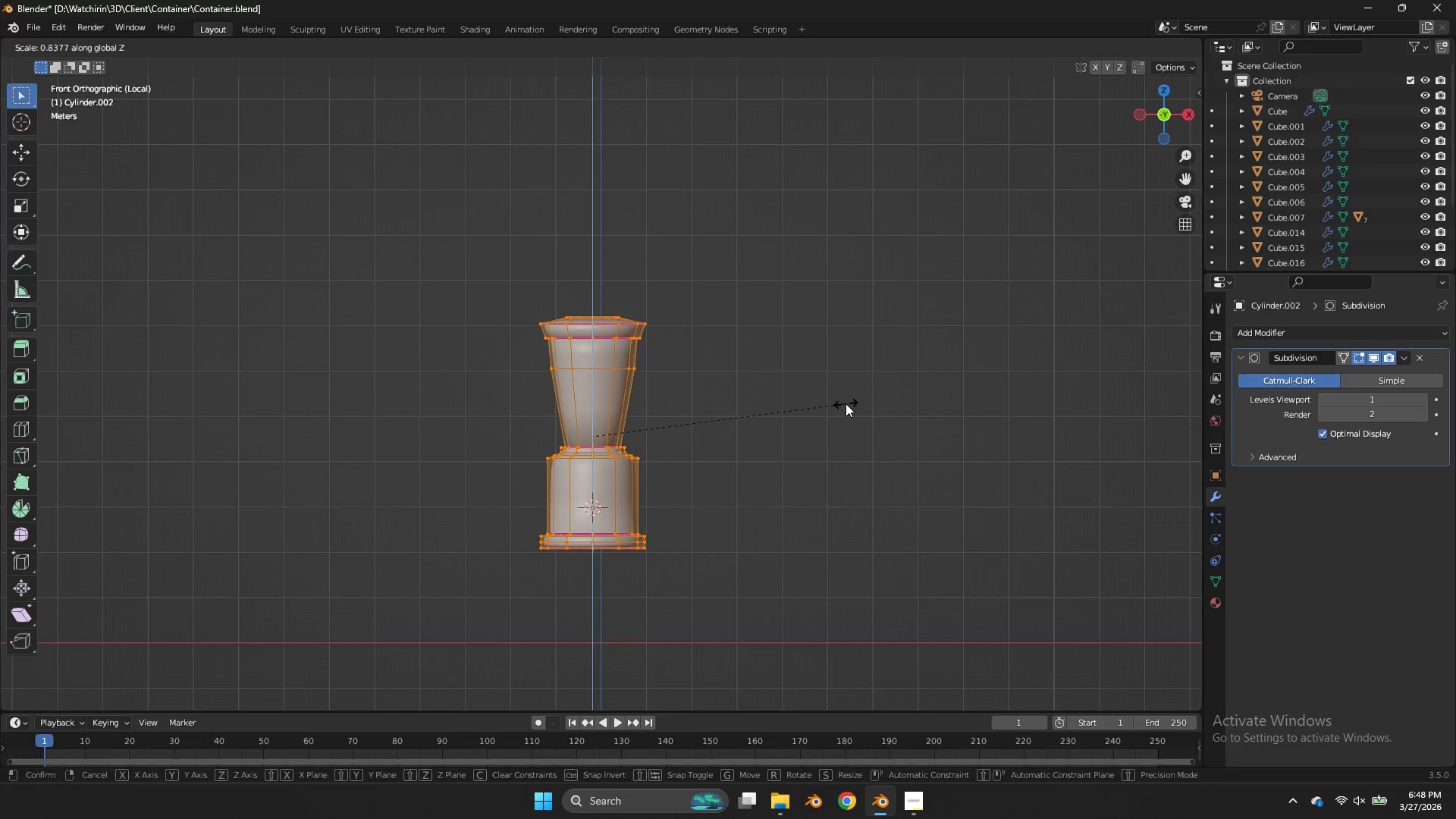 
left_click([846, 403])
 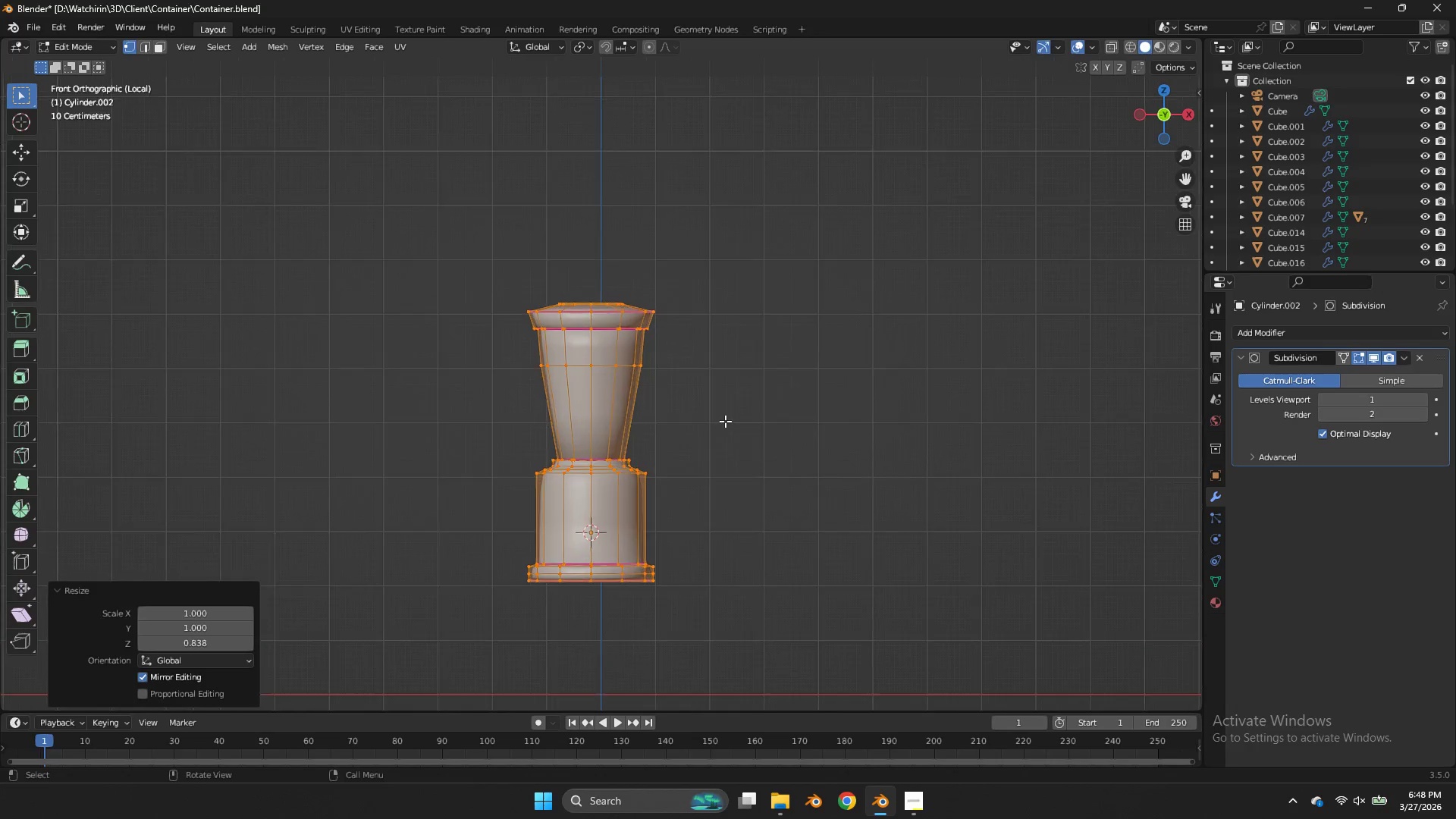 
key(Control+ControlLeft)
 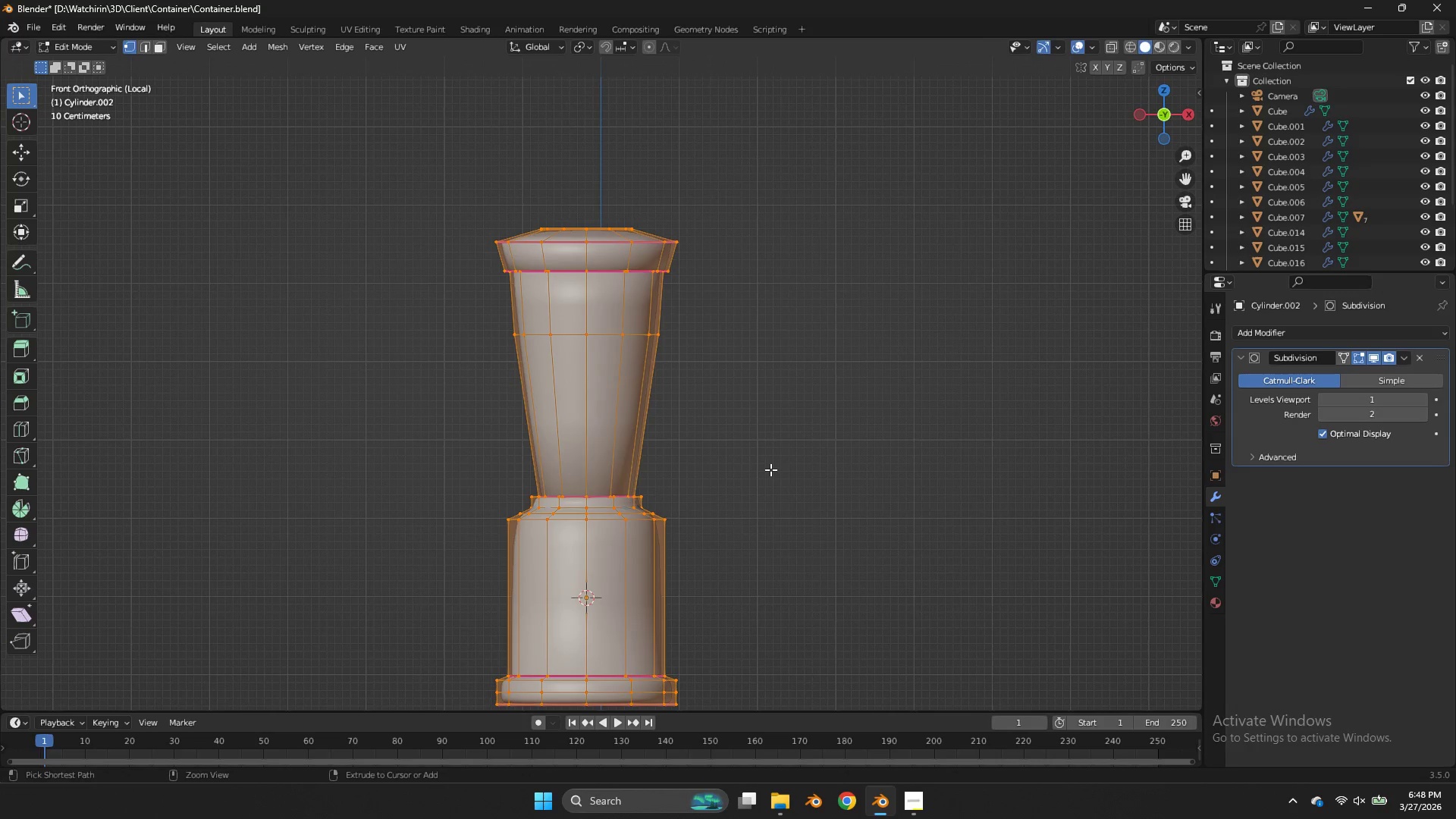 
scroll: coordinate [725, 421], scroll_direction: up, amount: 3.0
 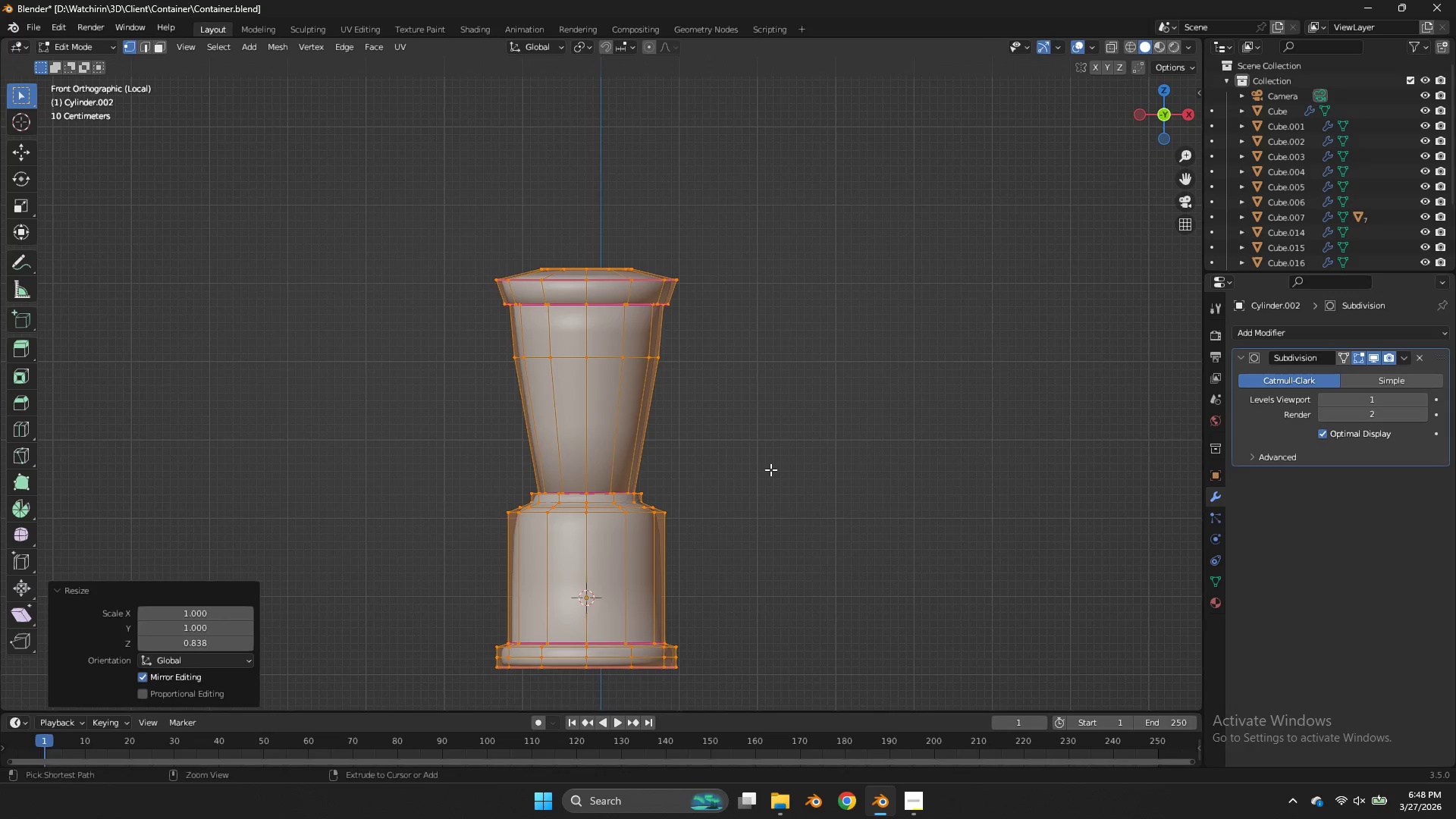 
key(Control+Z)
 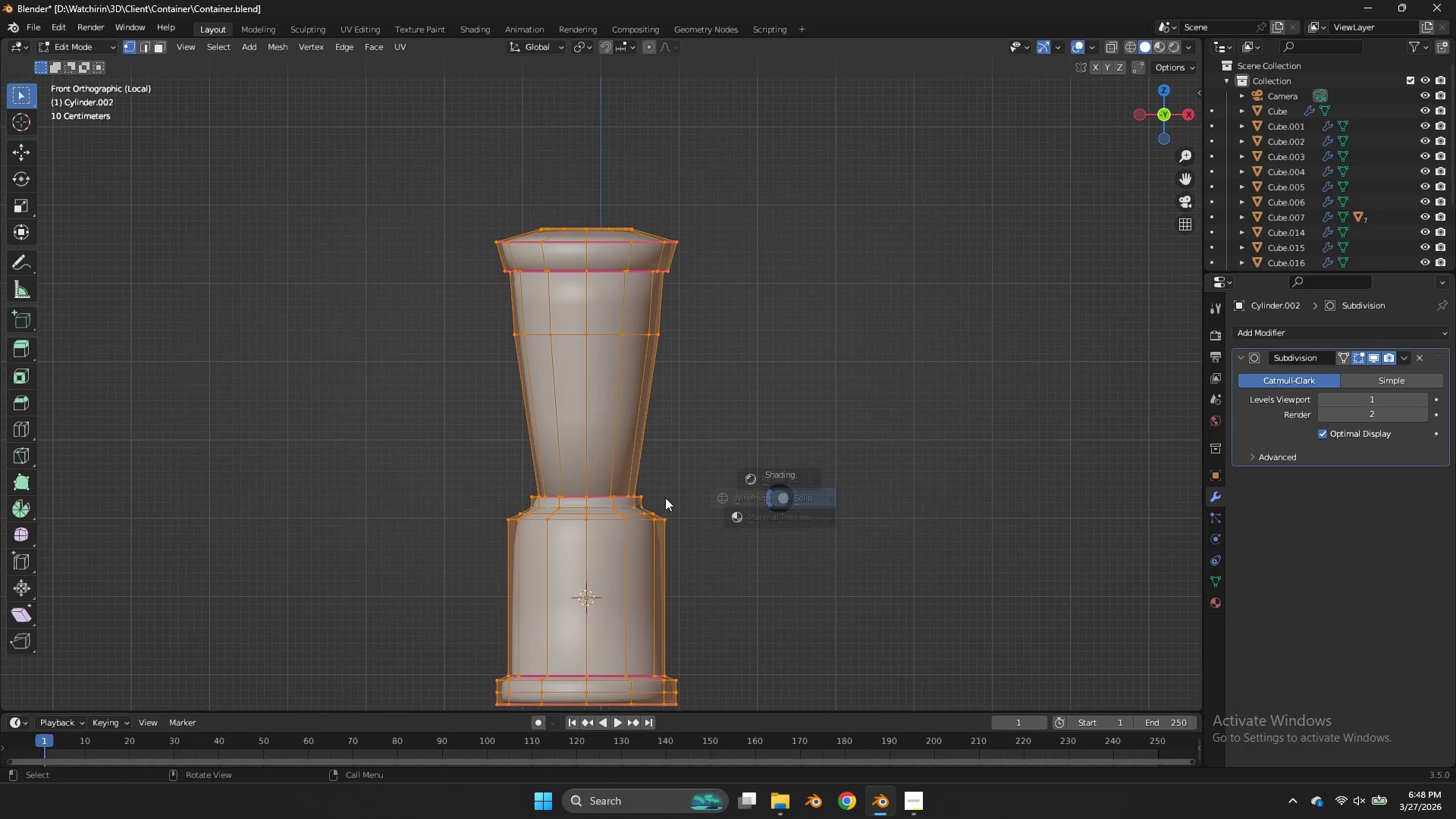 
key(Z)
 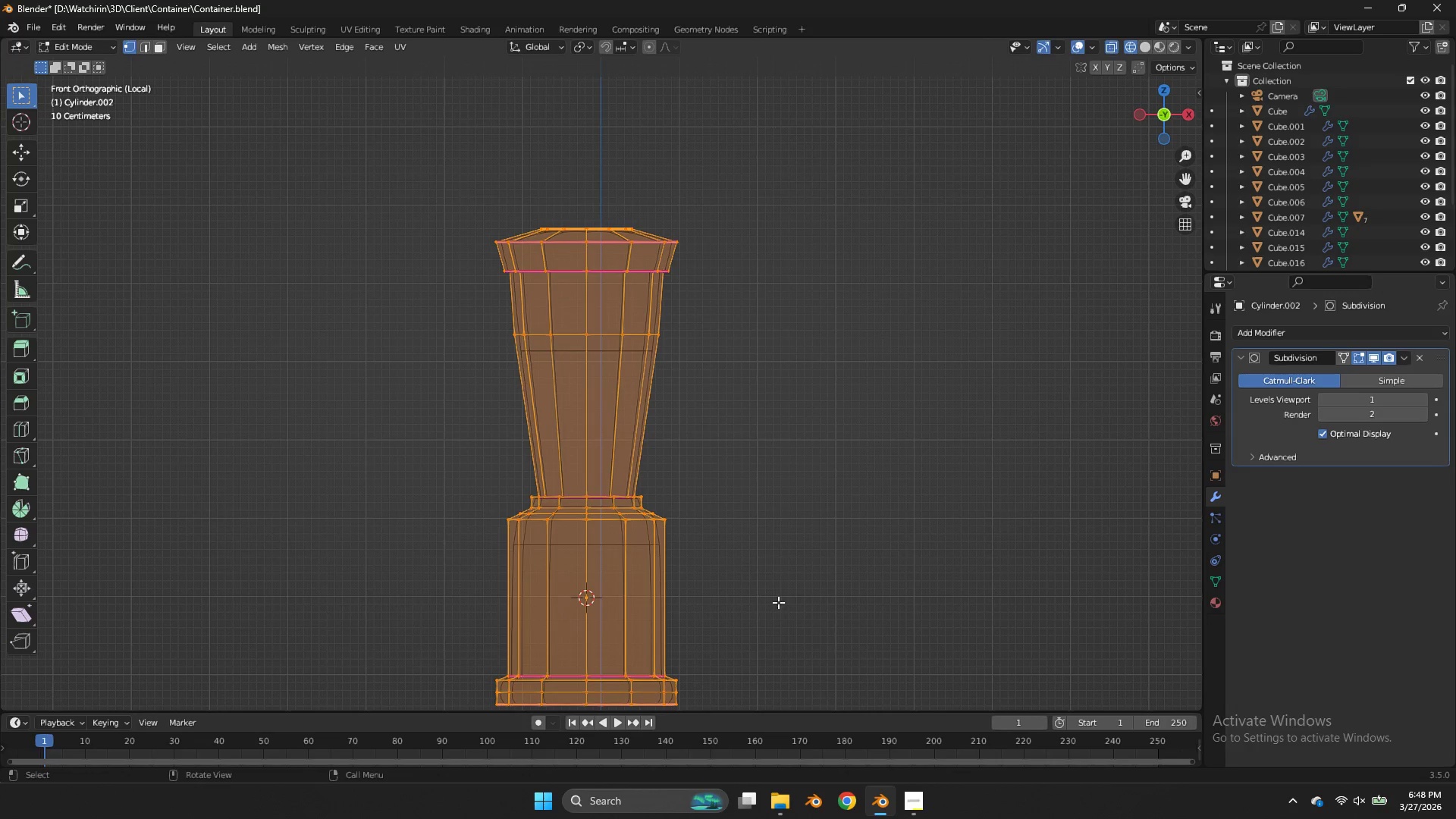 
left_click_drag(start_coordinate=[774, 555], to_coordinate=[435, 643])
 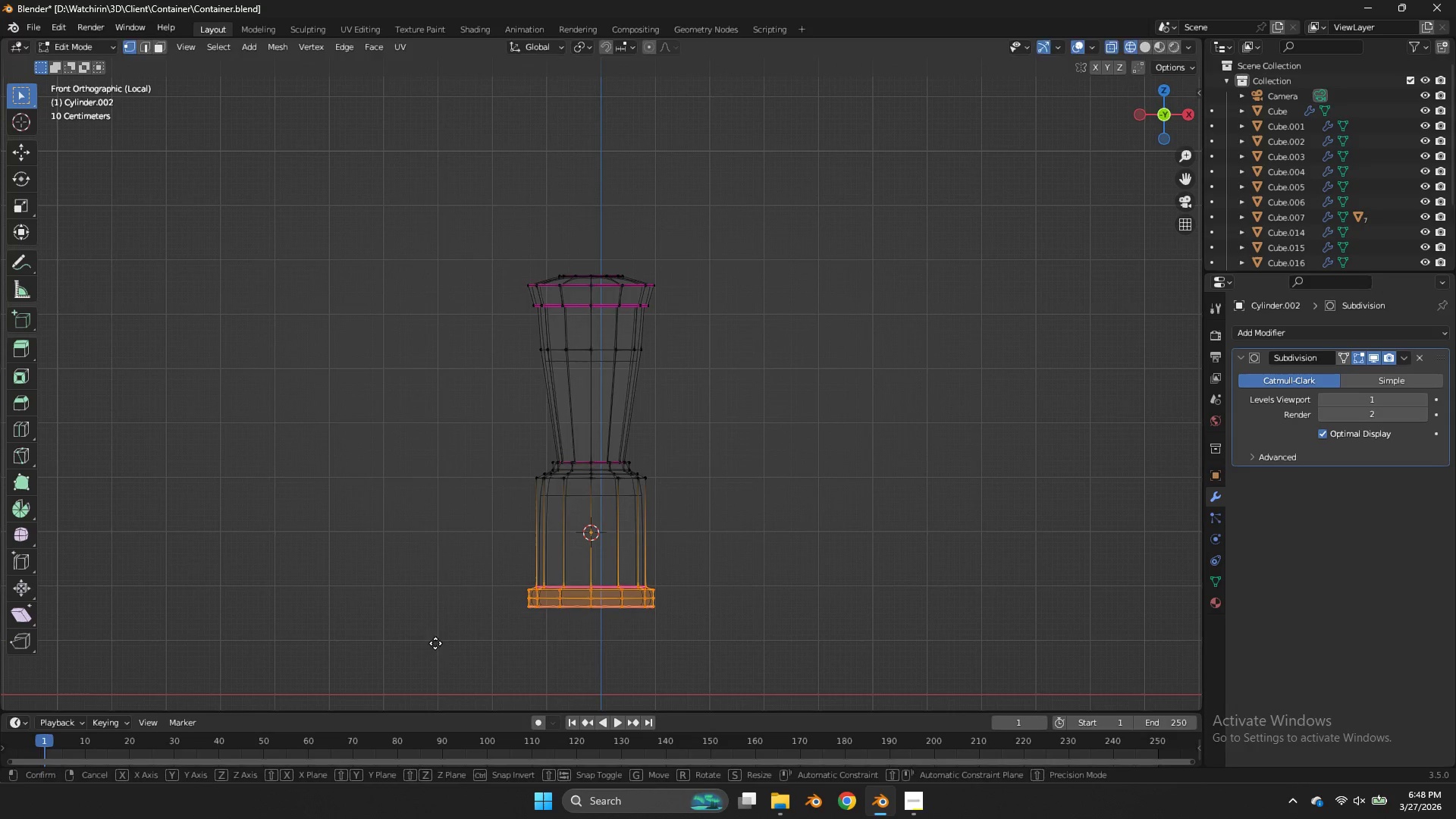 
scroll: coordinate [816, 575], scroll_direction: down, amount: 2.0
 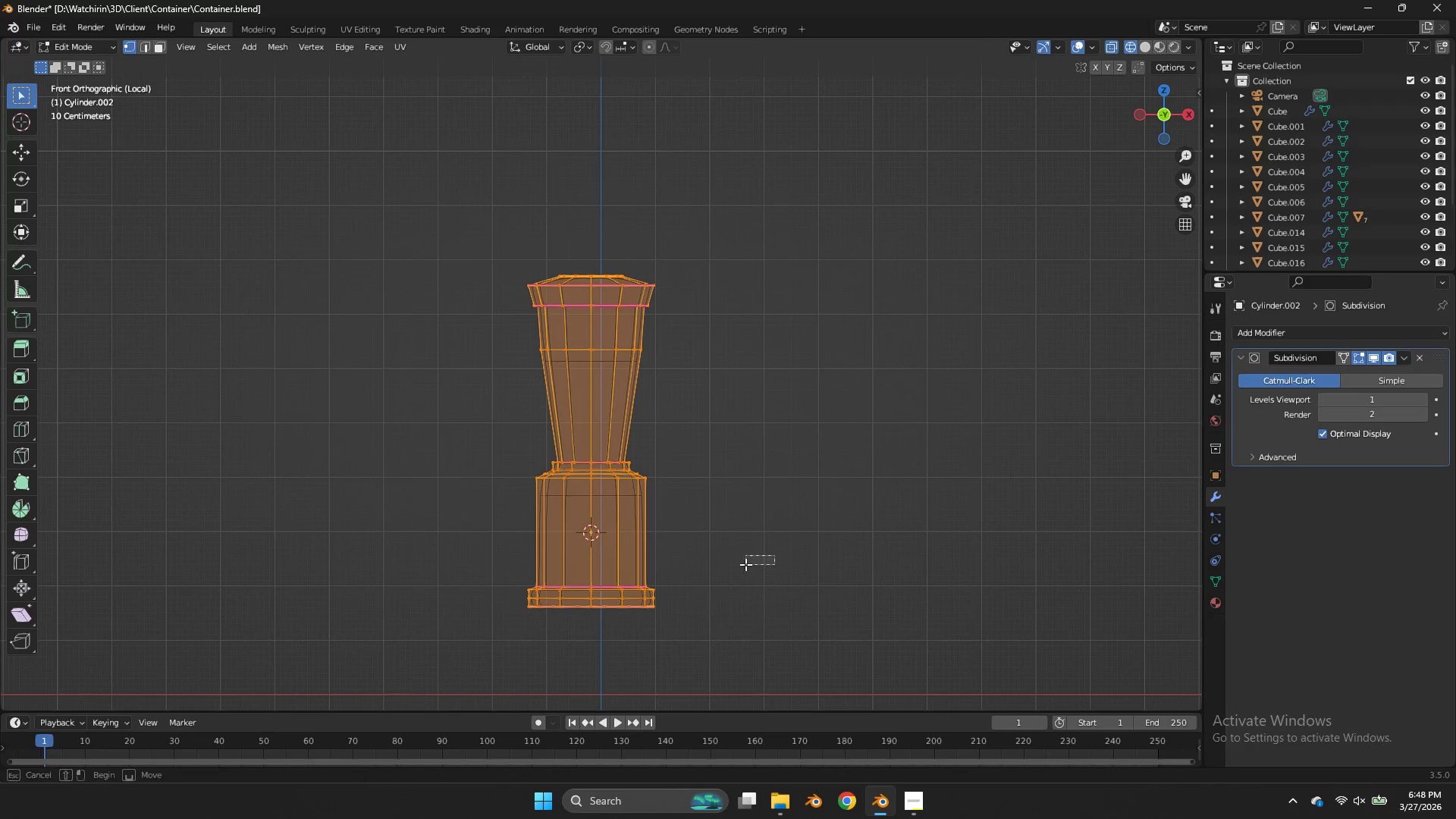 
type(gz)
 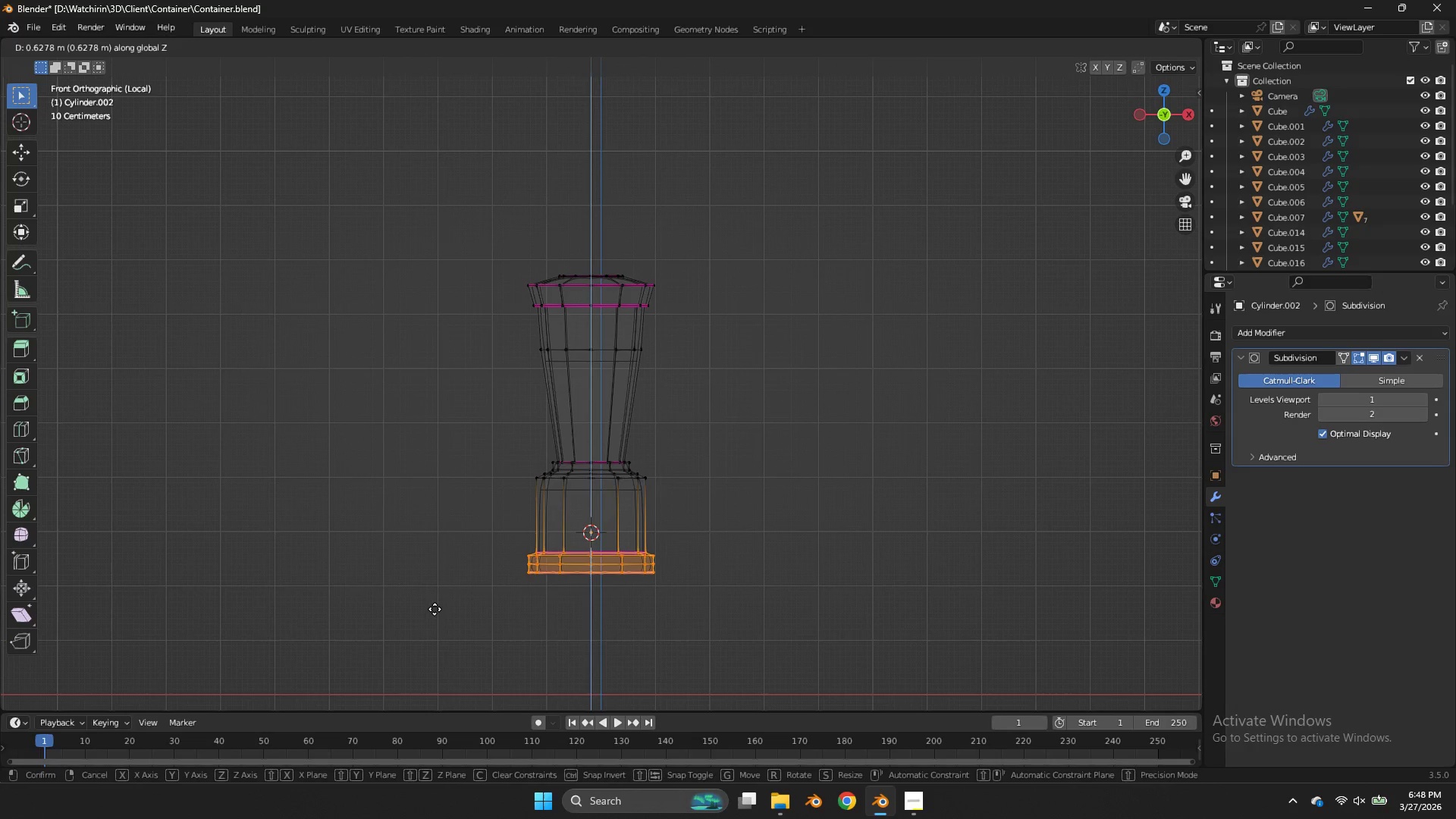 
left_click([435, 609])
 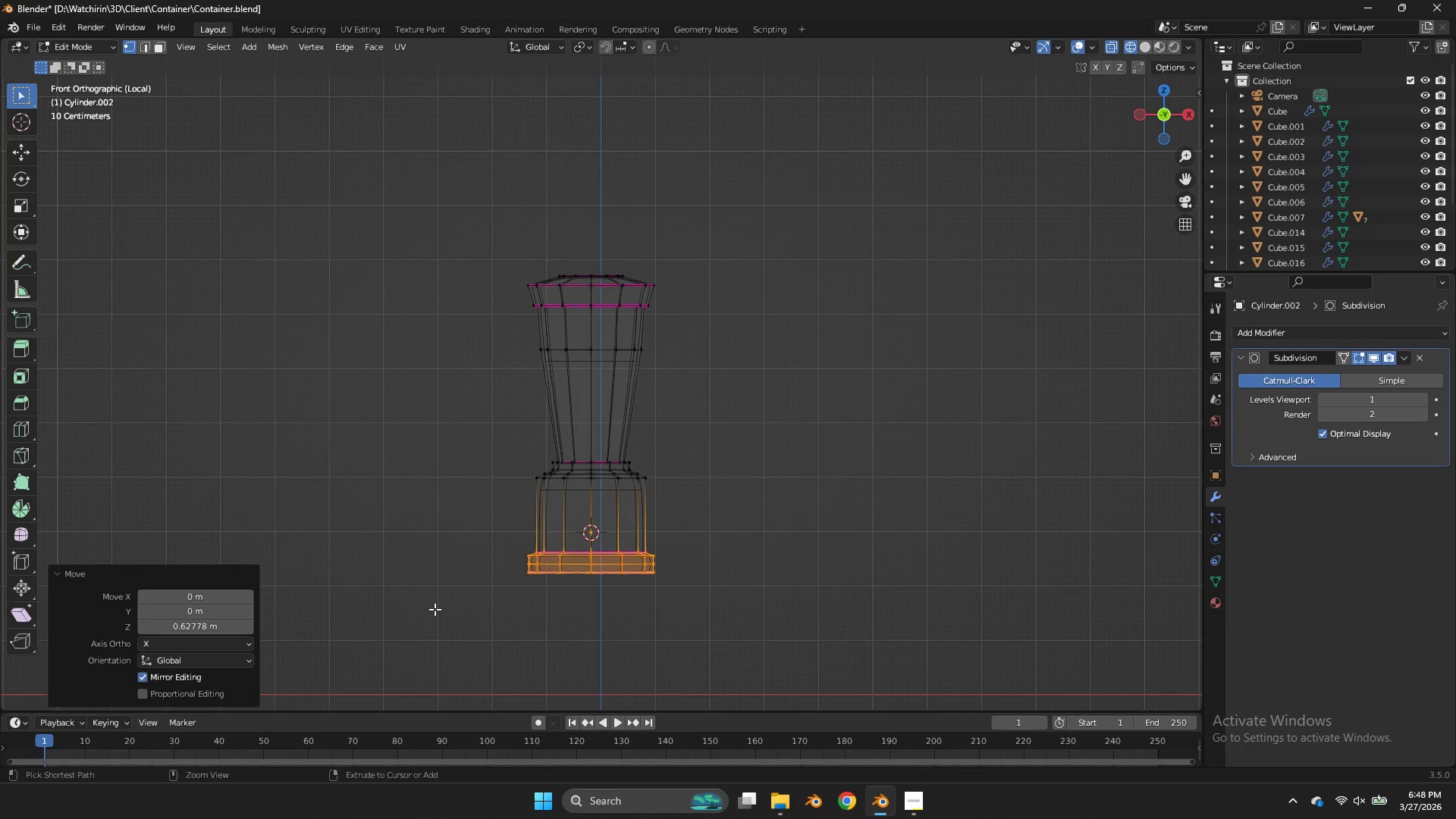 
key(Control+S)
 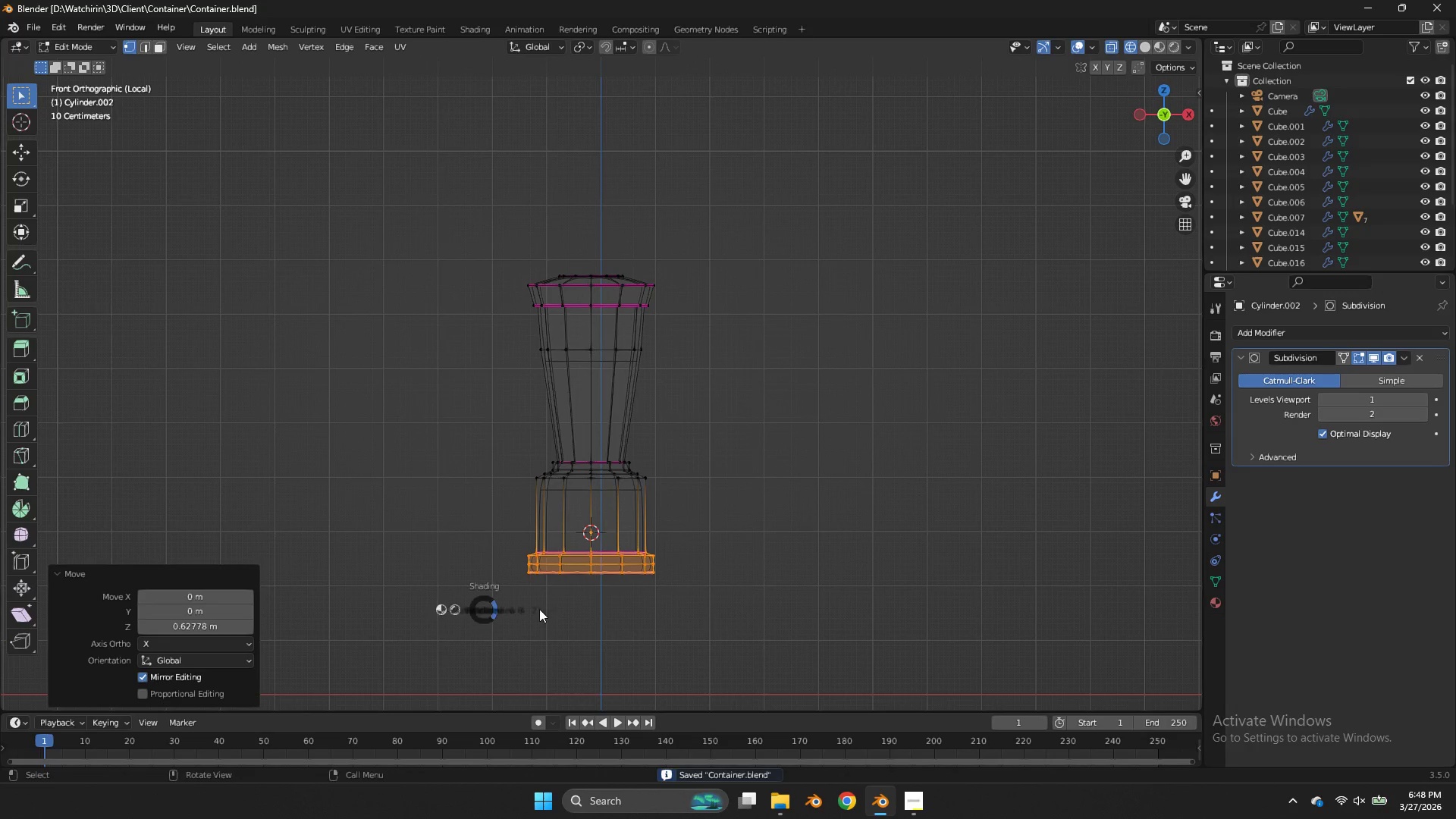 
key(Z)
 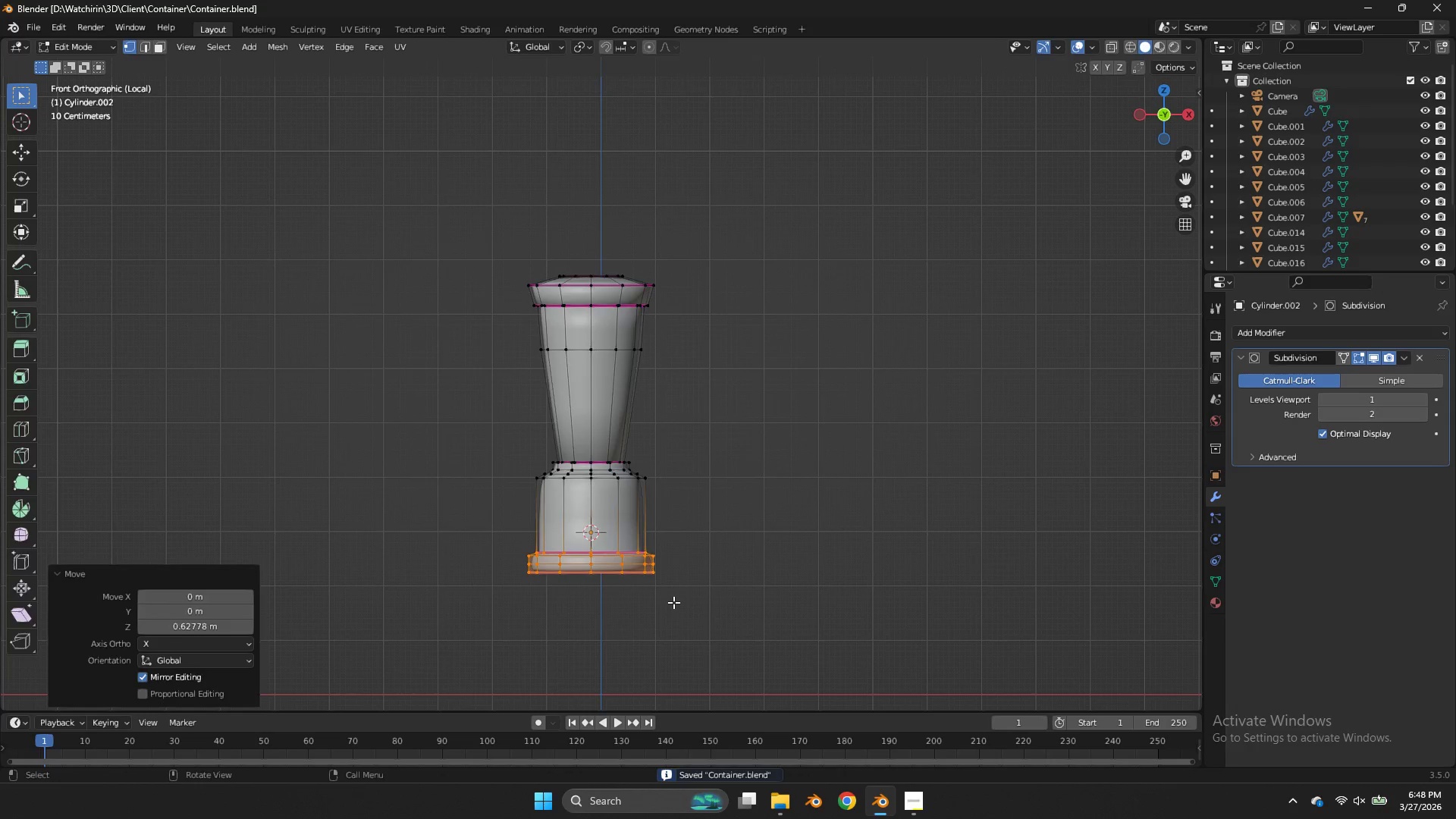 
key(Tab)
 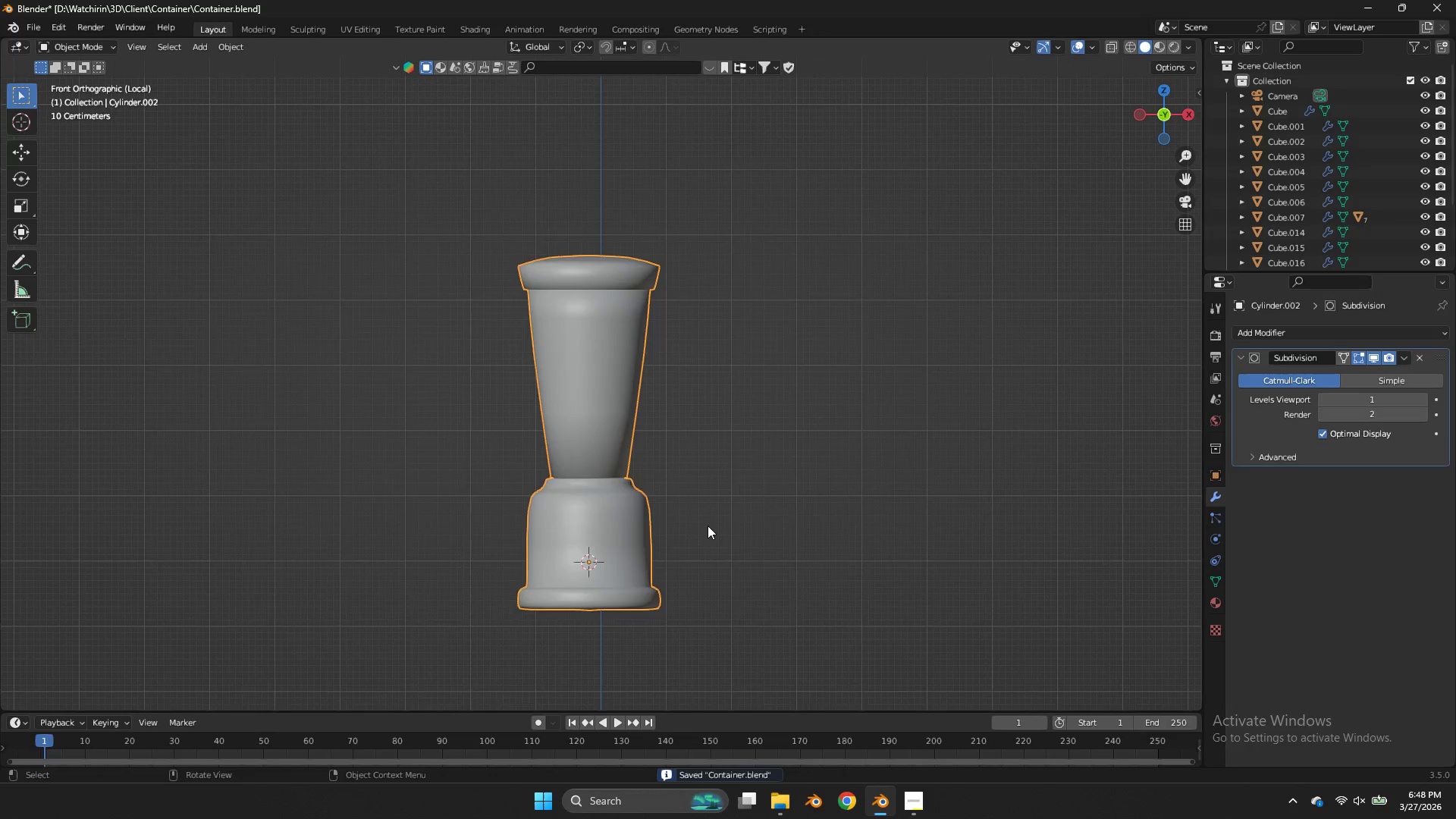 
key(Tab)
 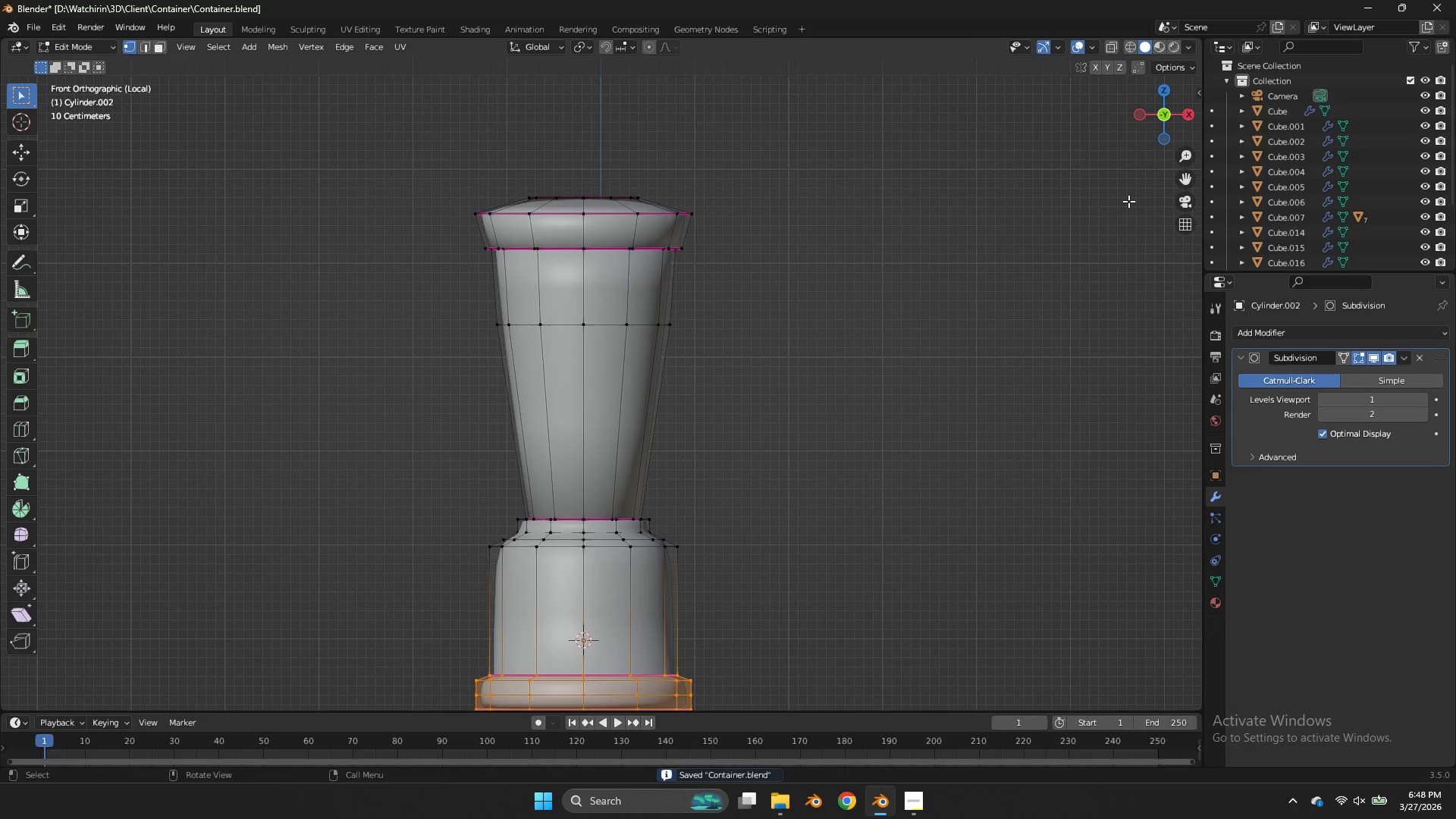 
scroll: coordinate [708, 519], scroll_direction: up, amount: 3.0
 